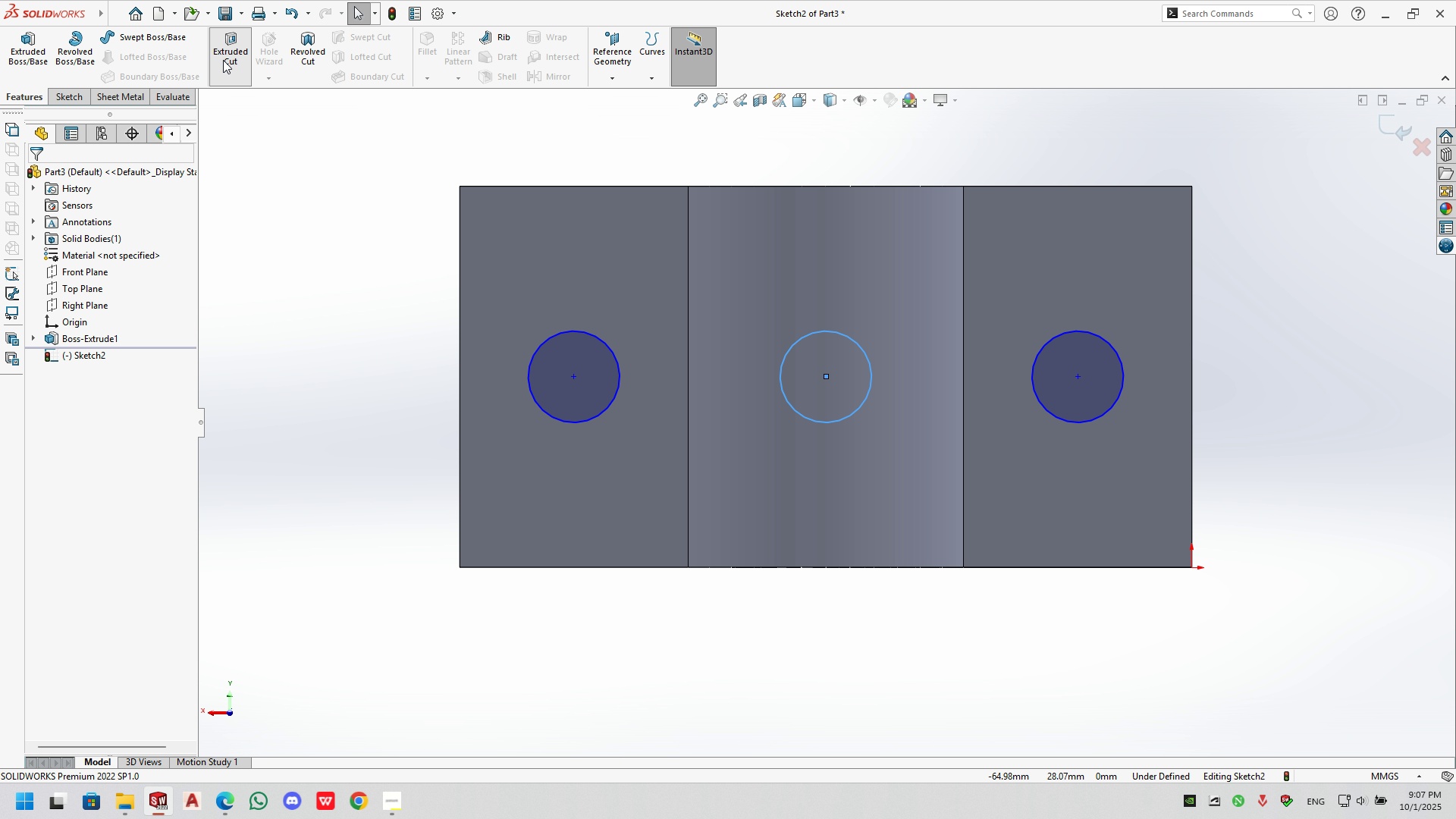 
left_click([223, 60])
 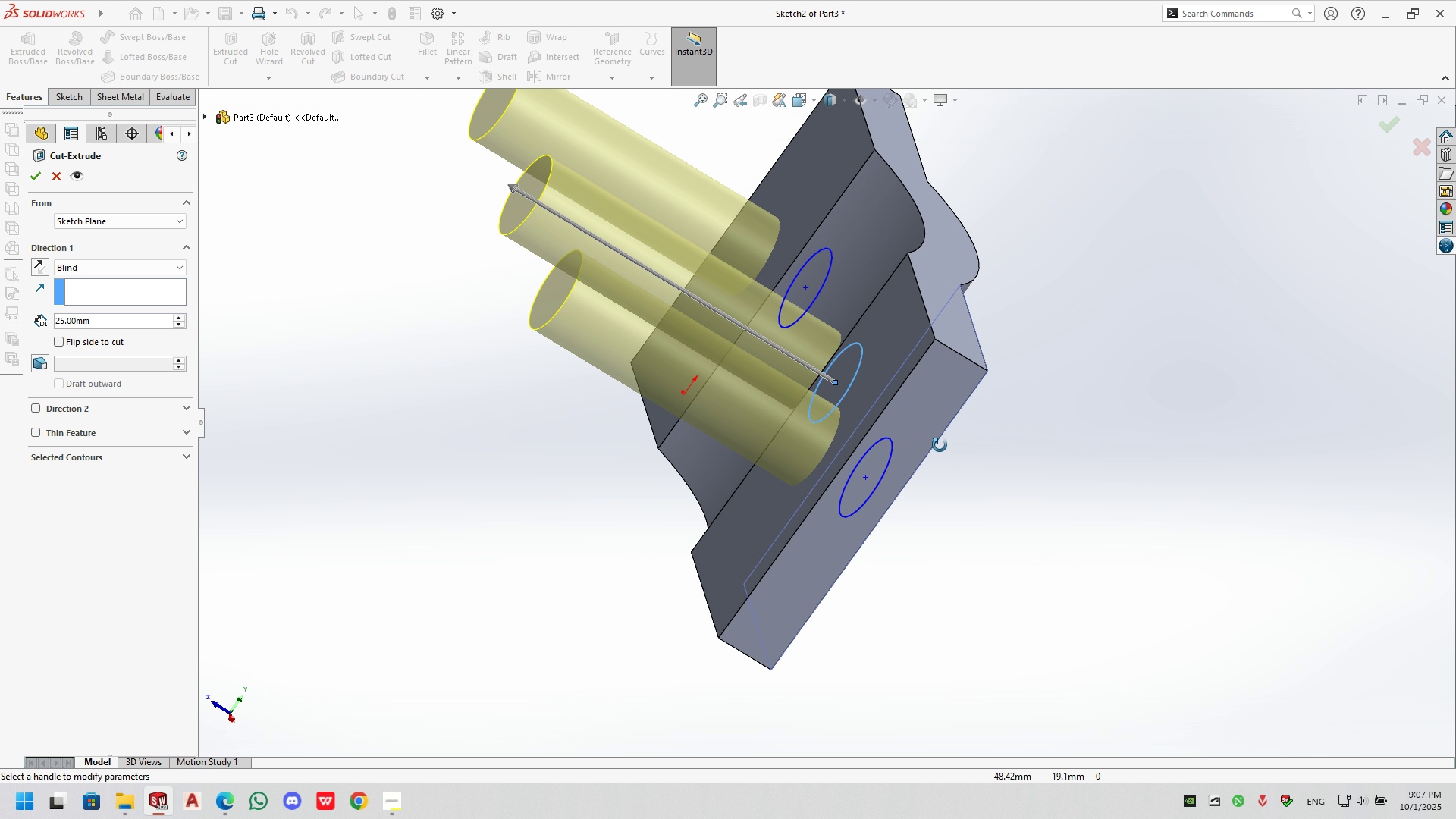 
wait(8.69)
 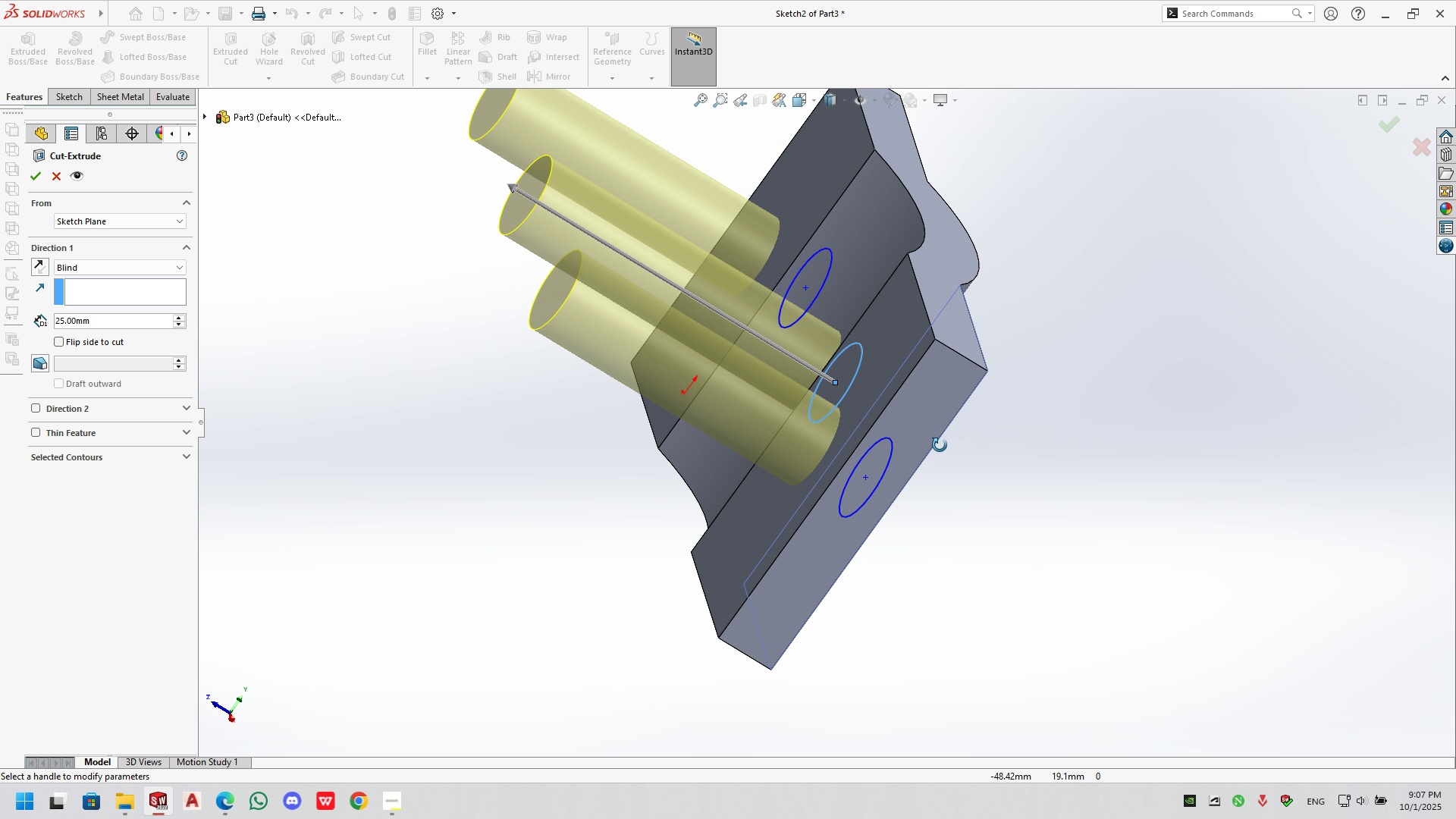 
left_click([30, 175])
 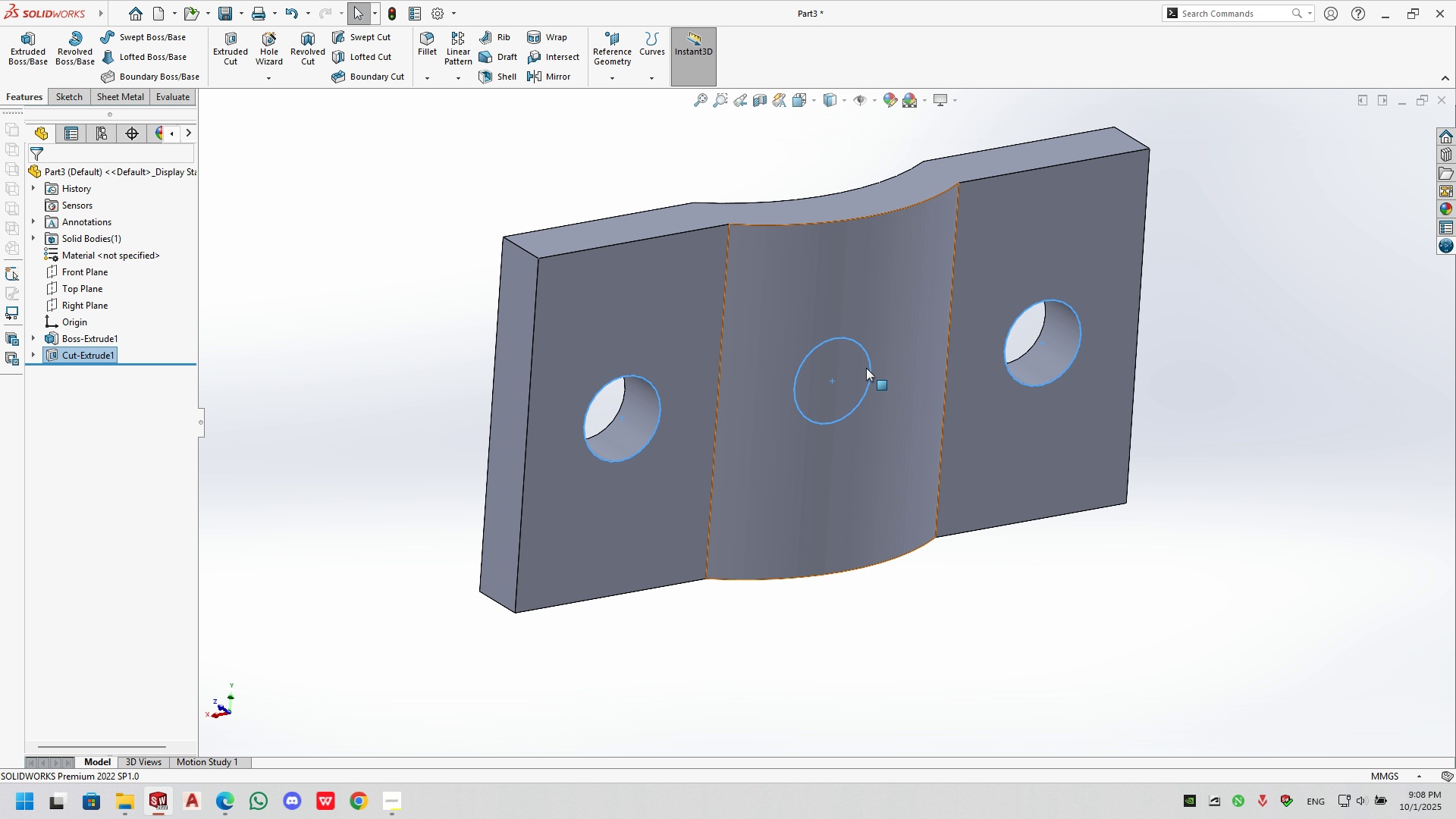 
scroll: coordinate [843, 402], scroll_direction: down, amount: 3.0
 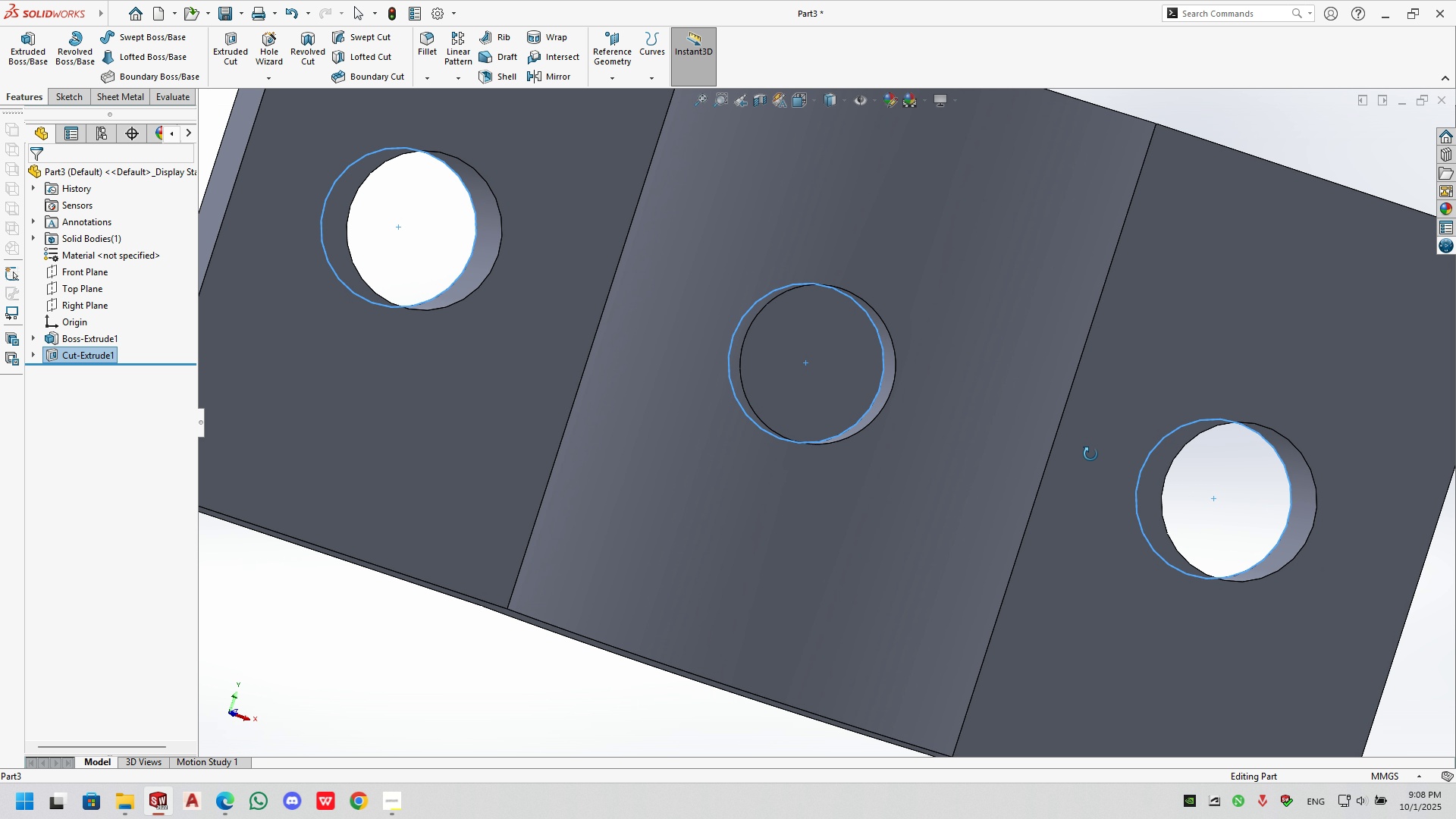 
hold_key(key=ControlLeft, duration=0.48)
 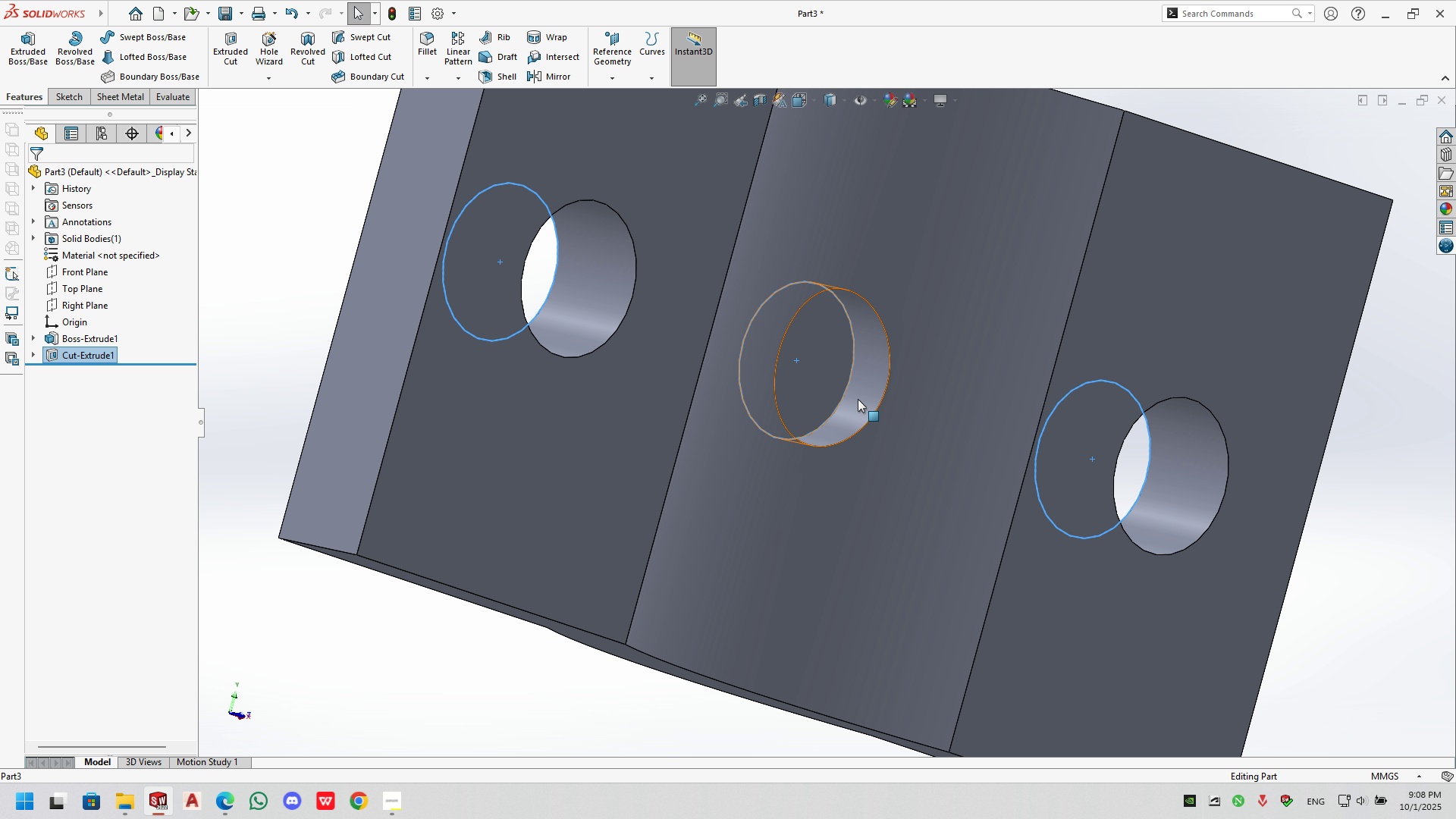 
key(Control+ControlLeft)
 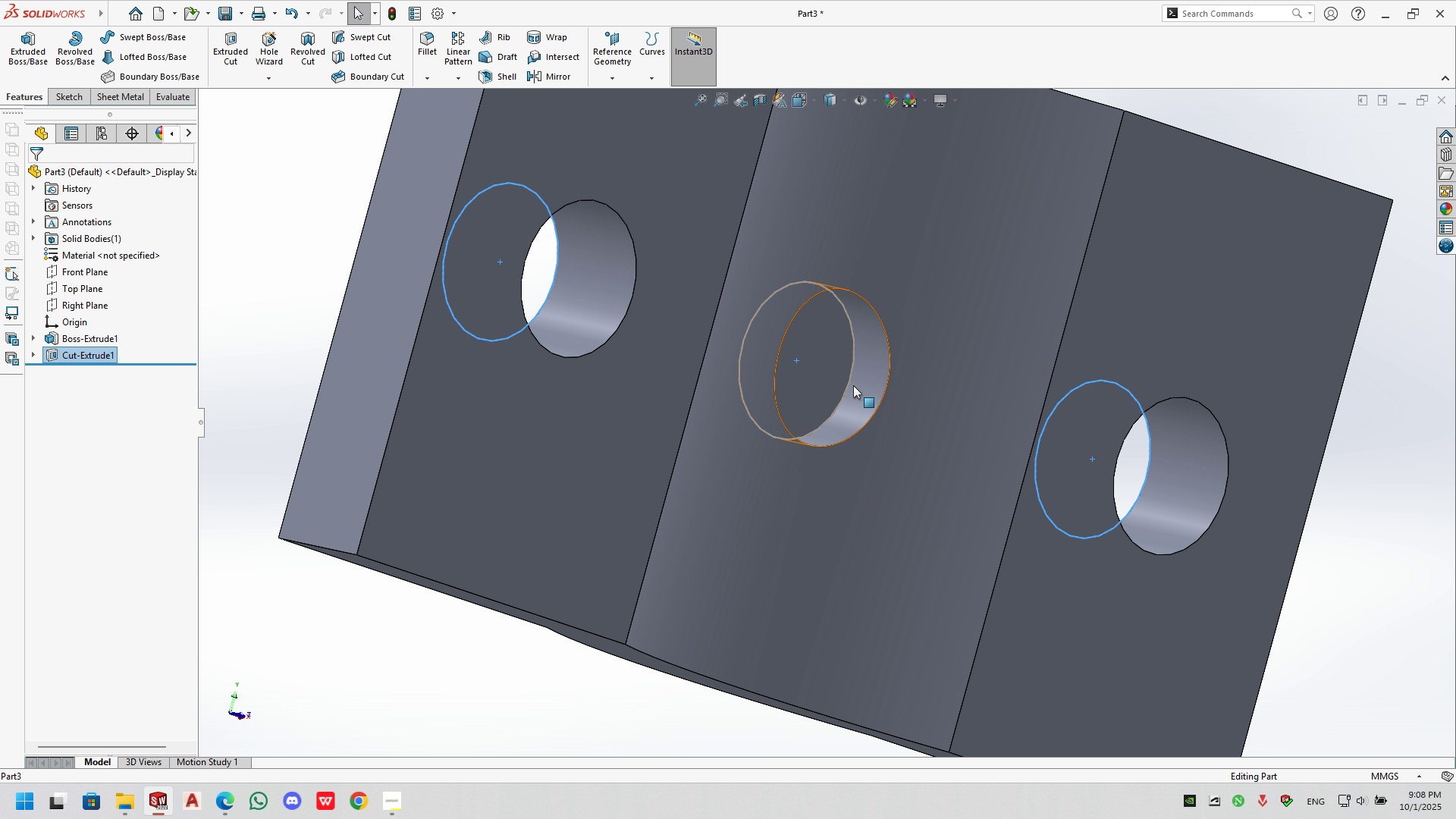 
hold_key(key=ControlLeft, duration=0.44)
 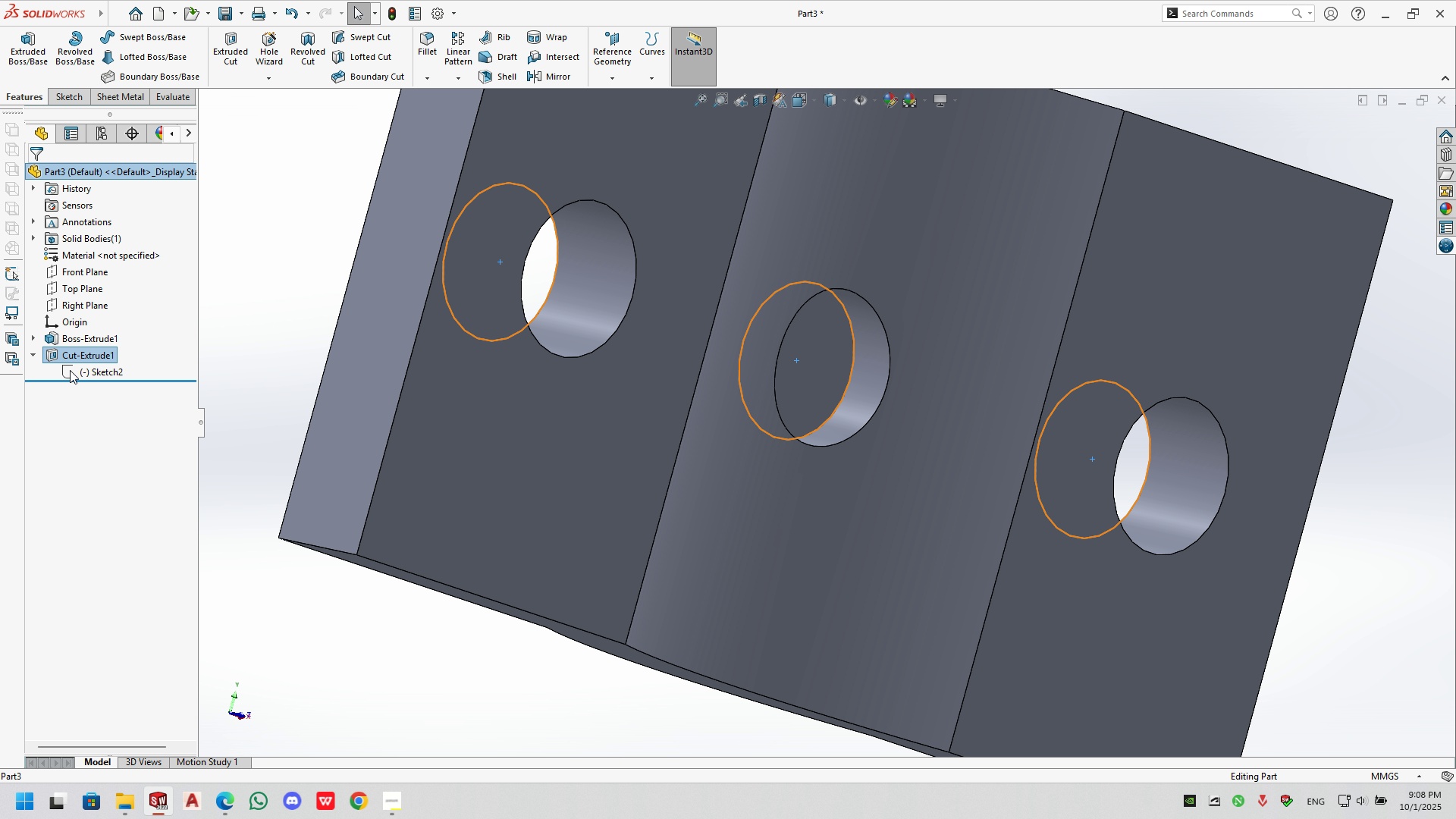 
double_click([77, 370])
 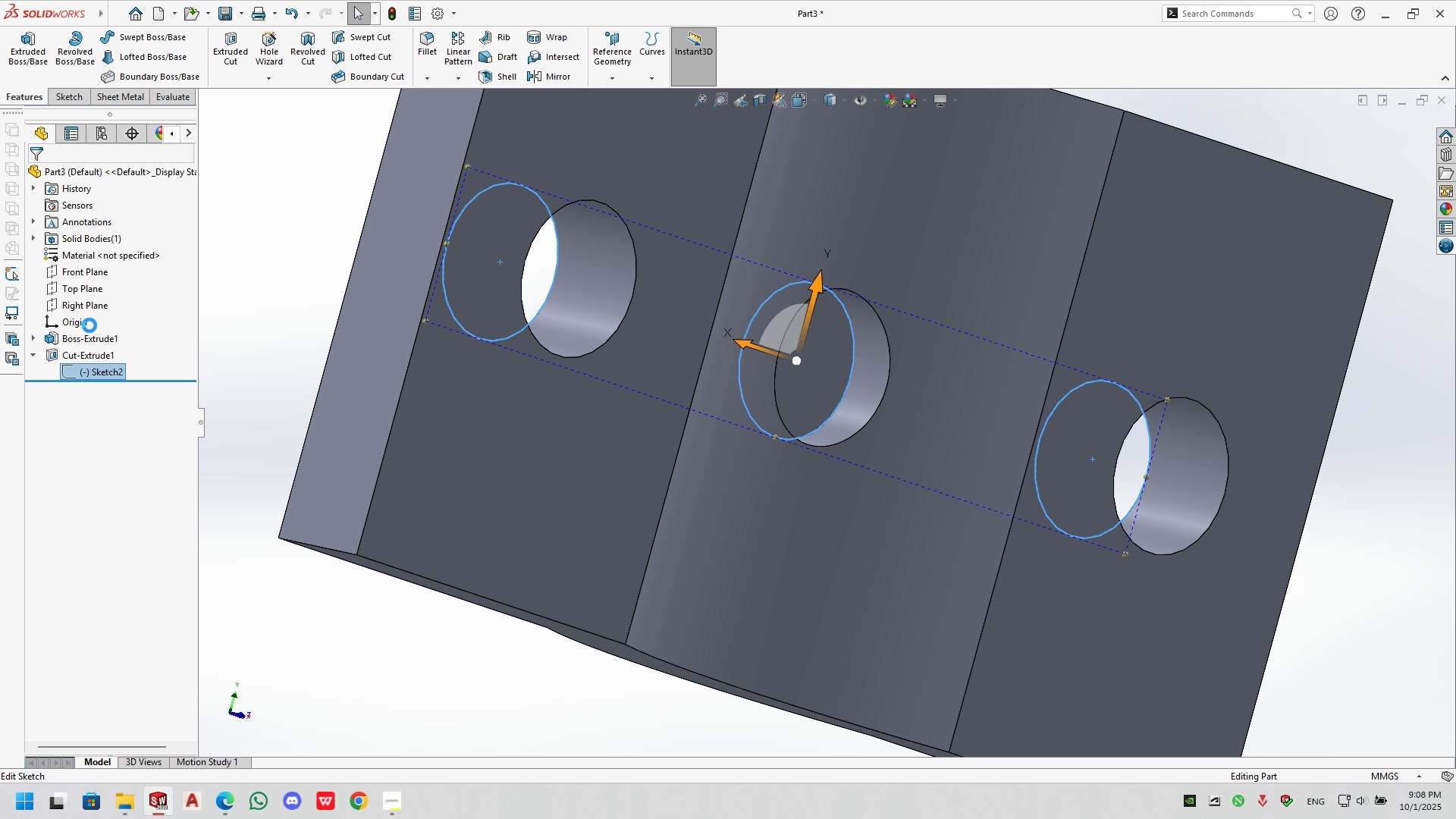 
left_click([89, 325])
 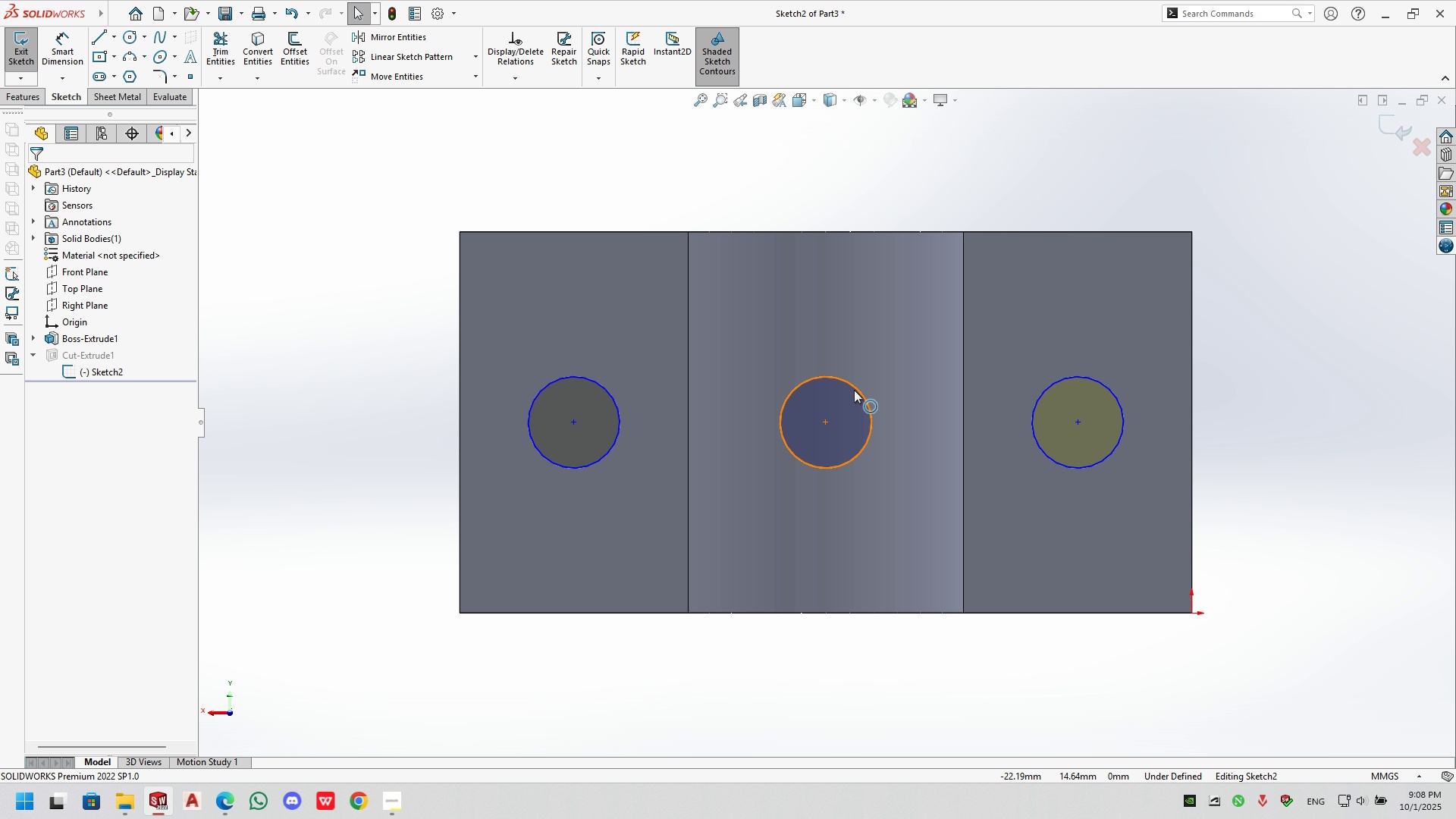 
key(Escape)
 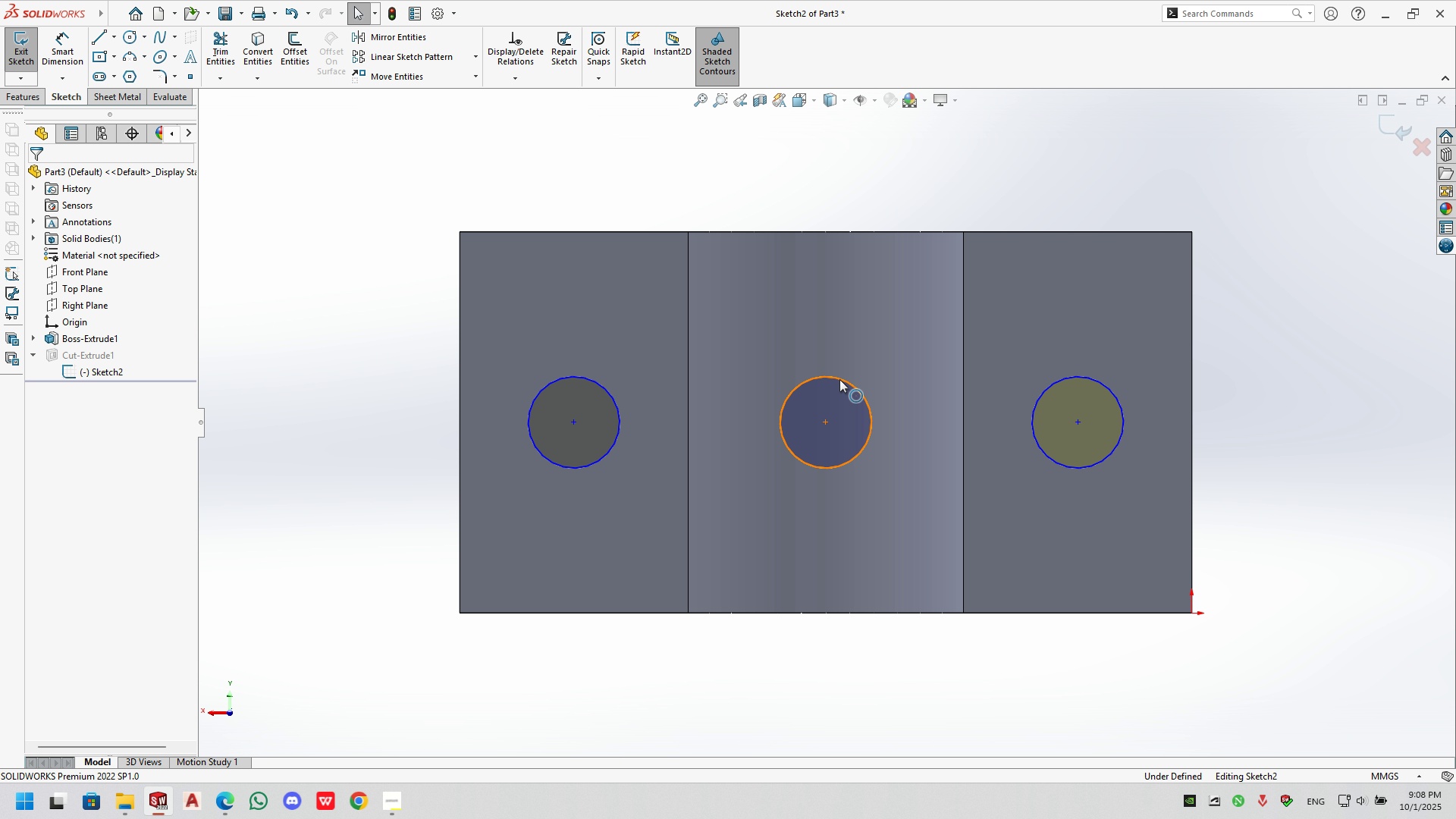 
left_click([839, 379])
 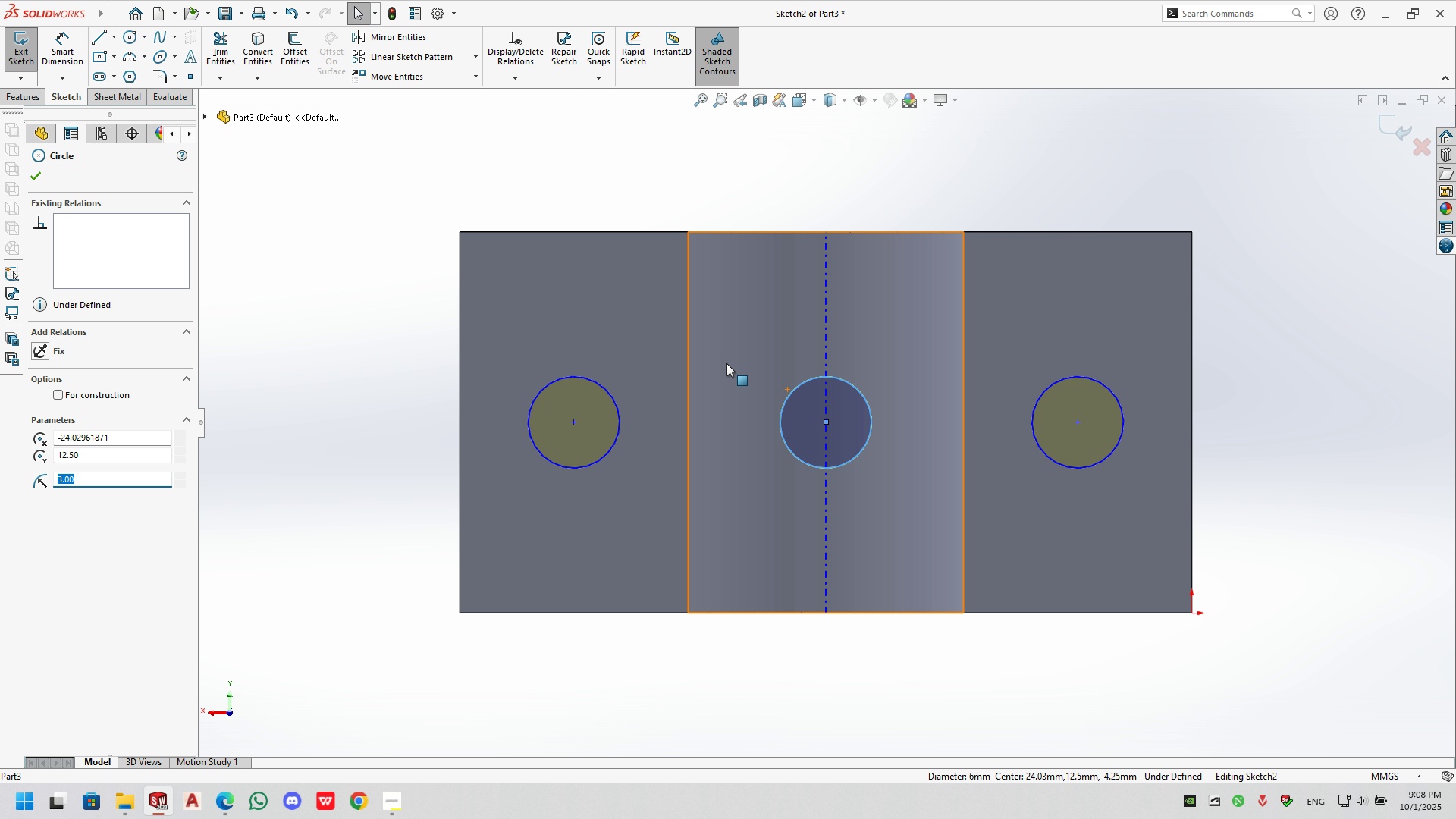 
key(Delete)
 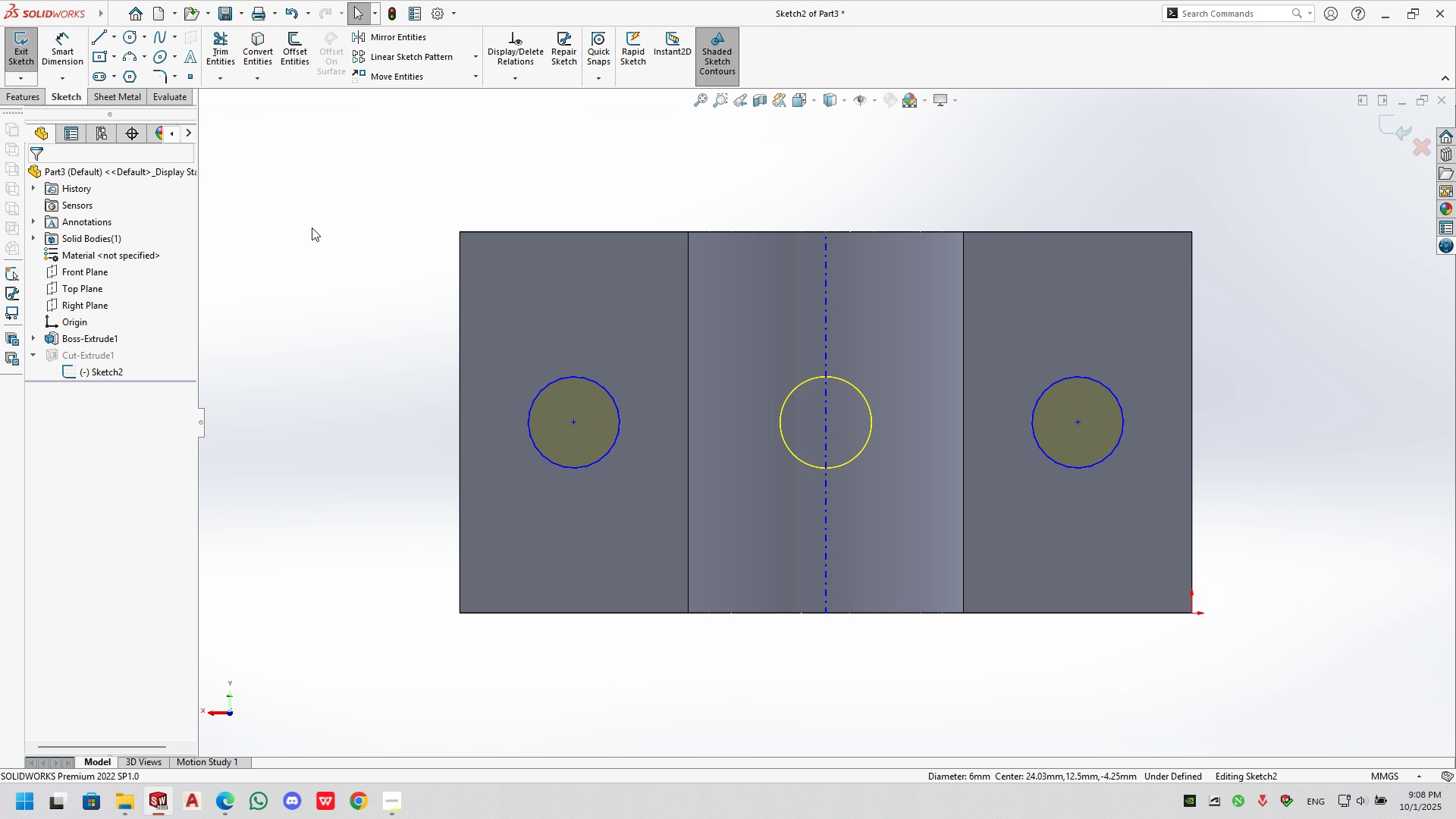 
left_click([350, 222])
 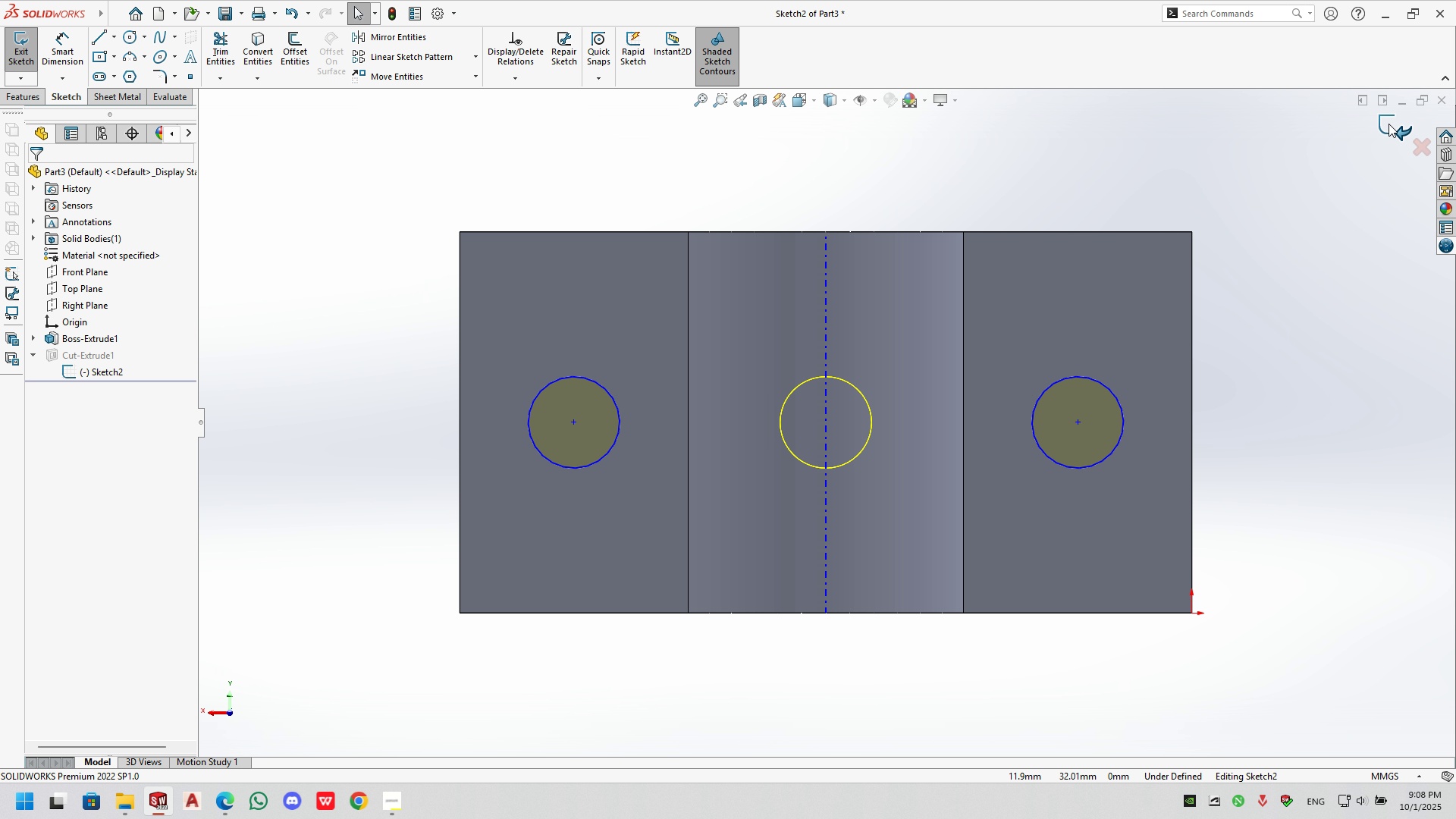 
left_click([1389, 124])
 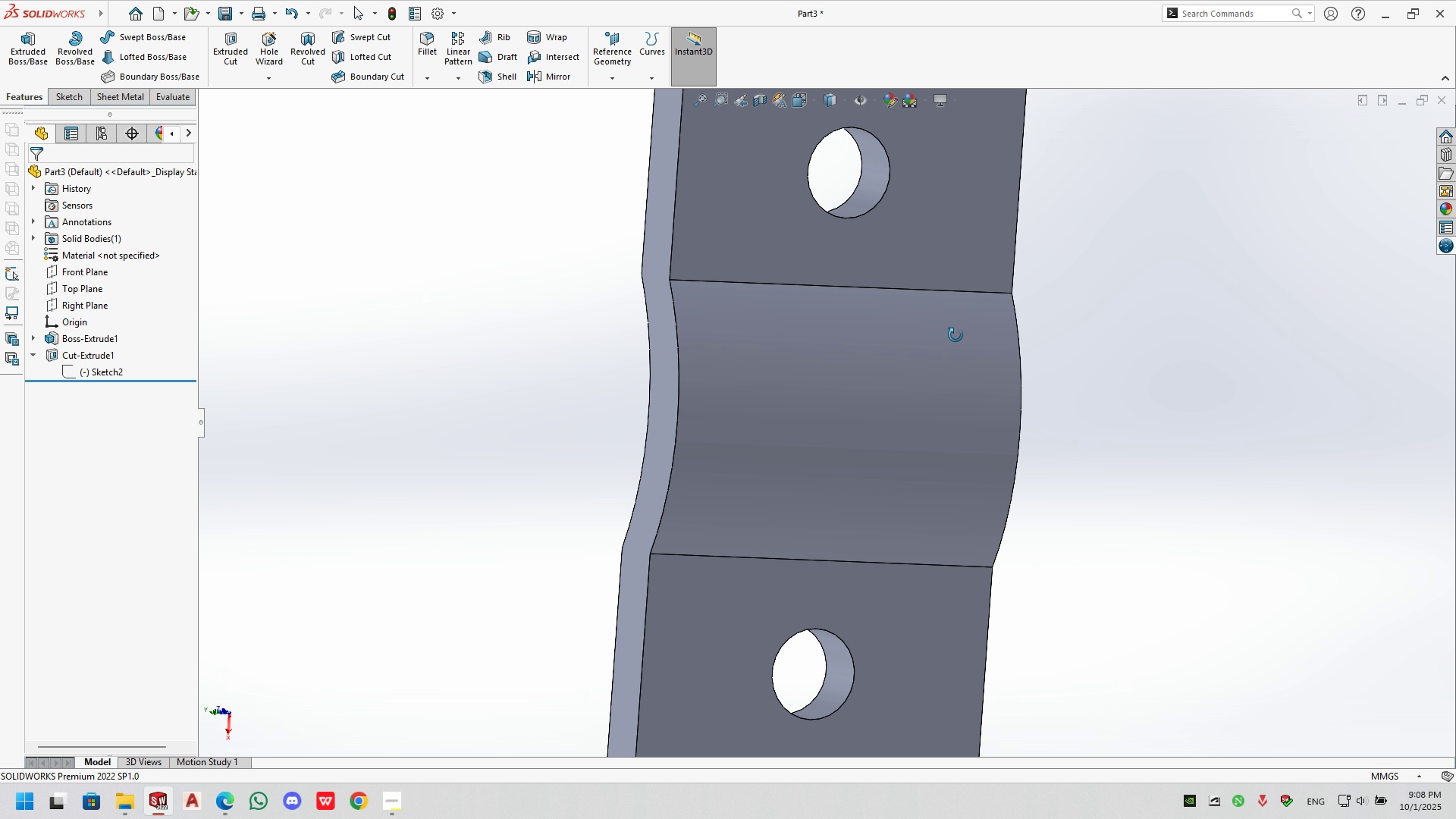 
wait(5.92)
 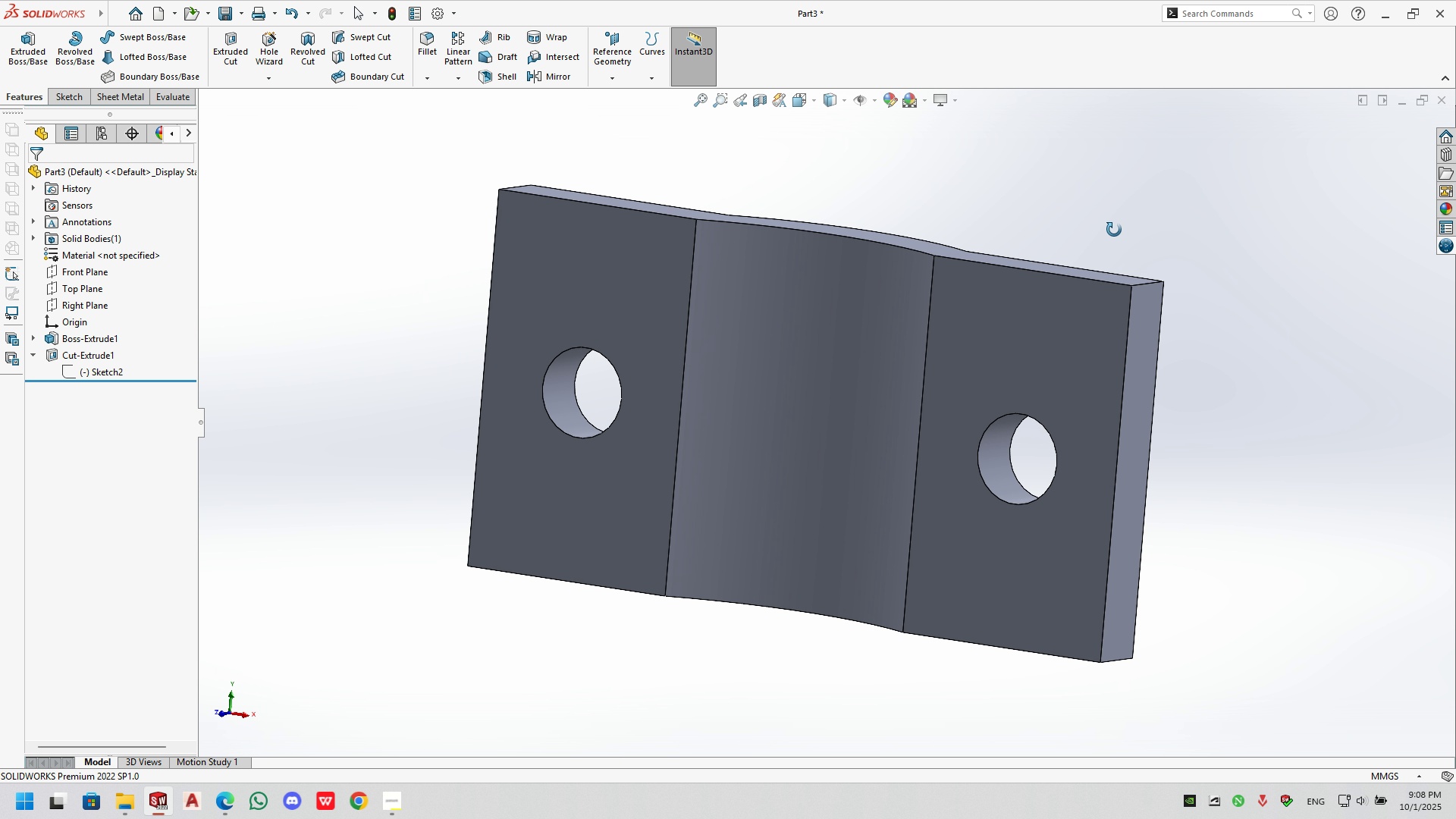 
left_click([1192, 290])
 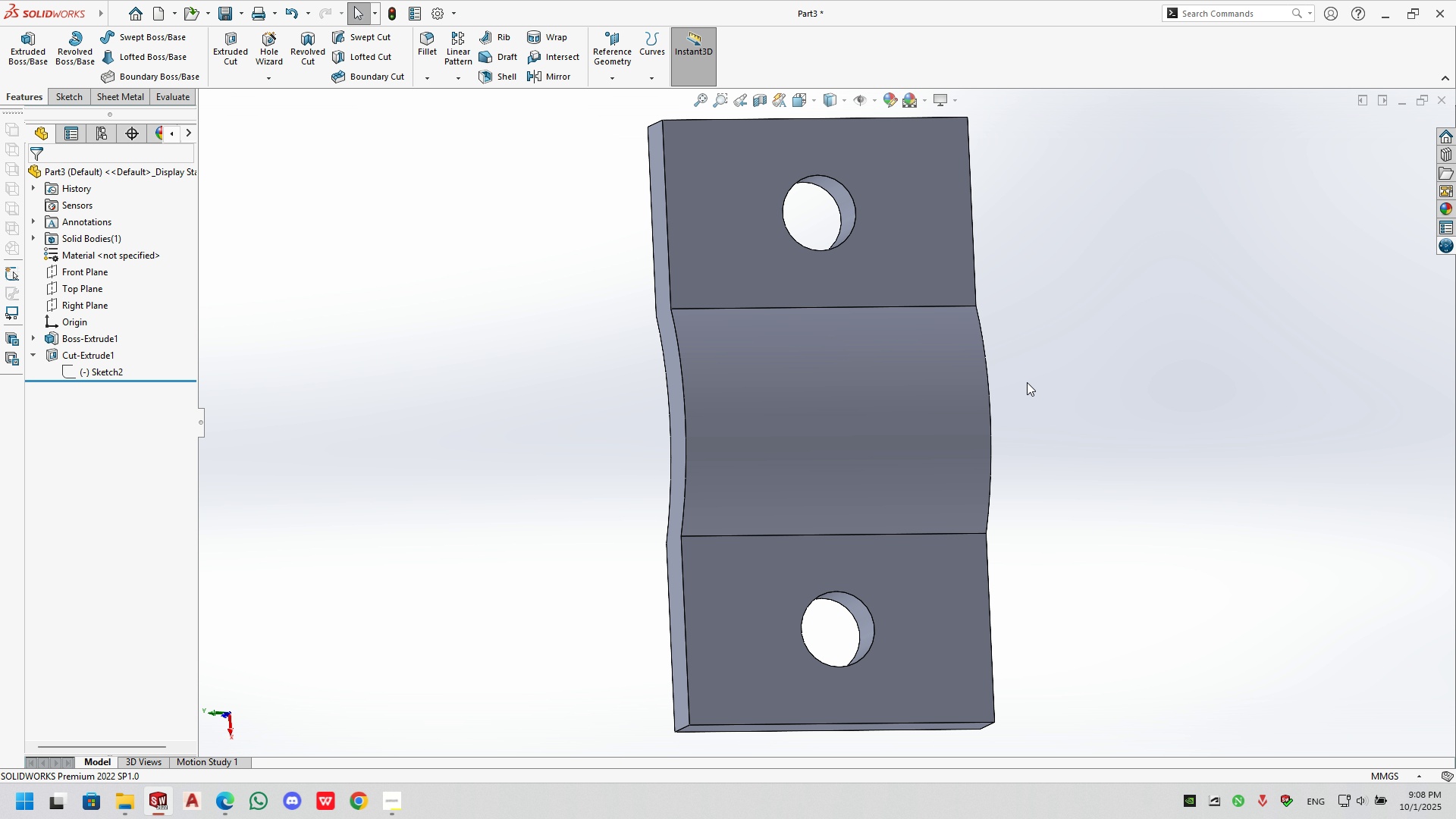 
scroll: coordinate [1027, 382], scroll_direction: up, amount: 3.0
 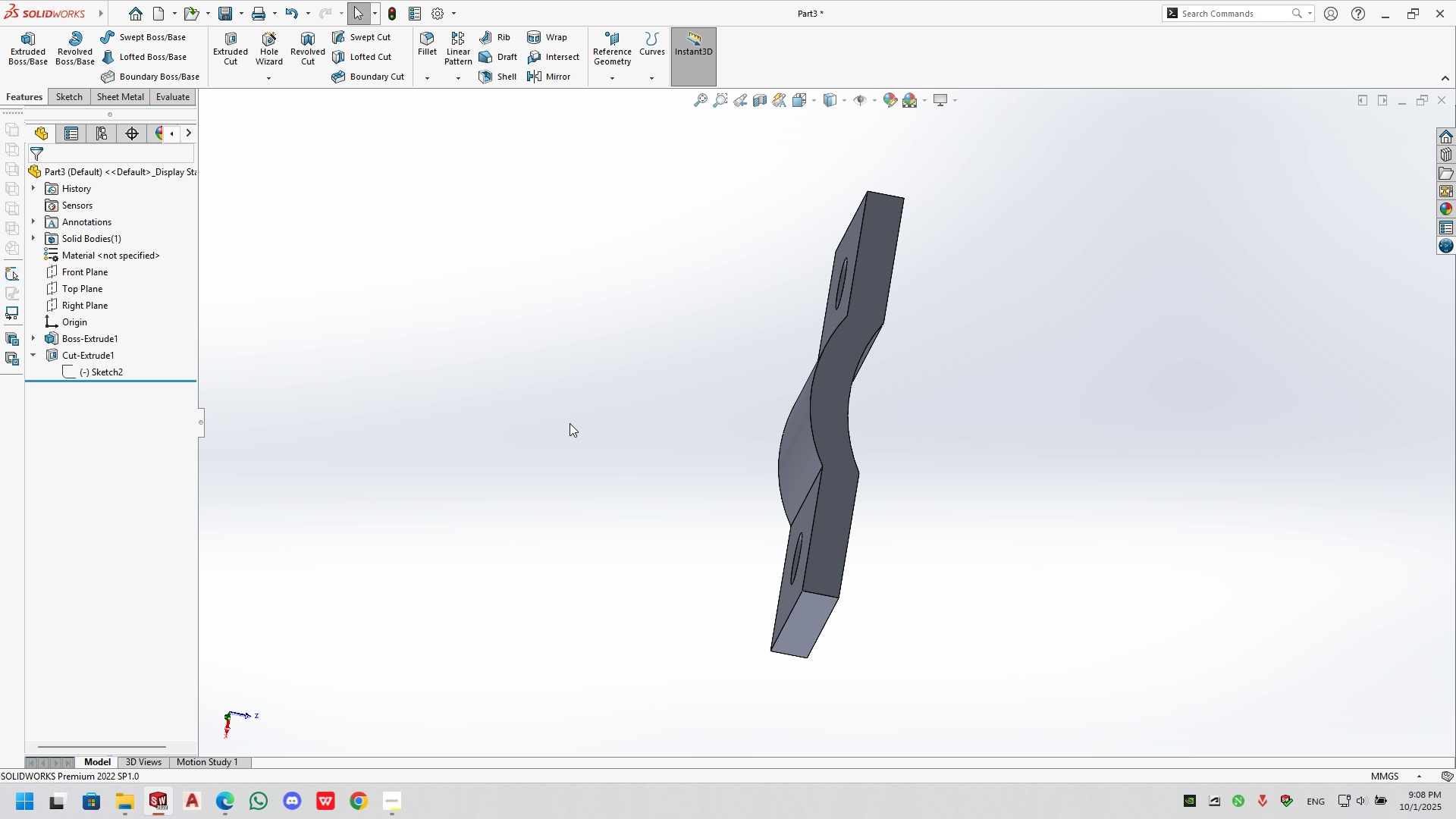 
wait(15.12)
 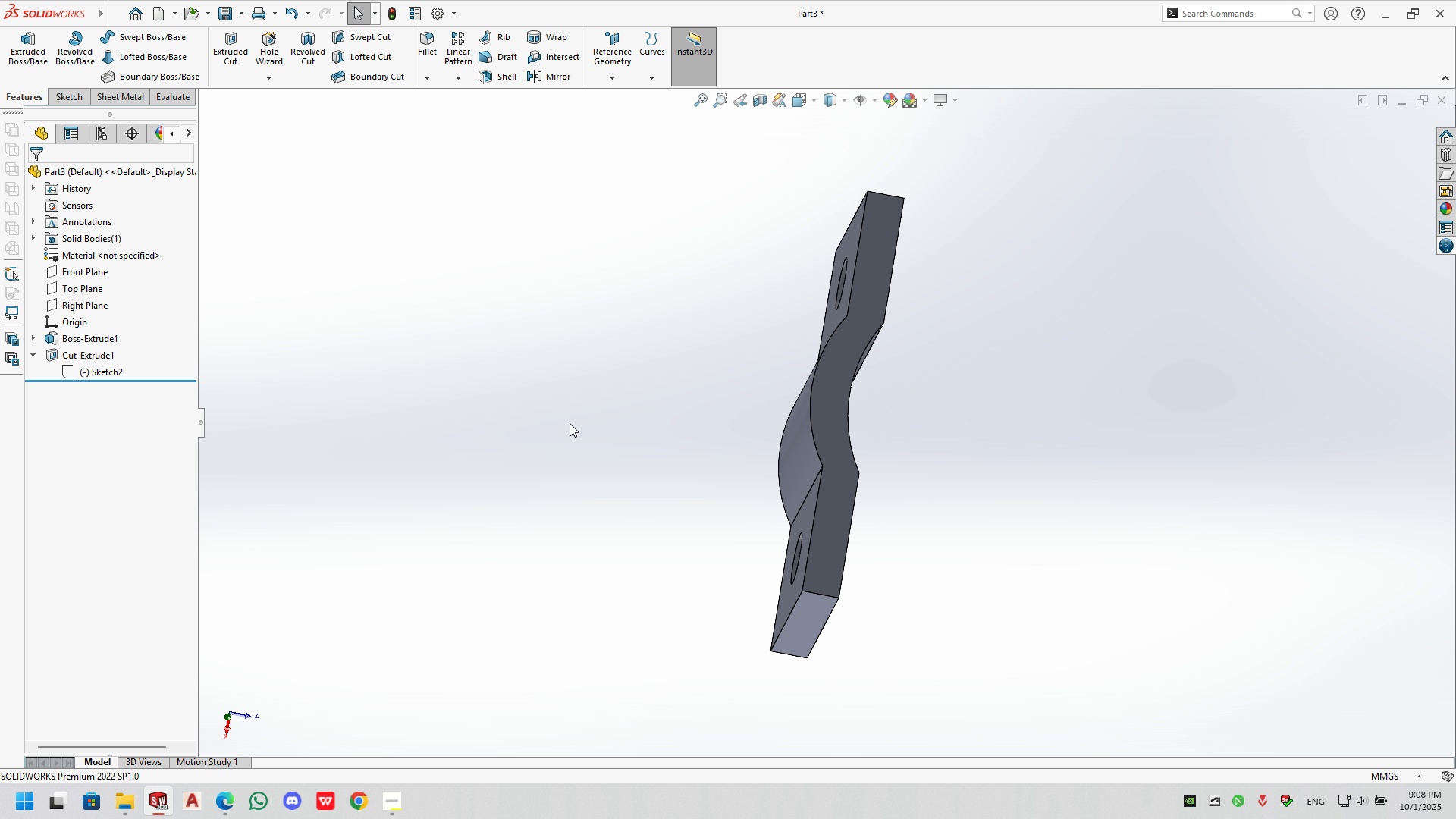 
left_click([107, 293])
 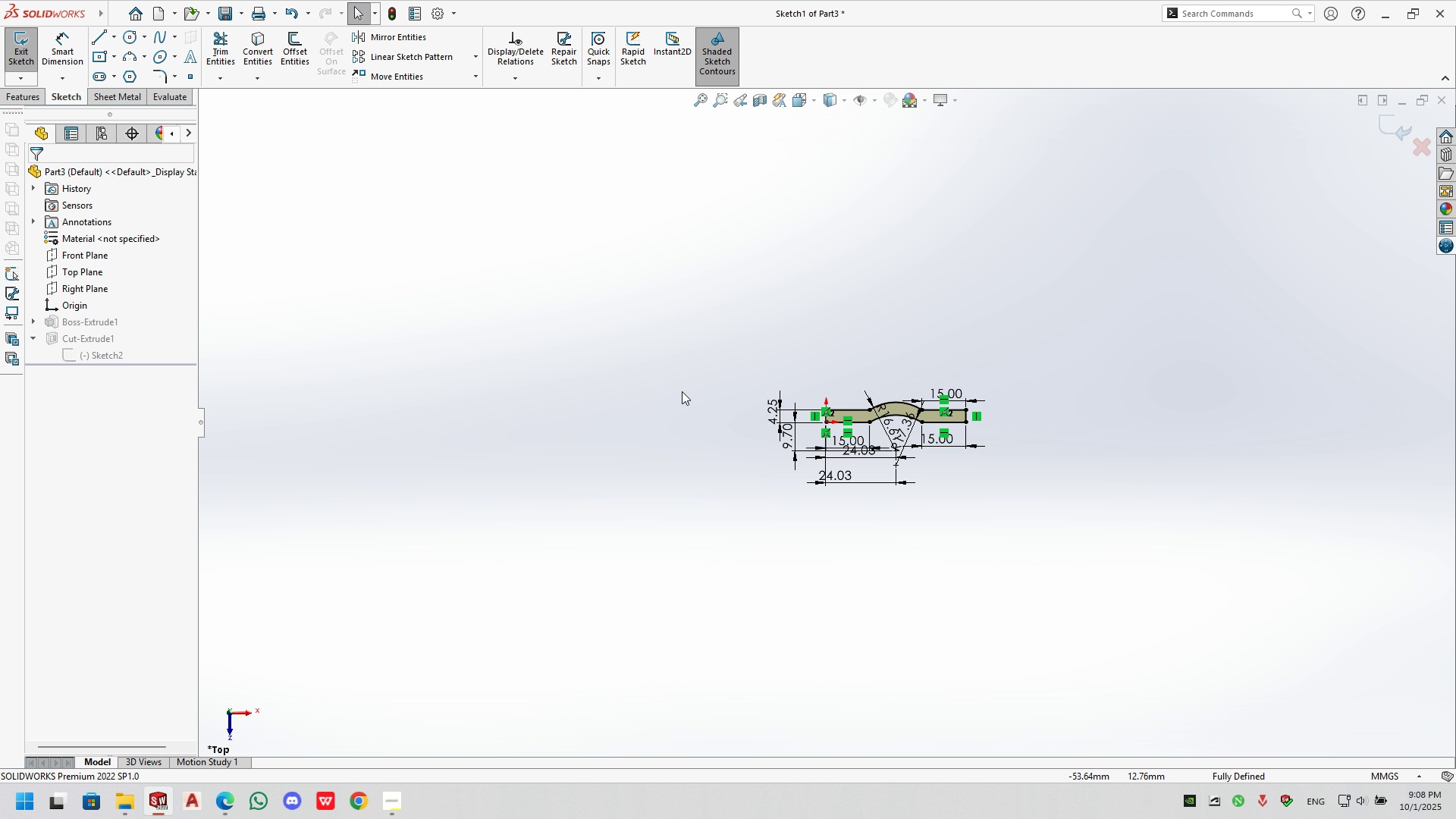 
scroll: coordinate [777, 402], scroll_direction: down, amount: 8.0
 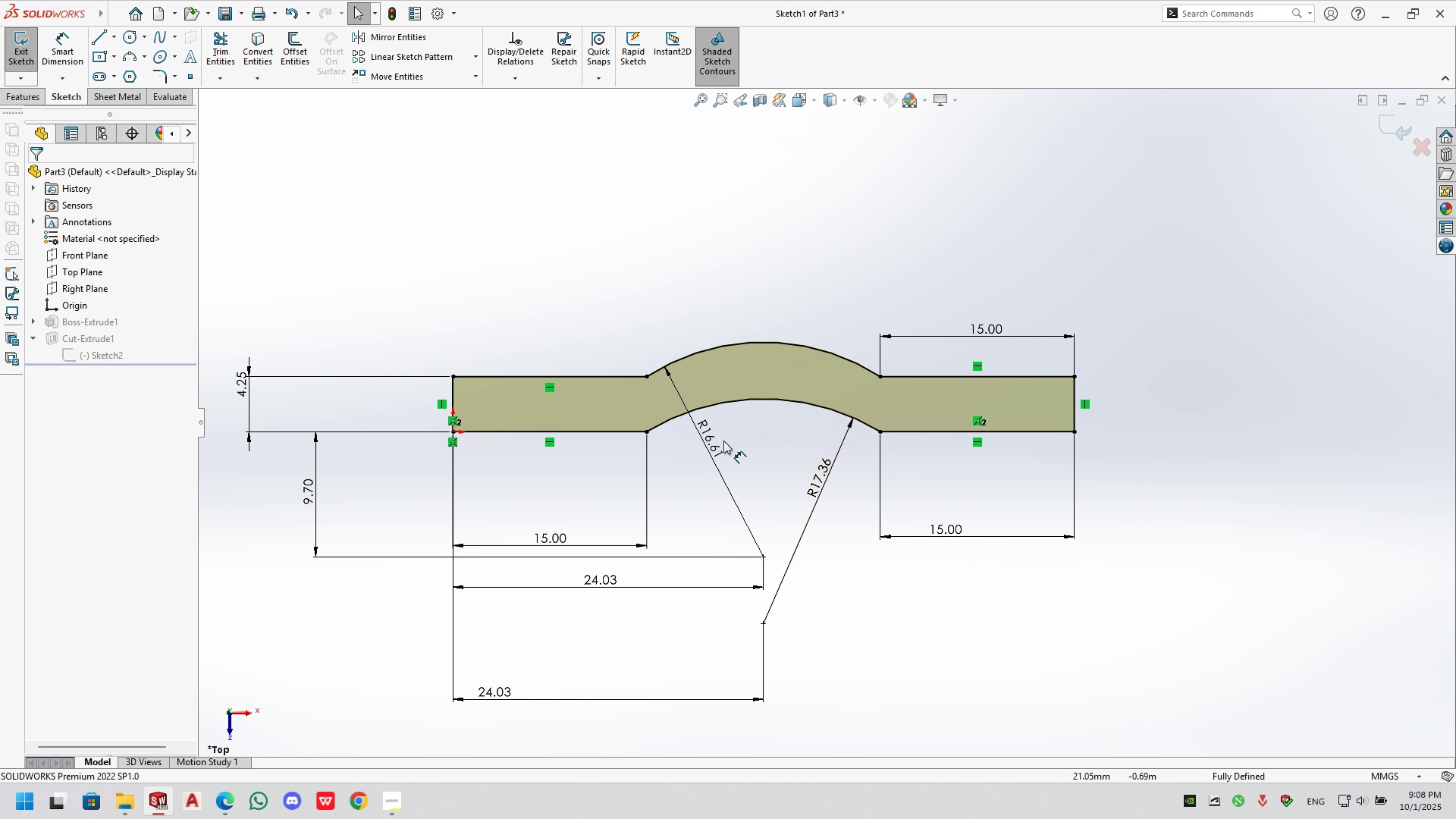 
wait(5.1)
 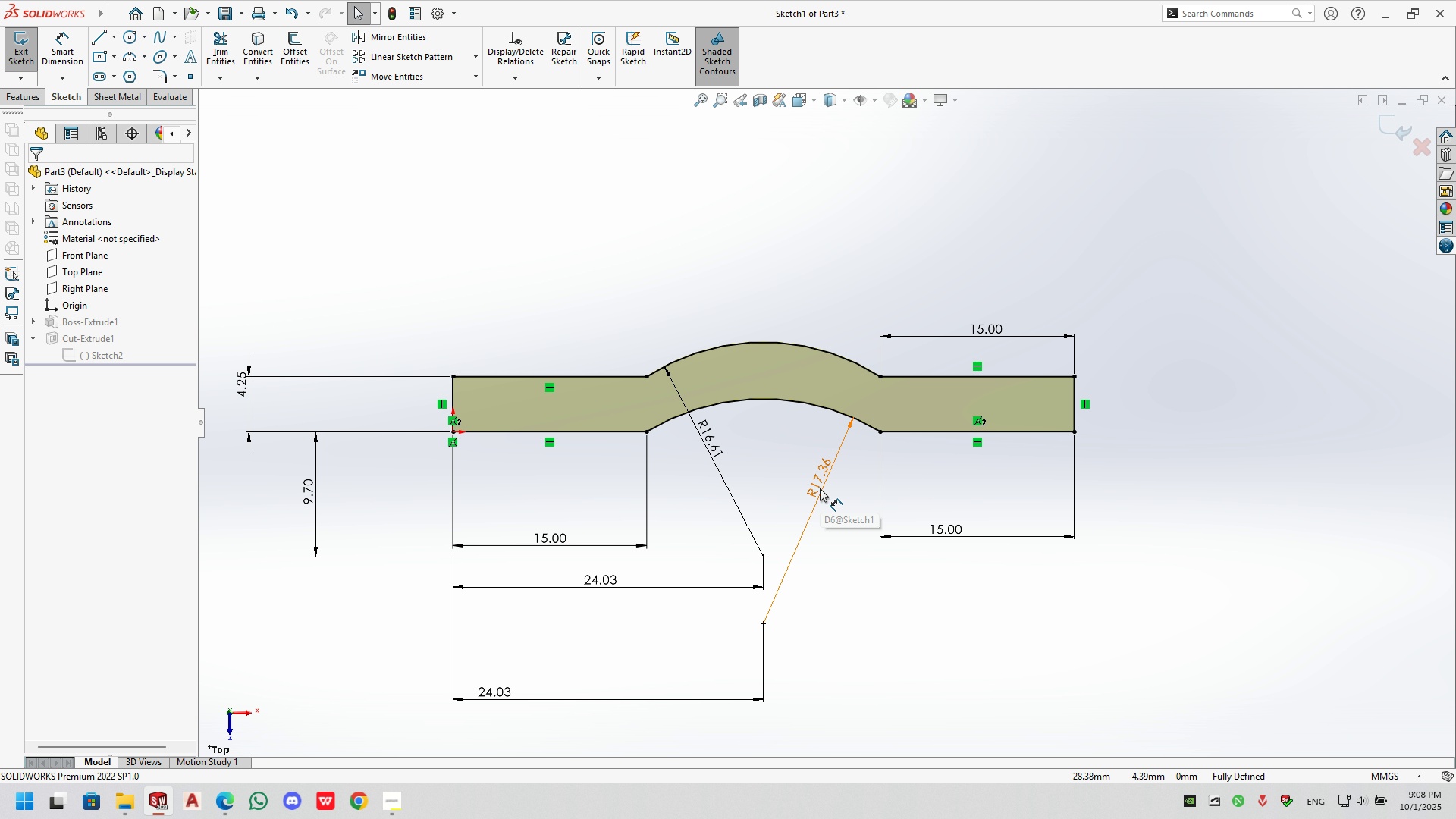 
left_click([825, 480])
 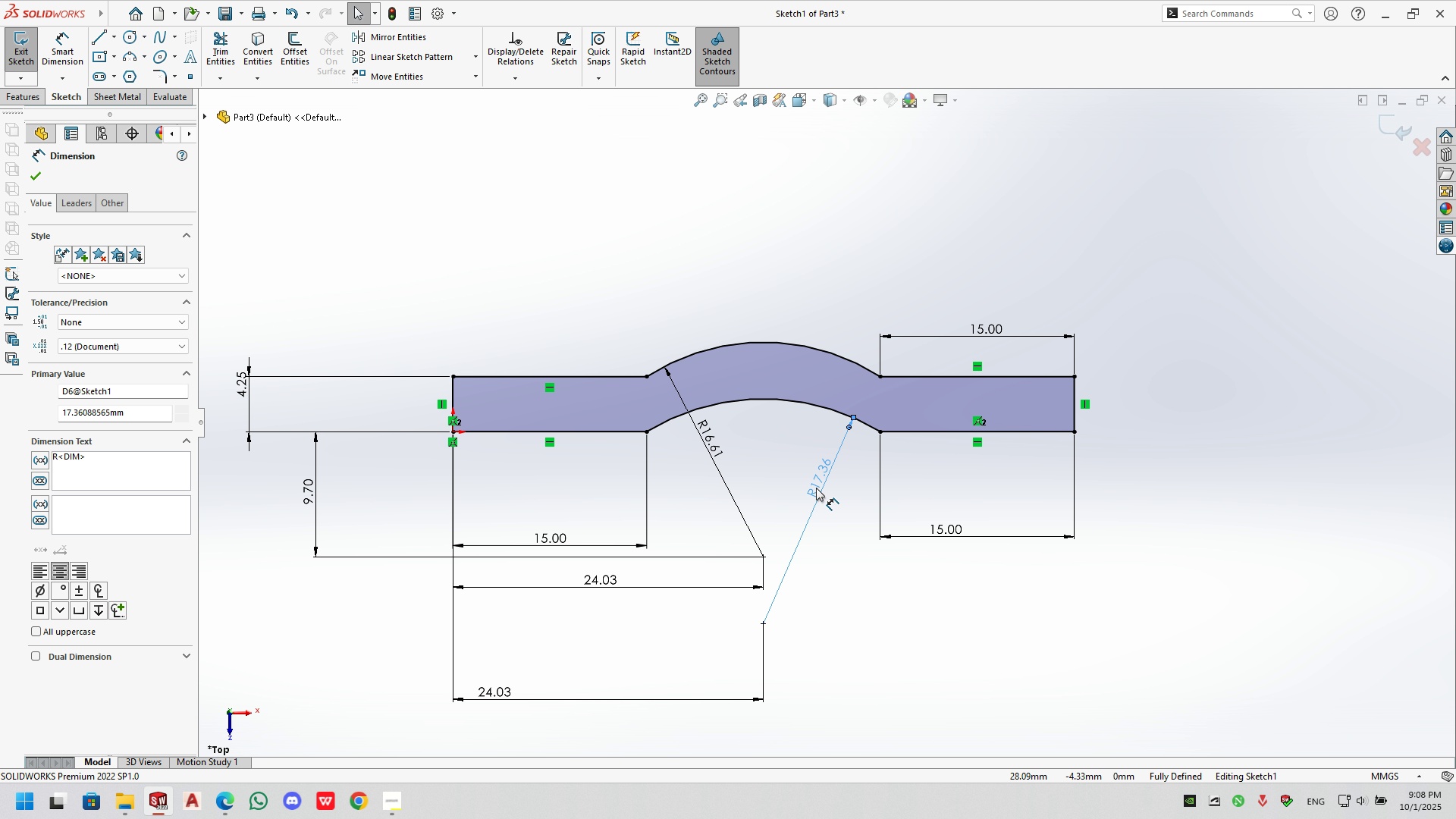 
double_click([816, 488])
 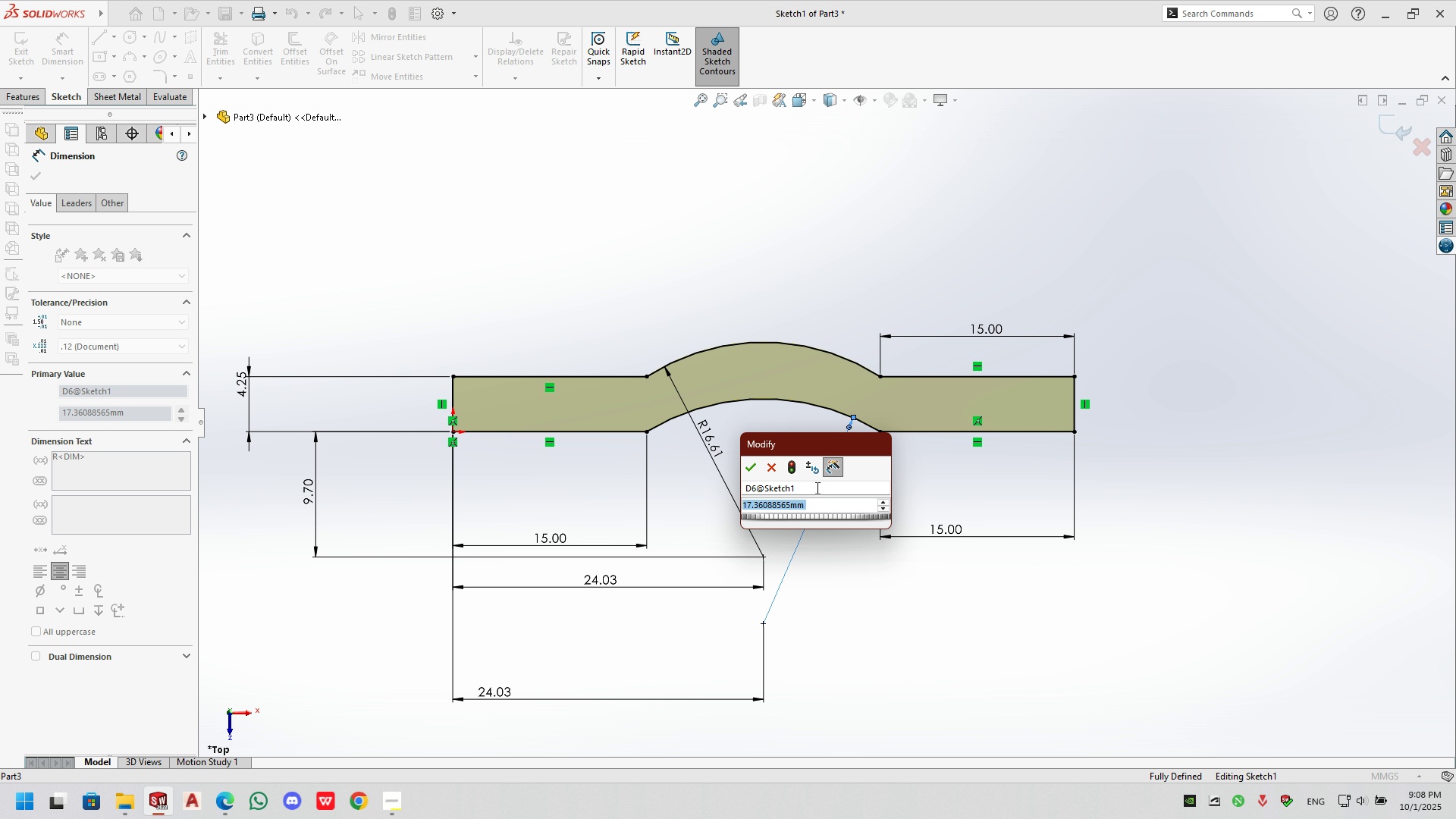 
wait(8.52)
 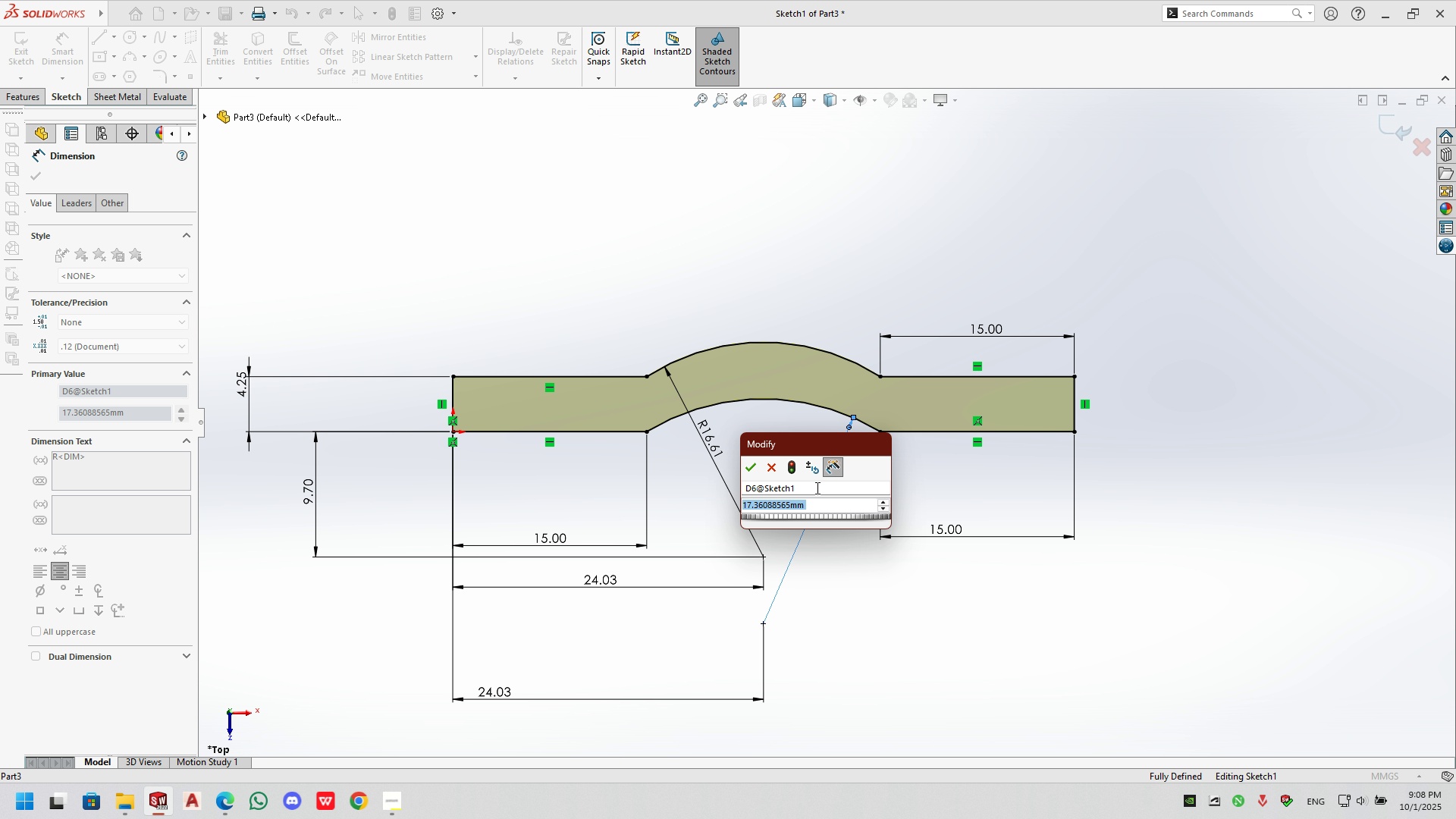 
key(Numpad6)
 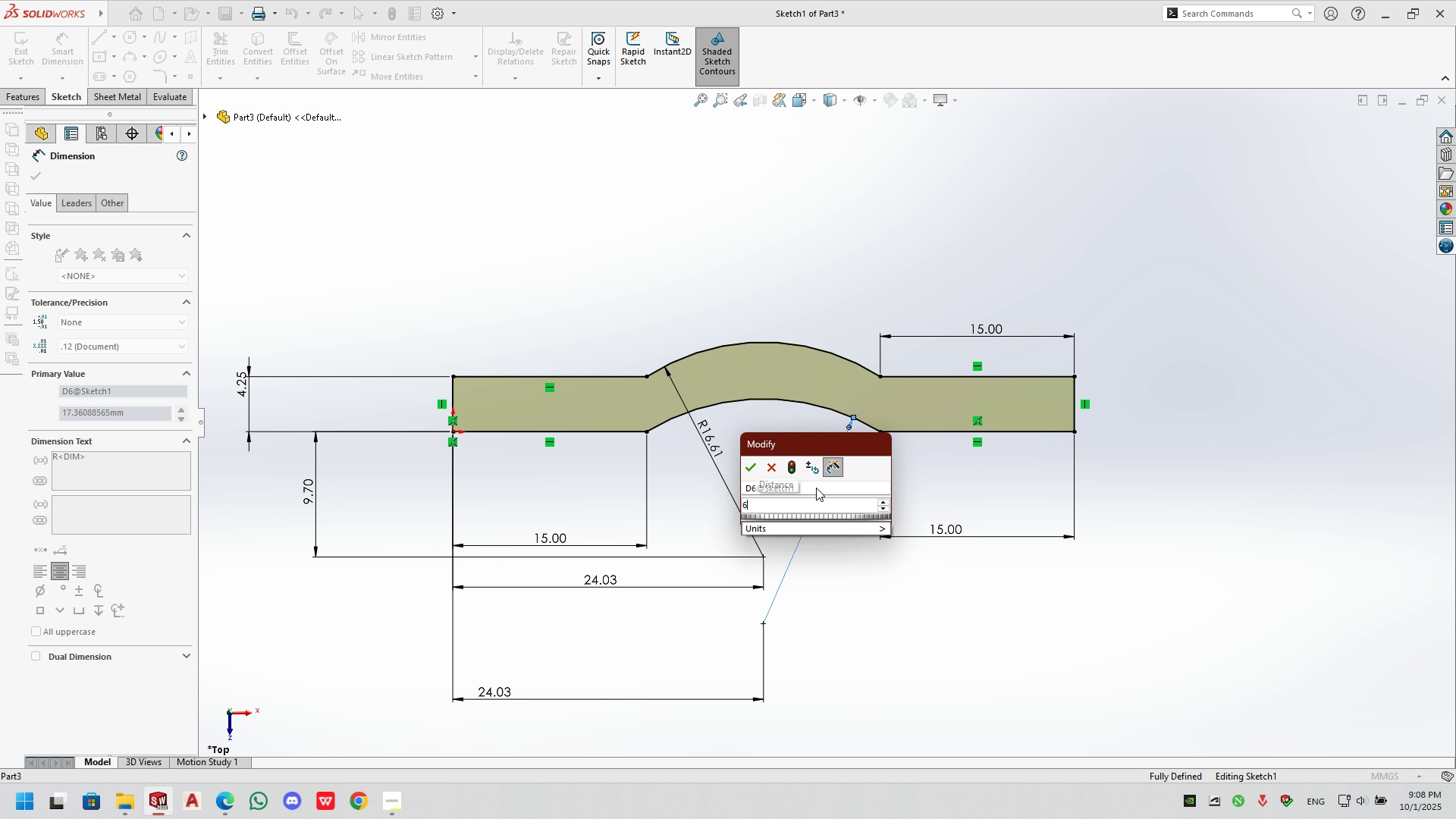 
key(NumpadDecimal)
 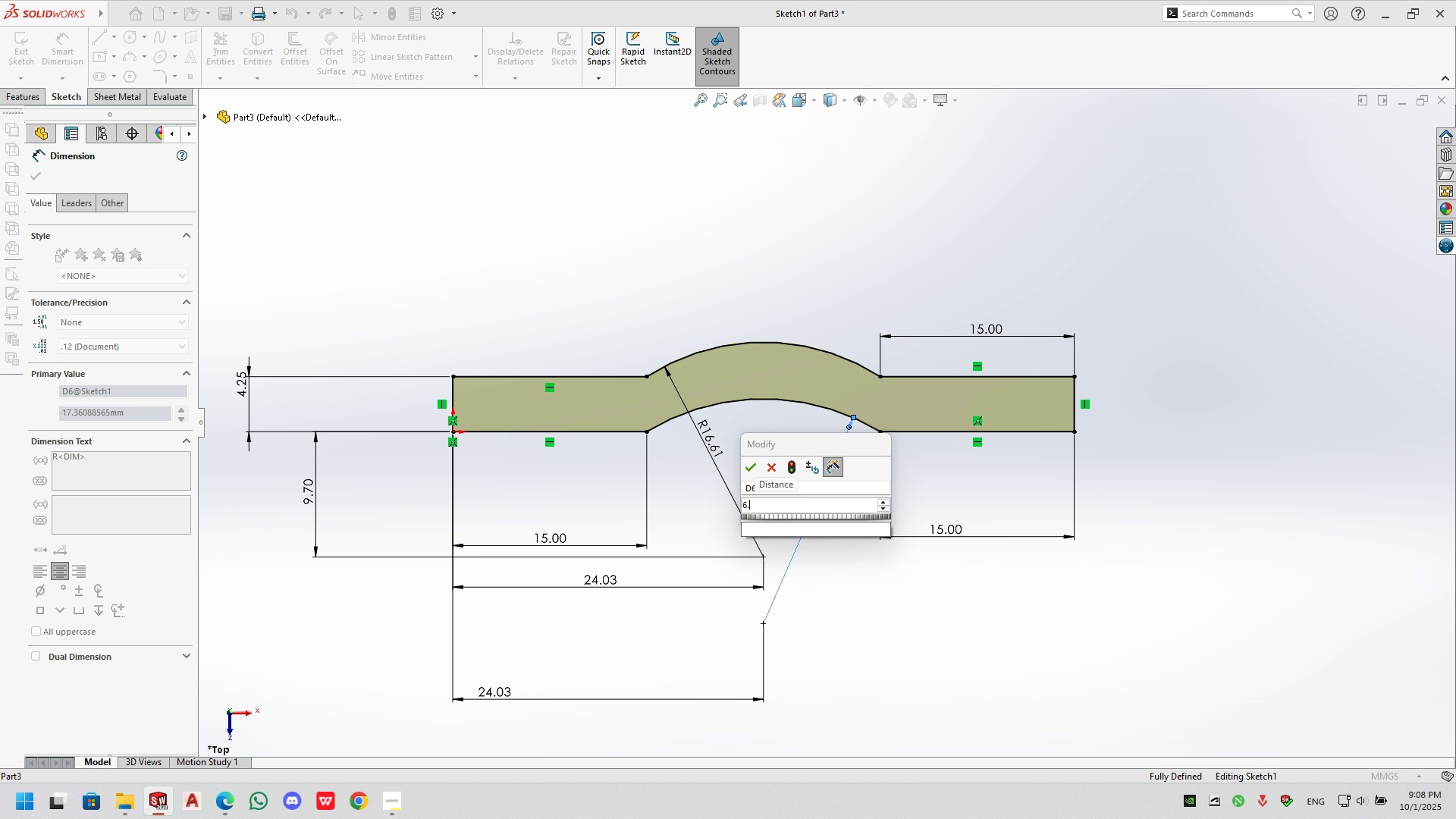 
key(Numpad5)
 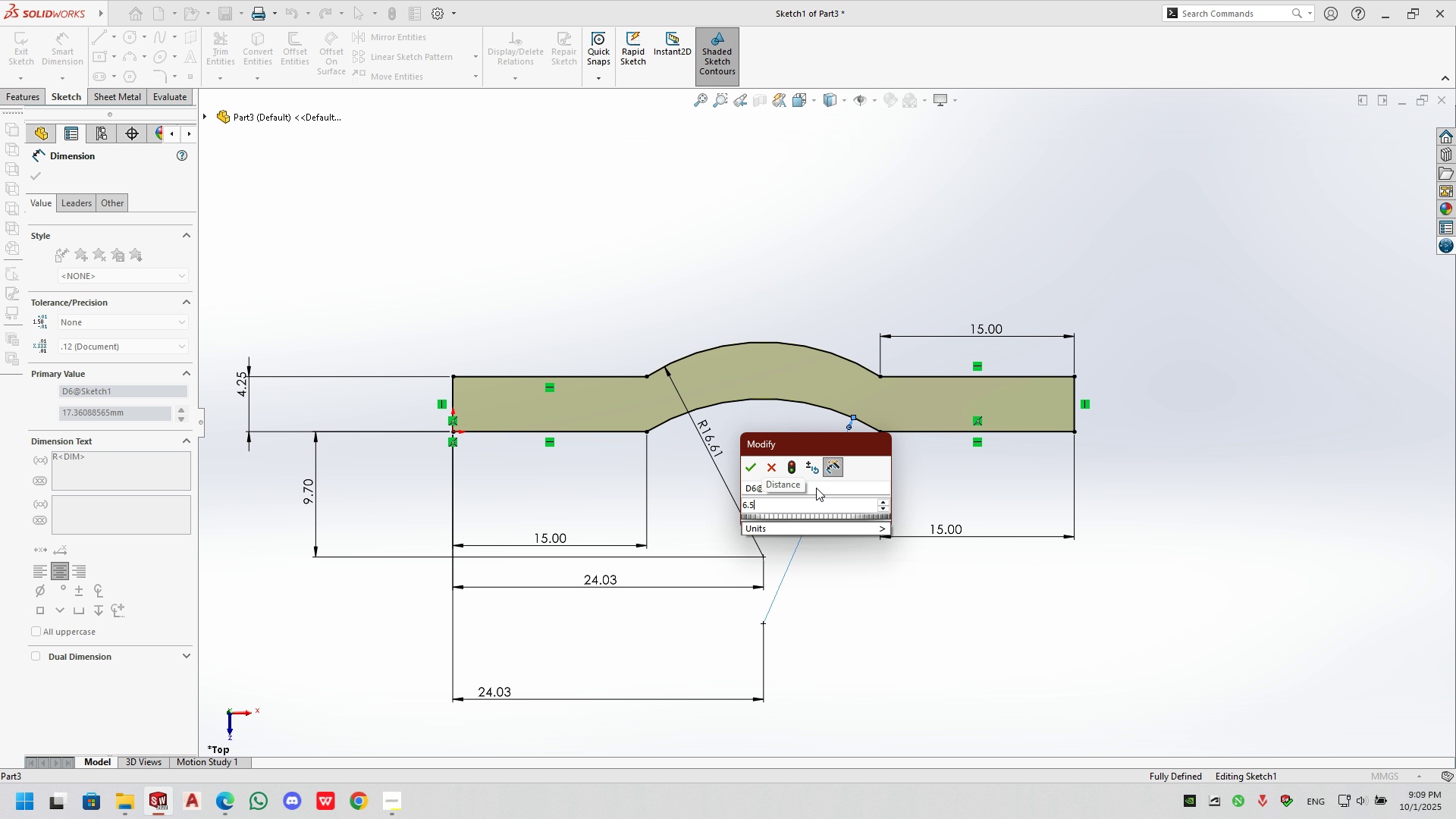 
wait(9.01)
 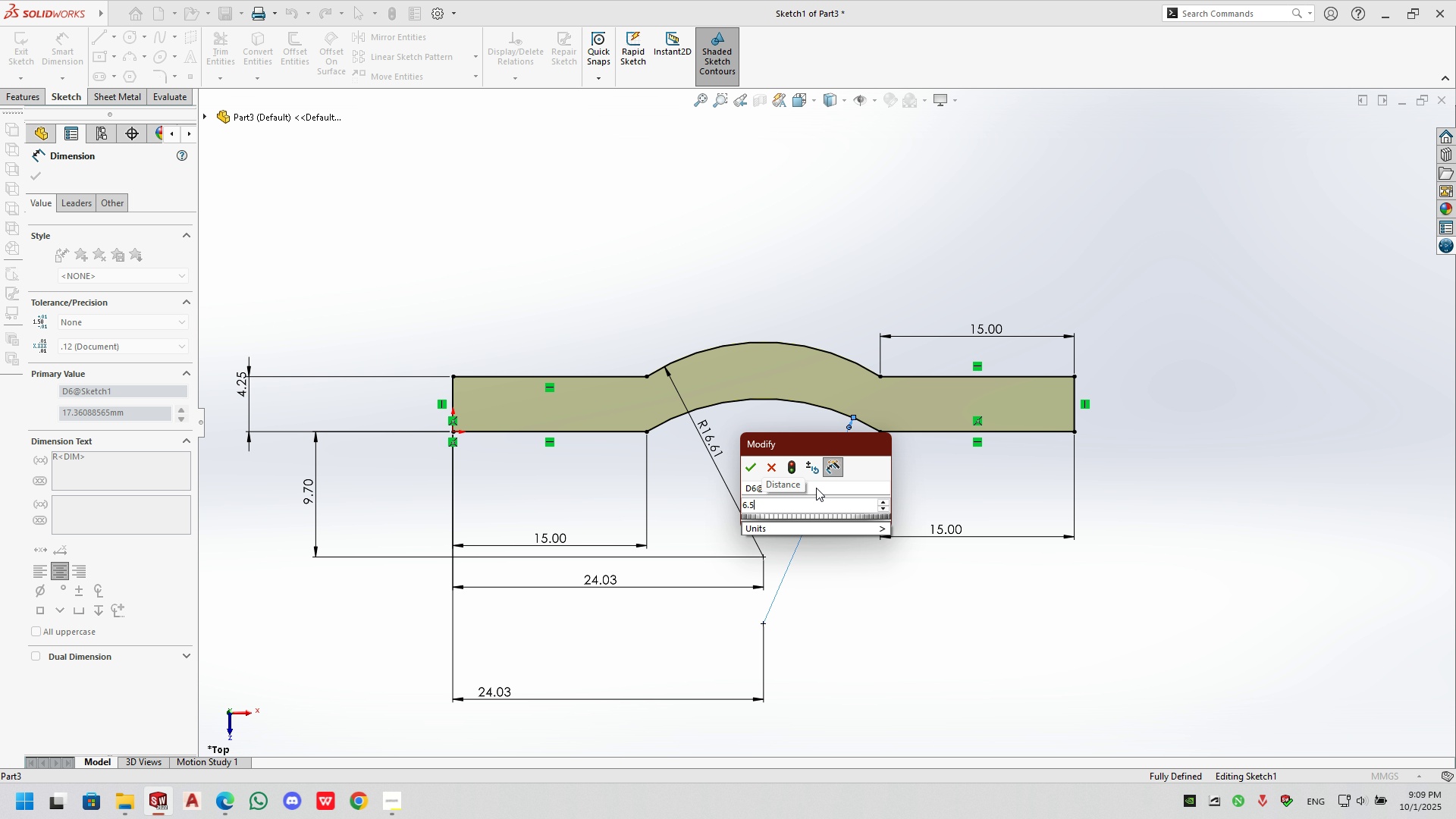 
key(Backspace)
 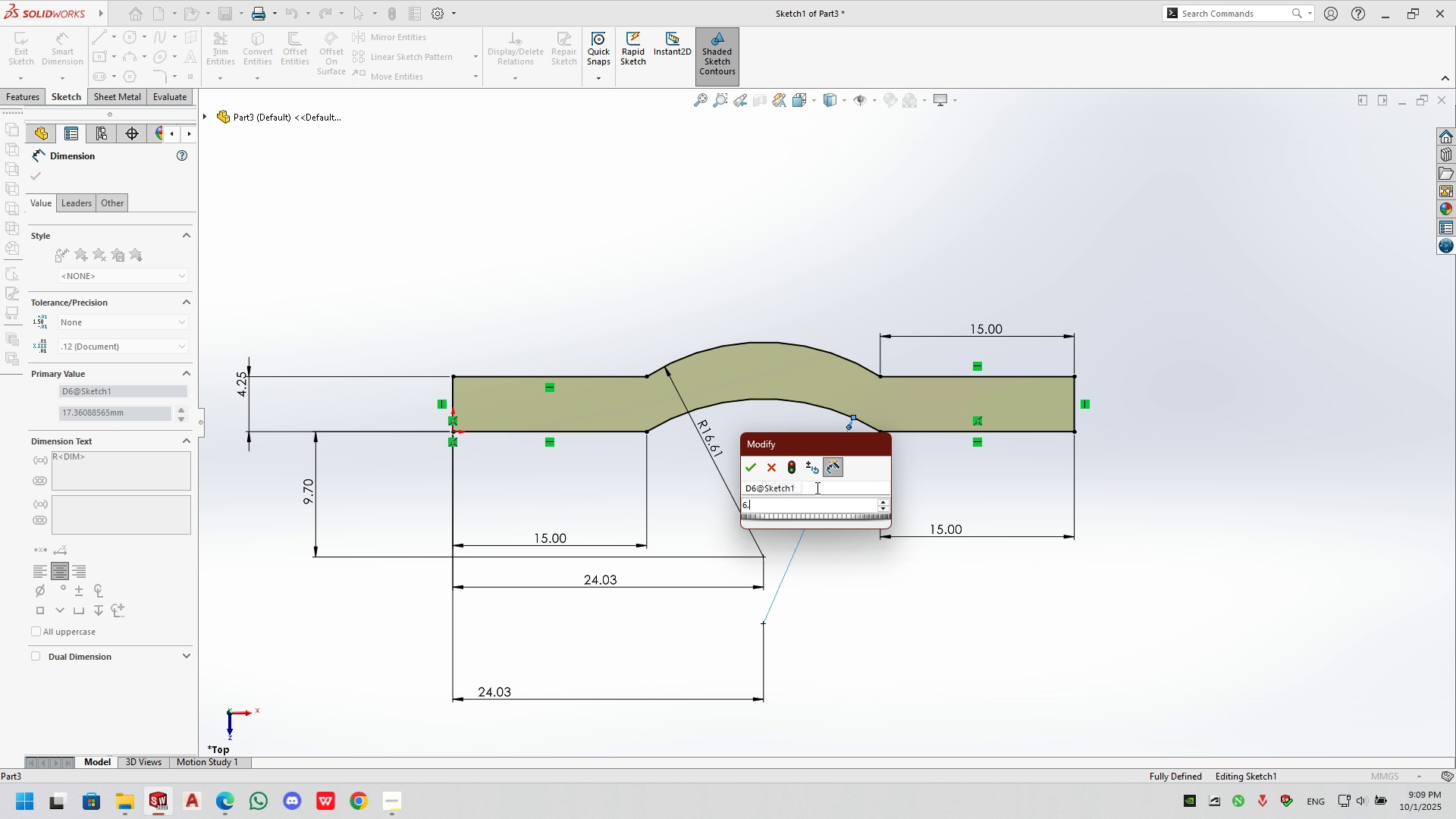 
key(Backspace)
 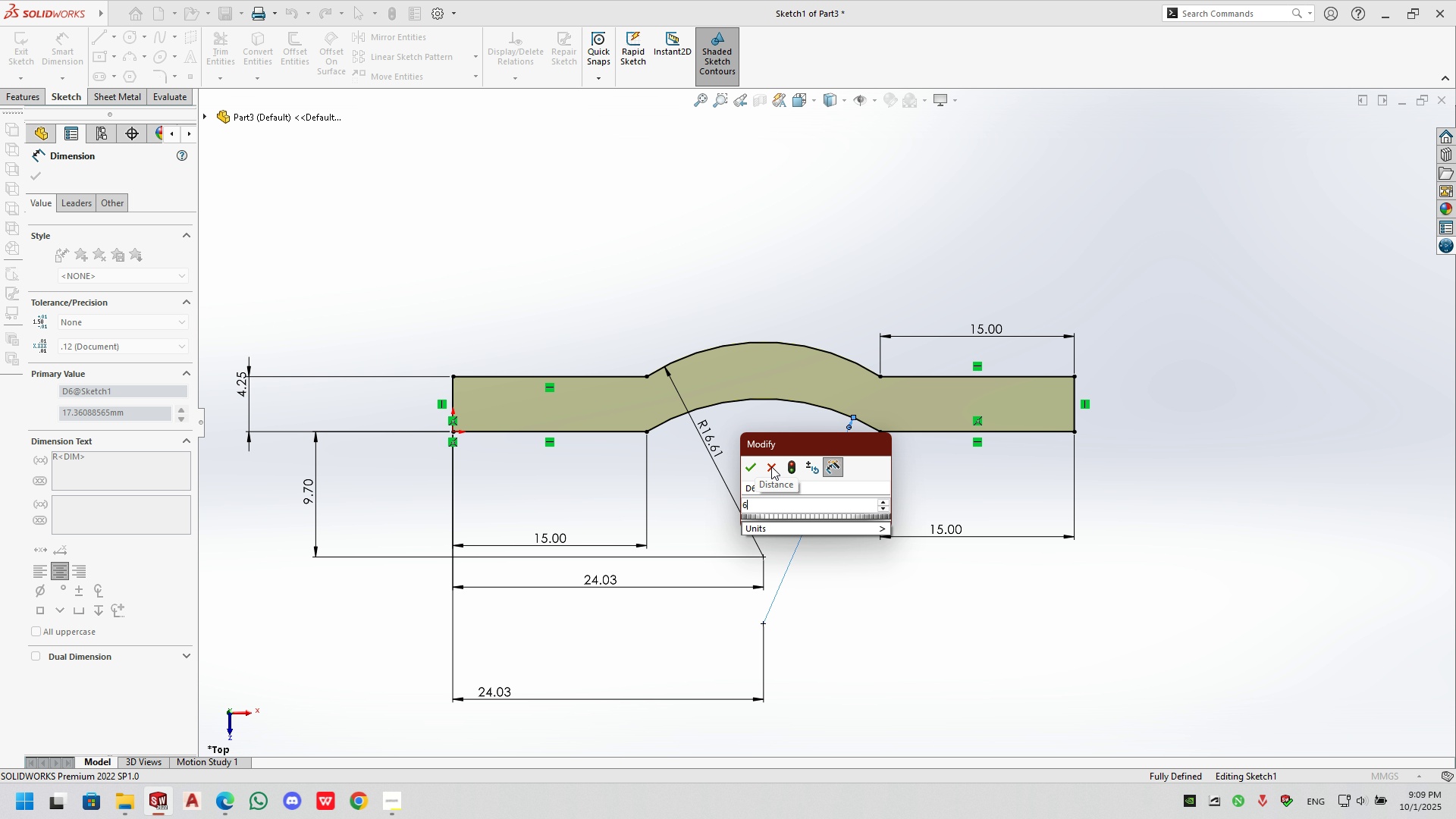 
left_click([774, 463])
 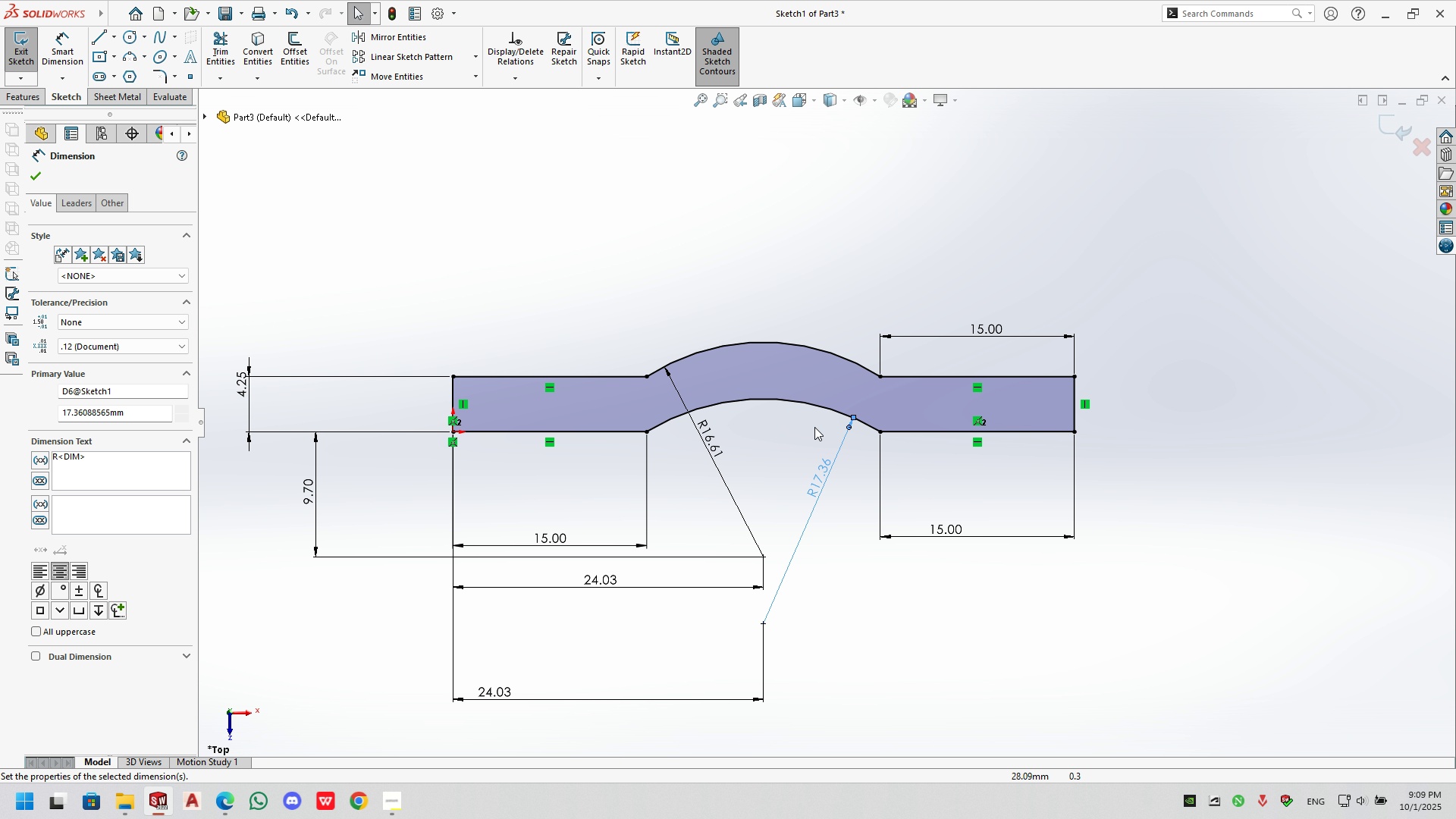 
wait(7.31)
 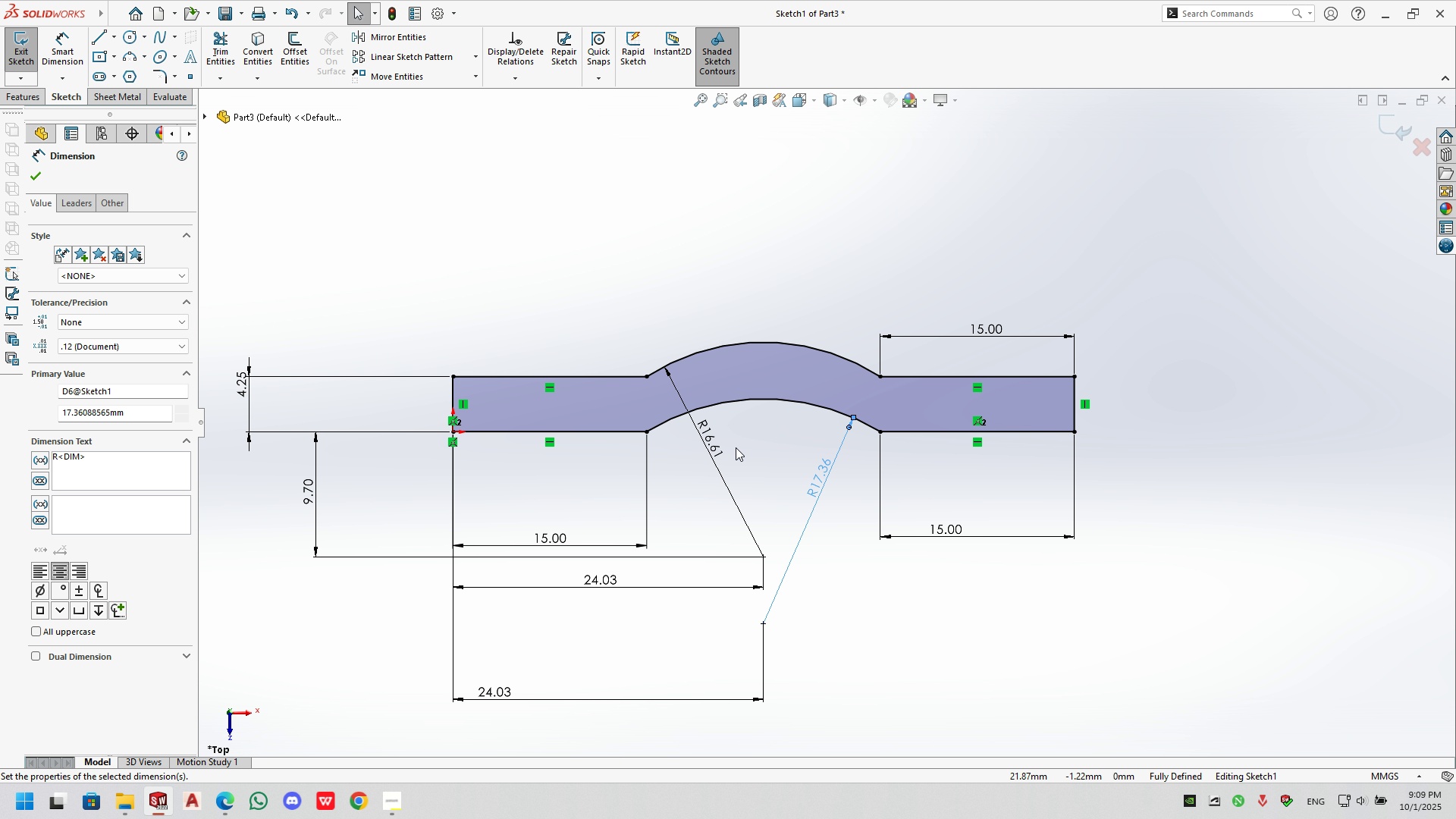 
left_click([67, 48])
 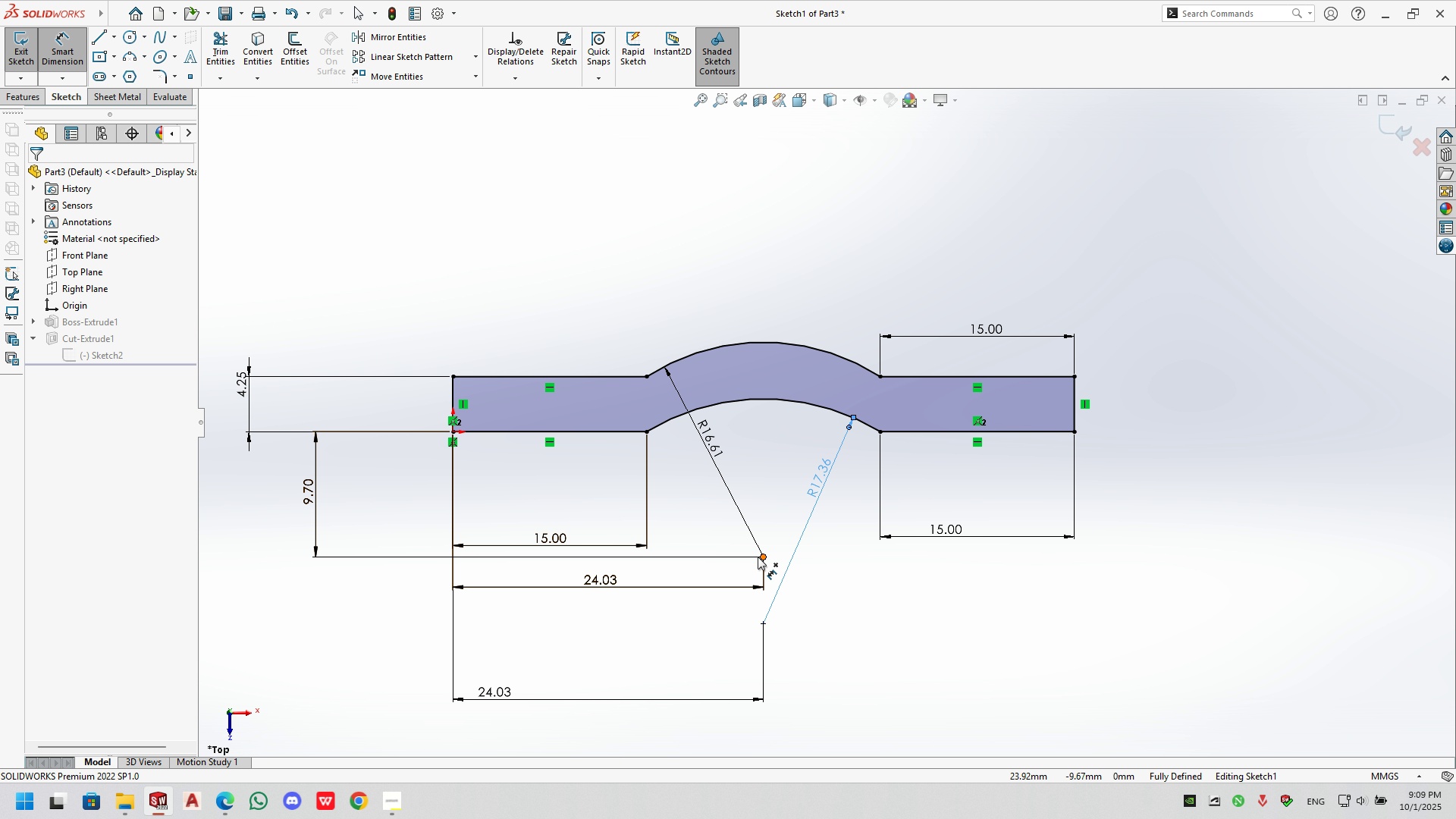 
key(Escape)
 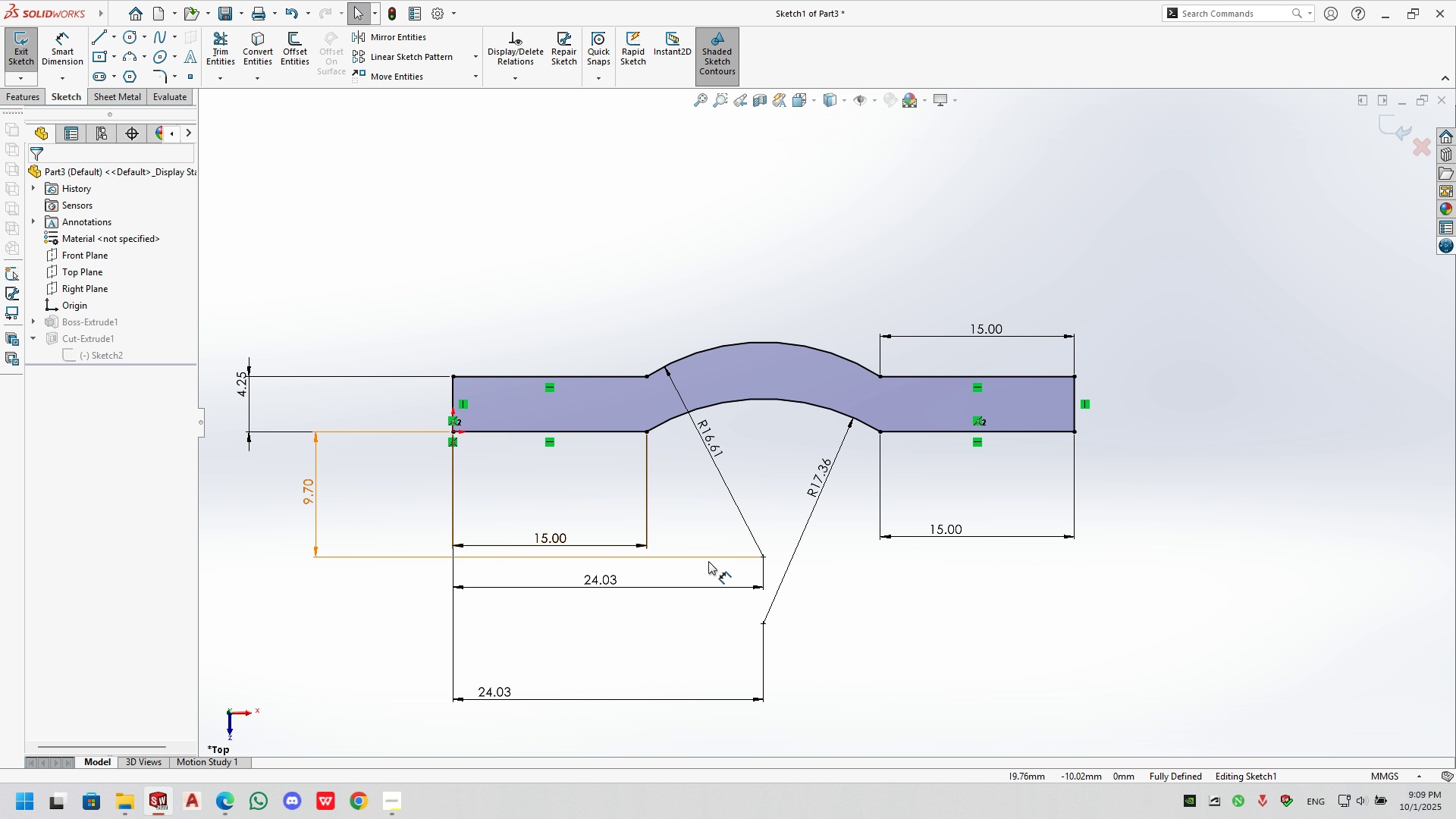 
key(Escape)
 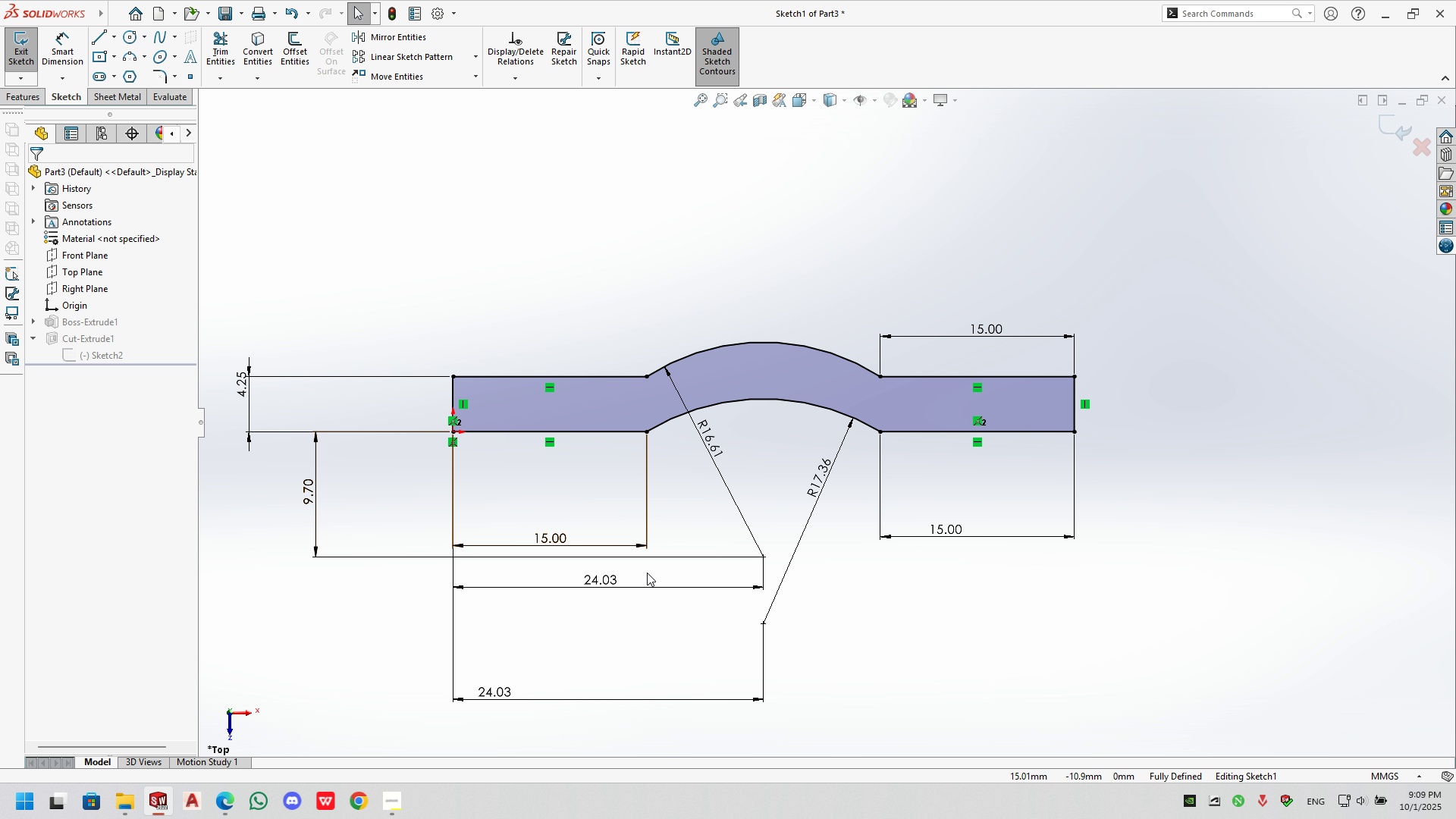 
key(Escape)
 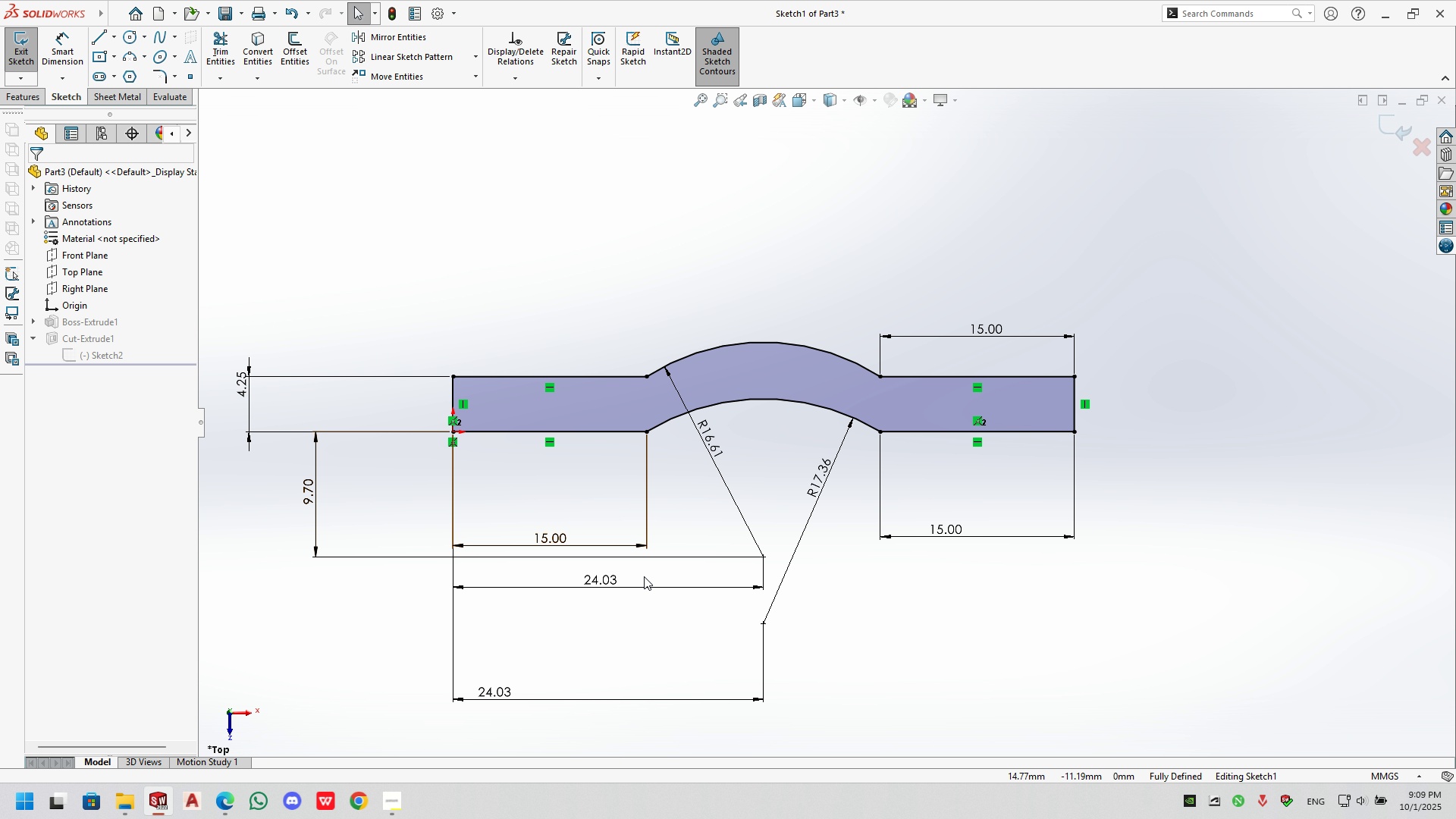 
key(Escape)
 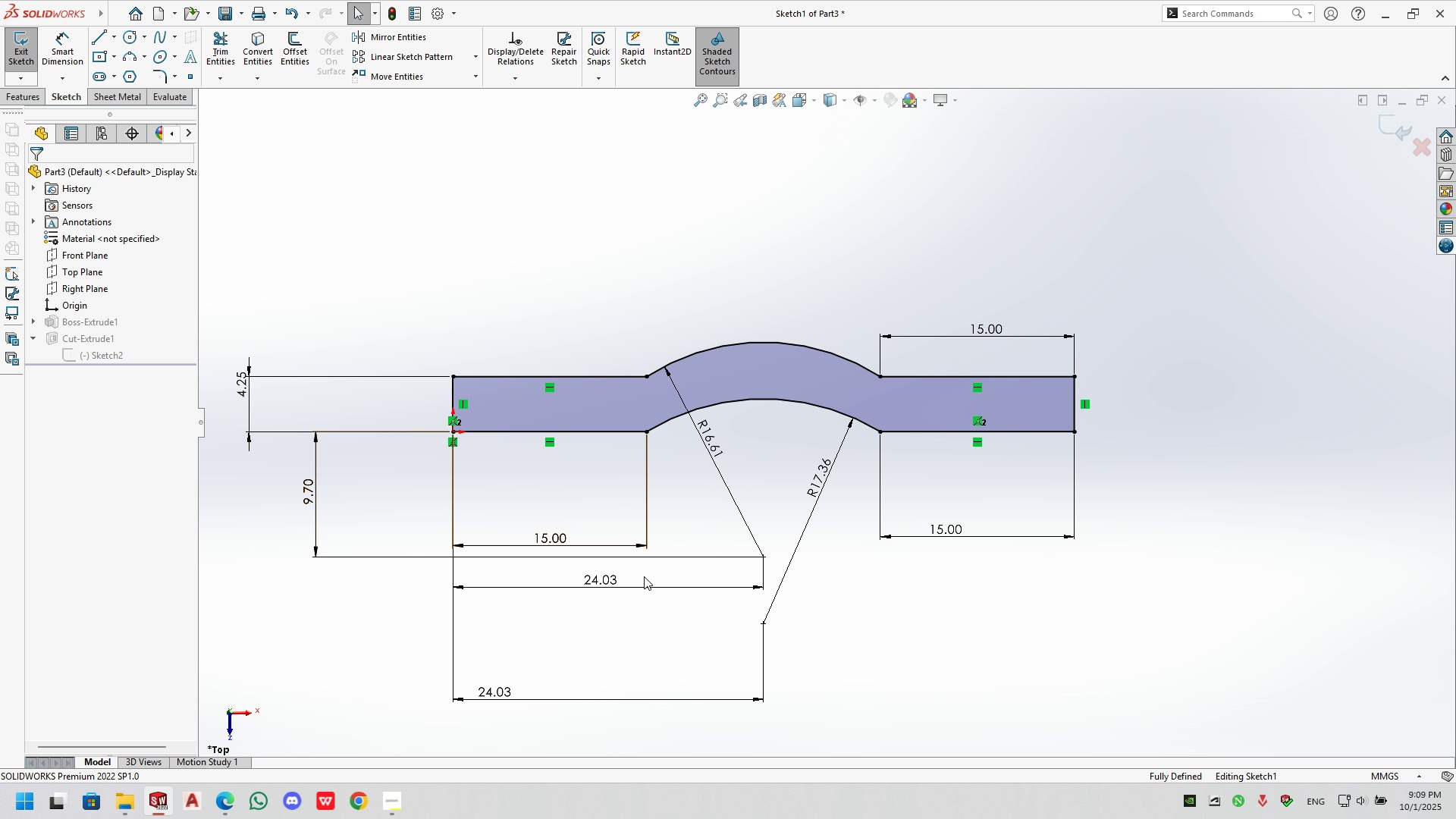 
left_click([644, 576])
 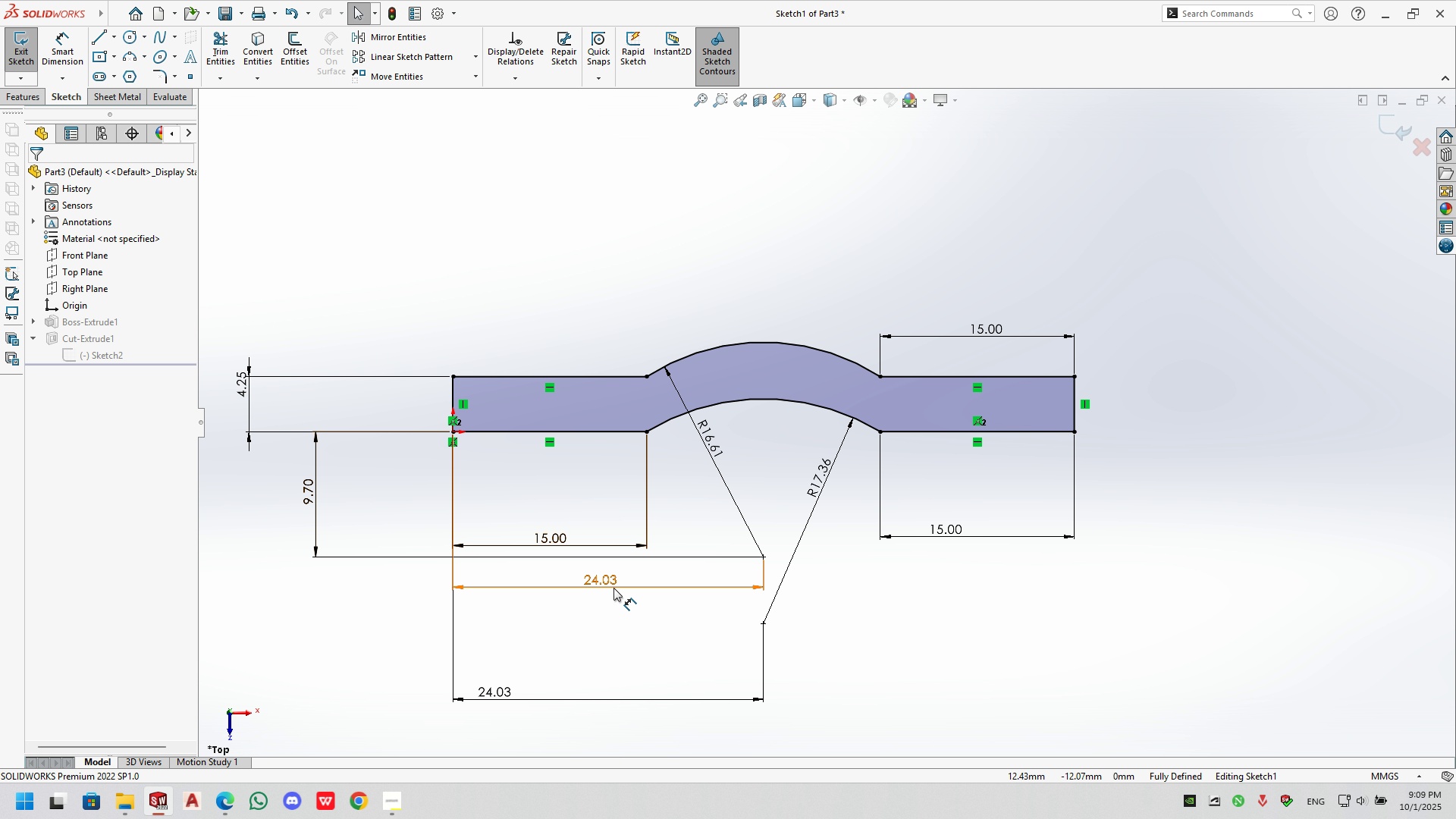 
left_click([613, 588])
 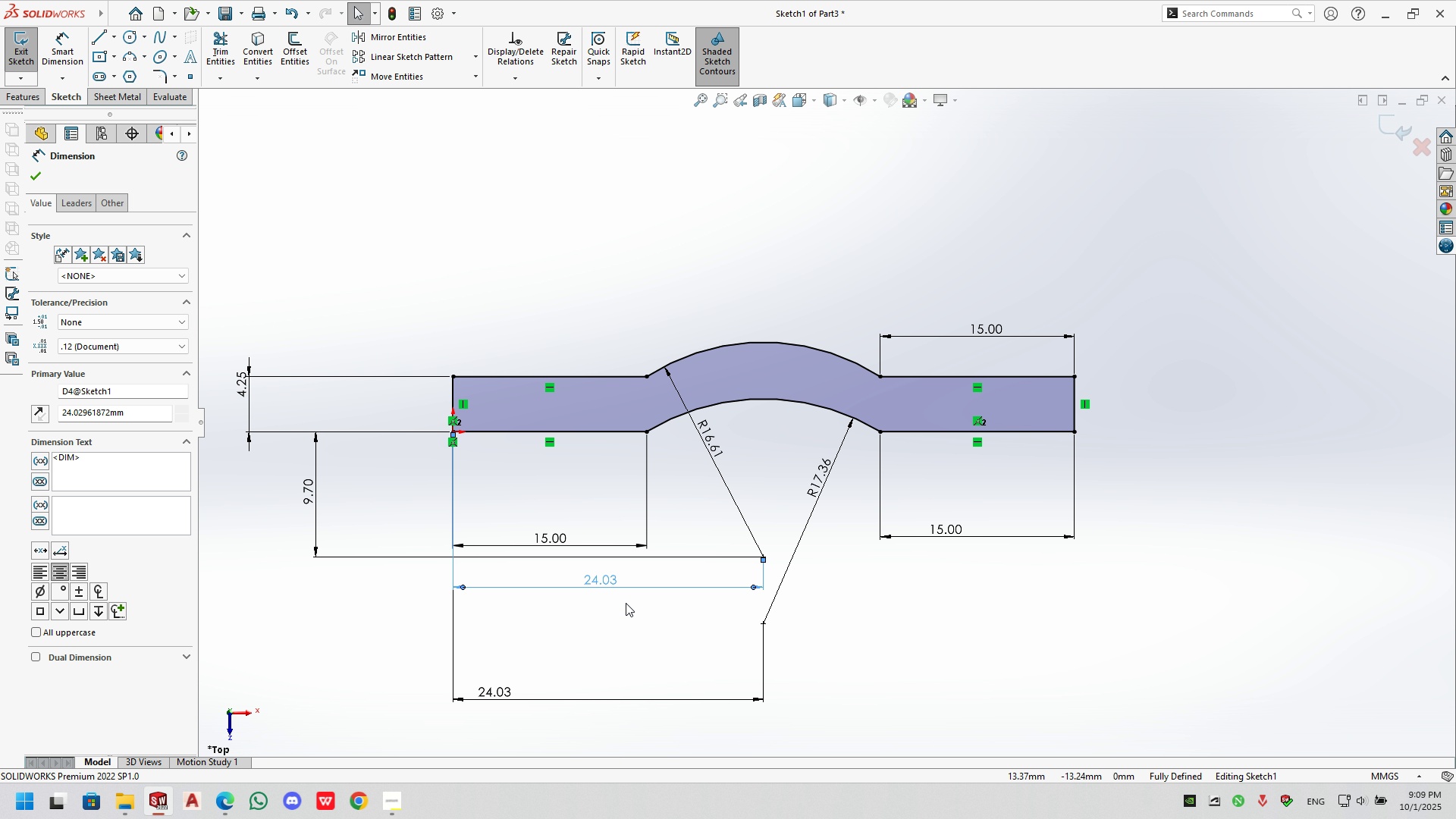 
key(Delete)
 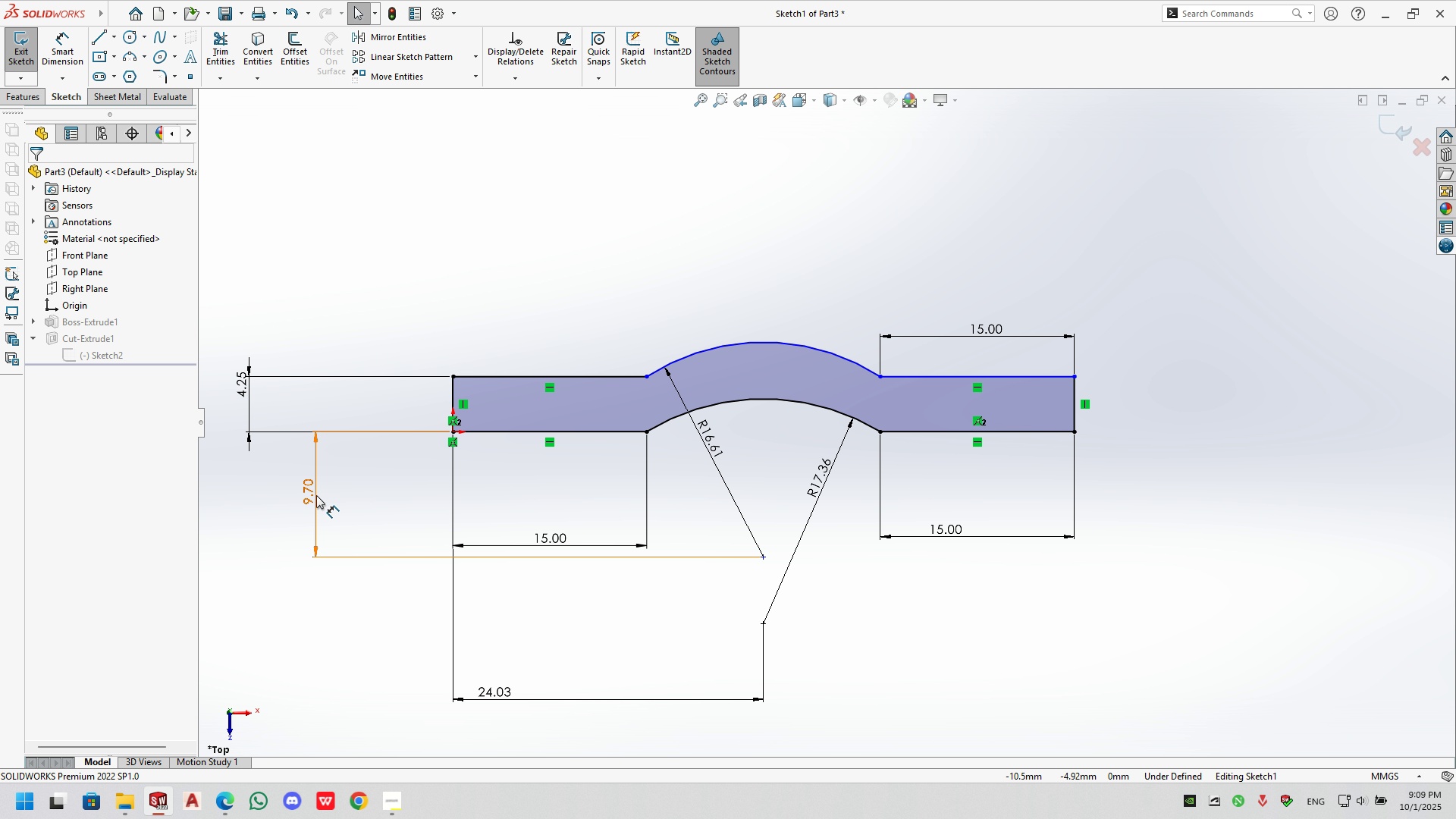 
left_click([304, 495])
 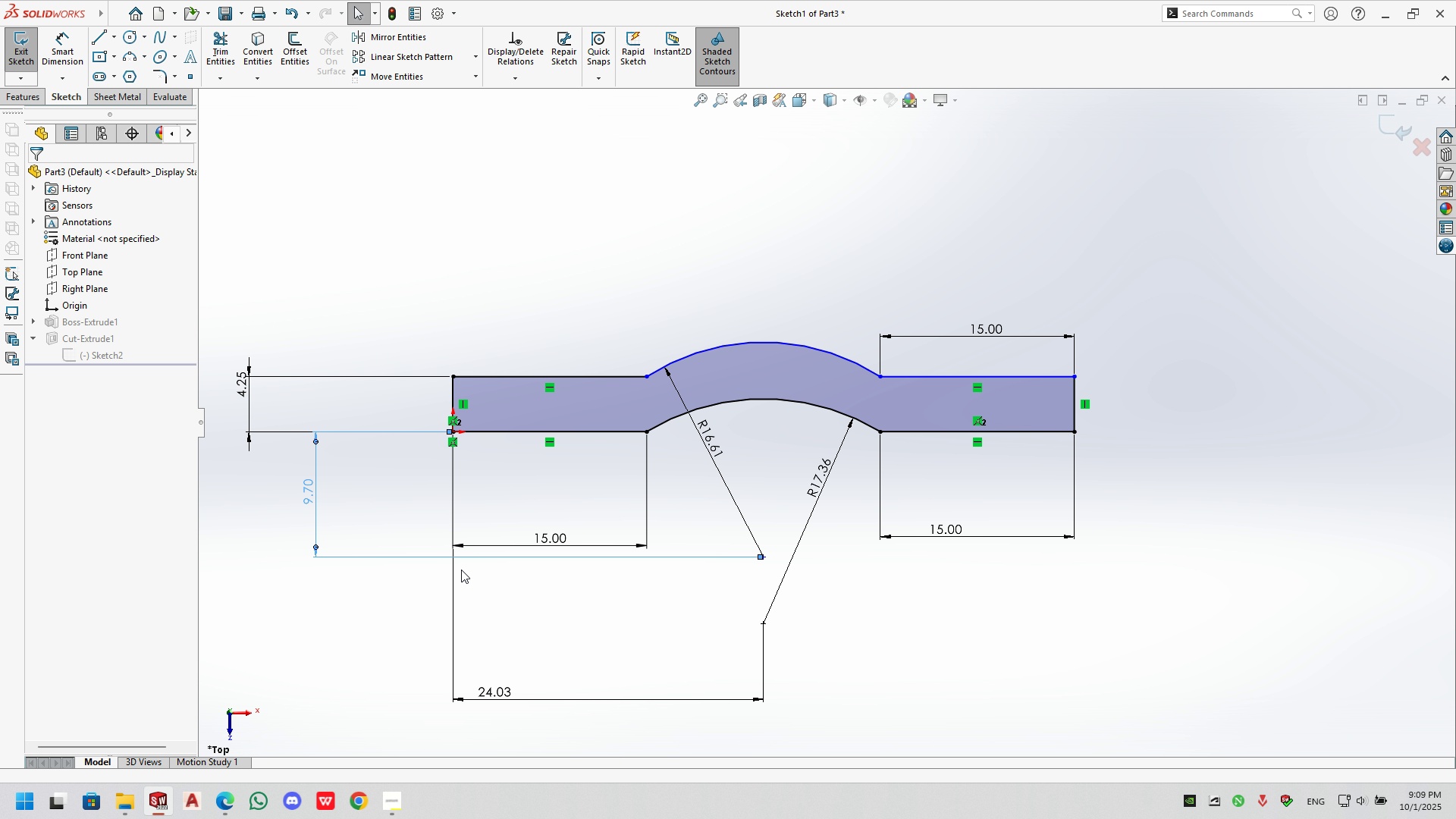 
key(Delete)
 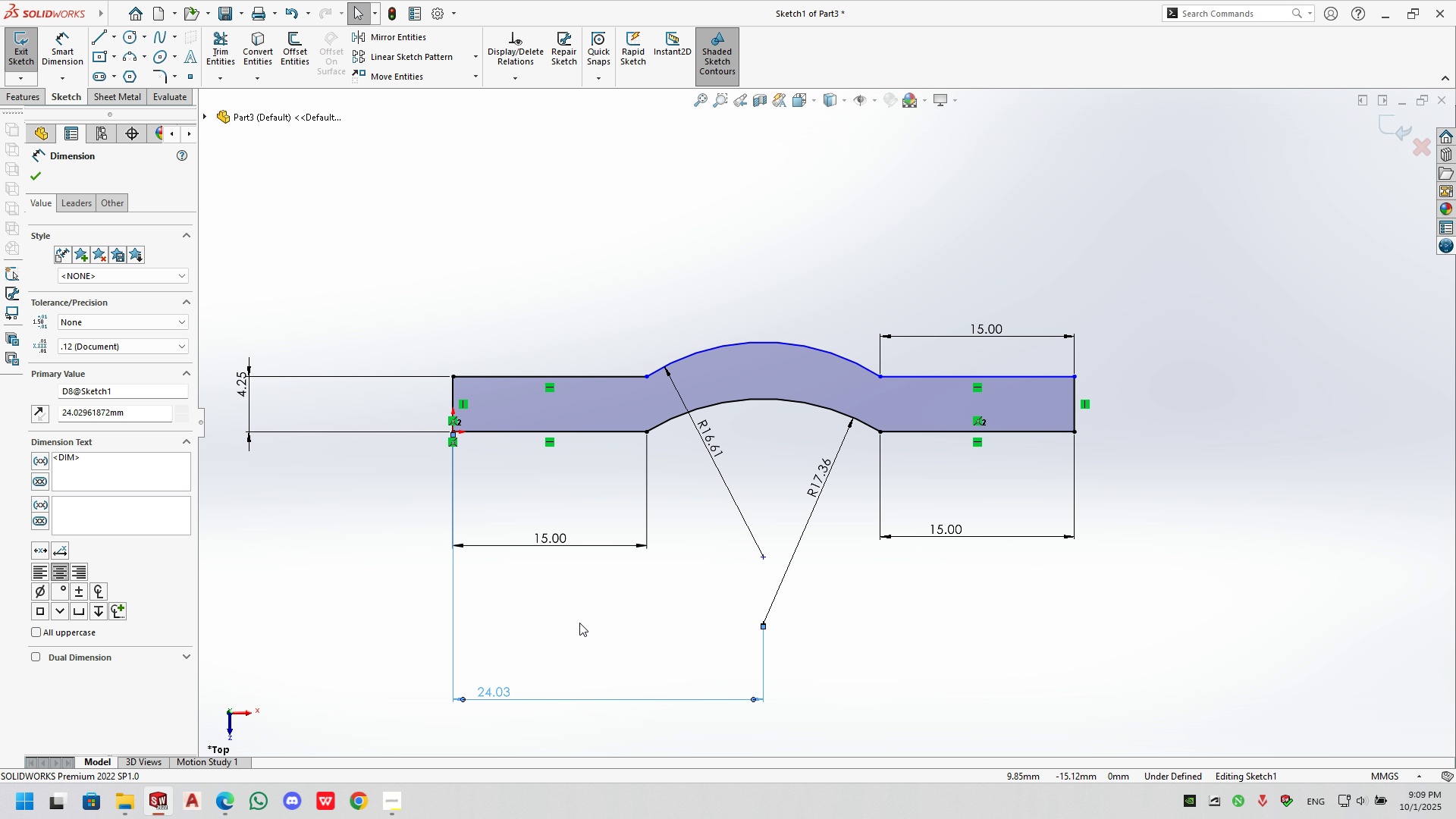 
key(Delete)
 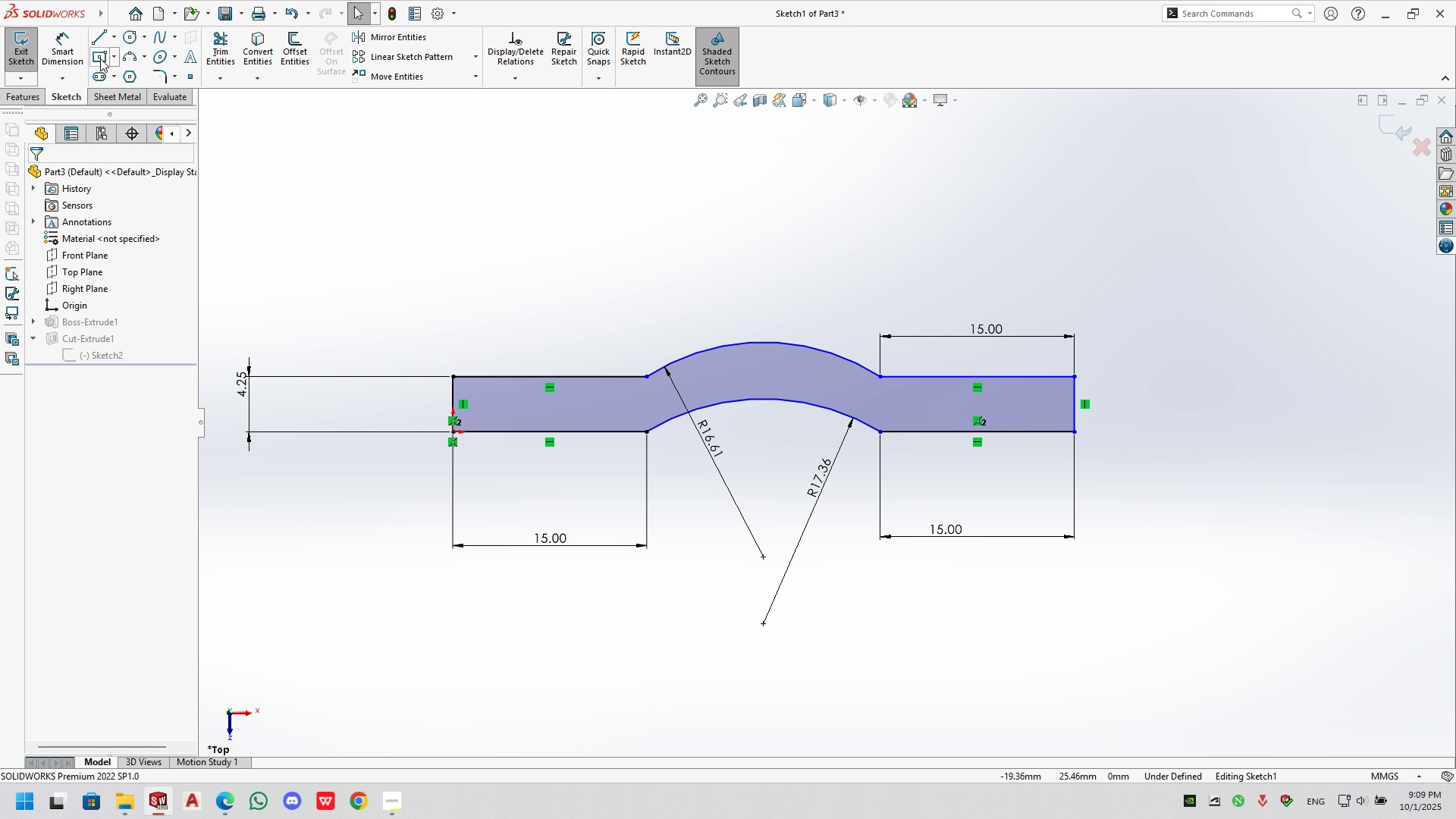 
left_click([72, 48])
 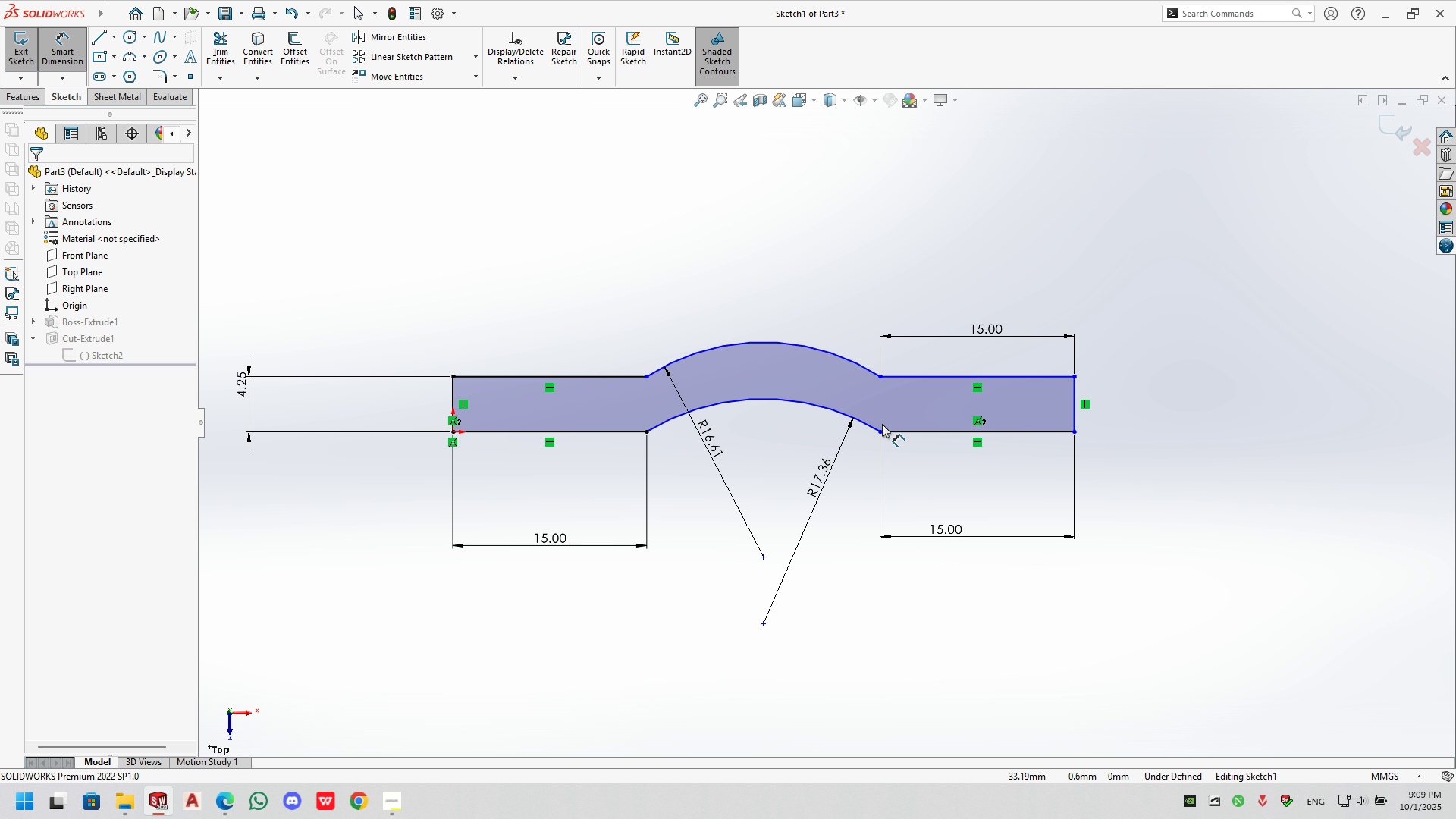 
left_click([882, 431])
 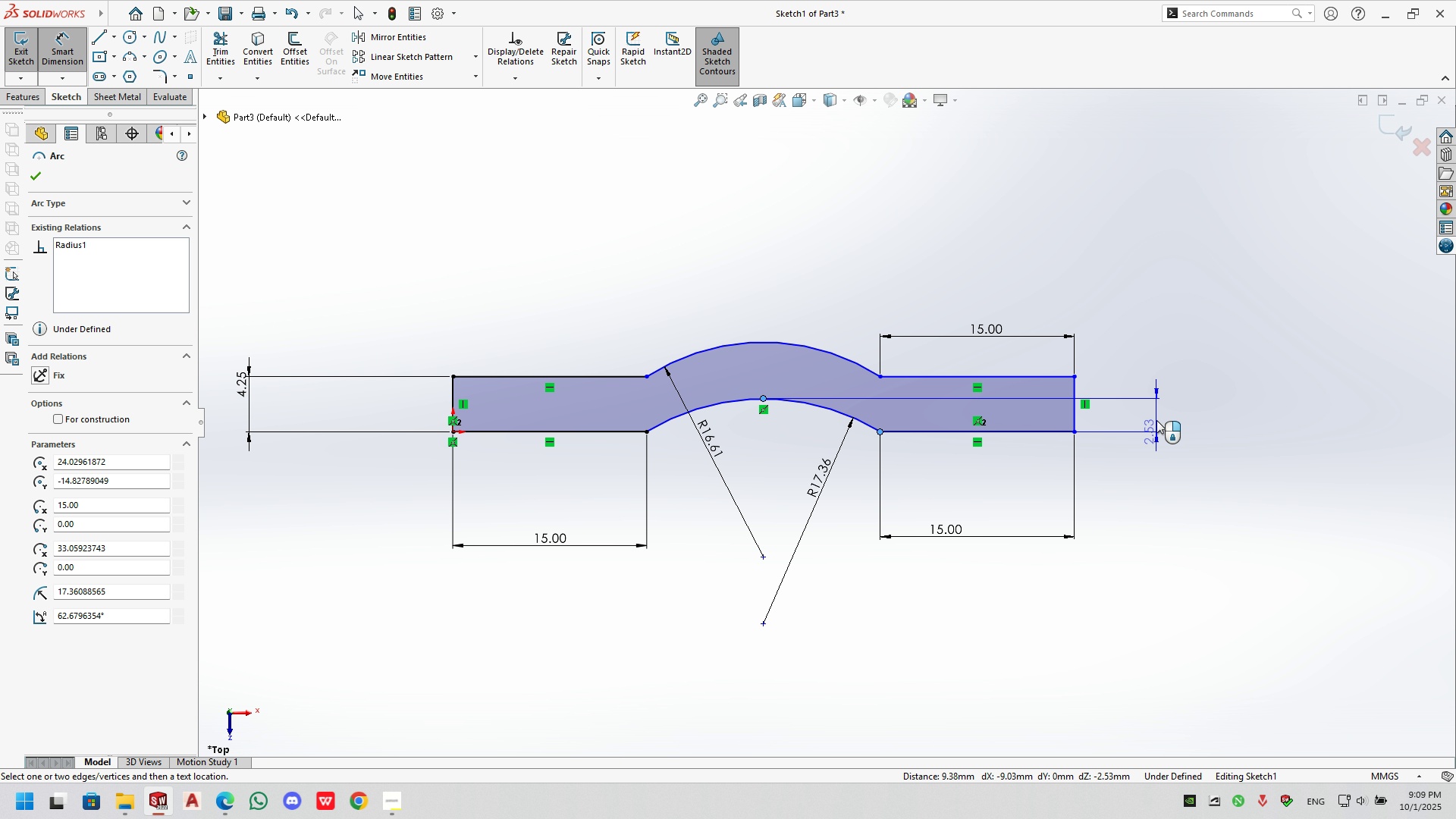 
wait(5.66)
 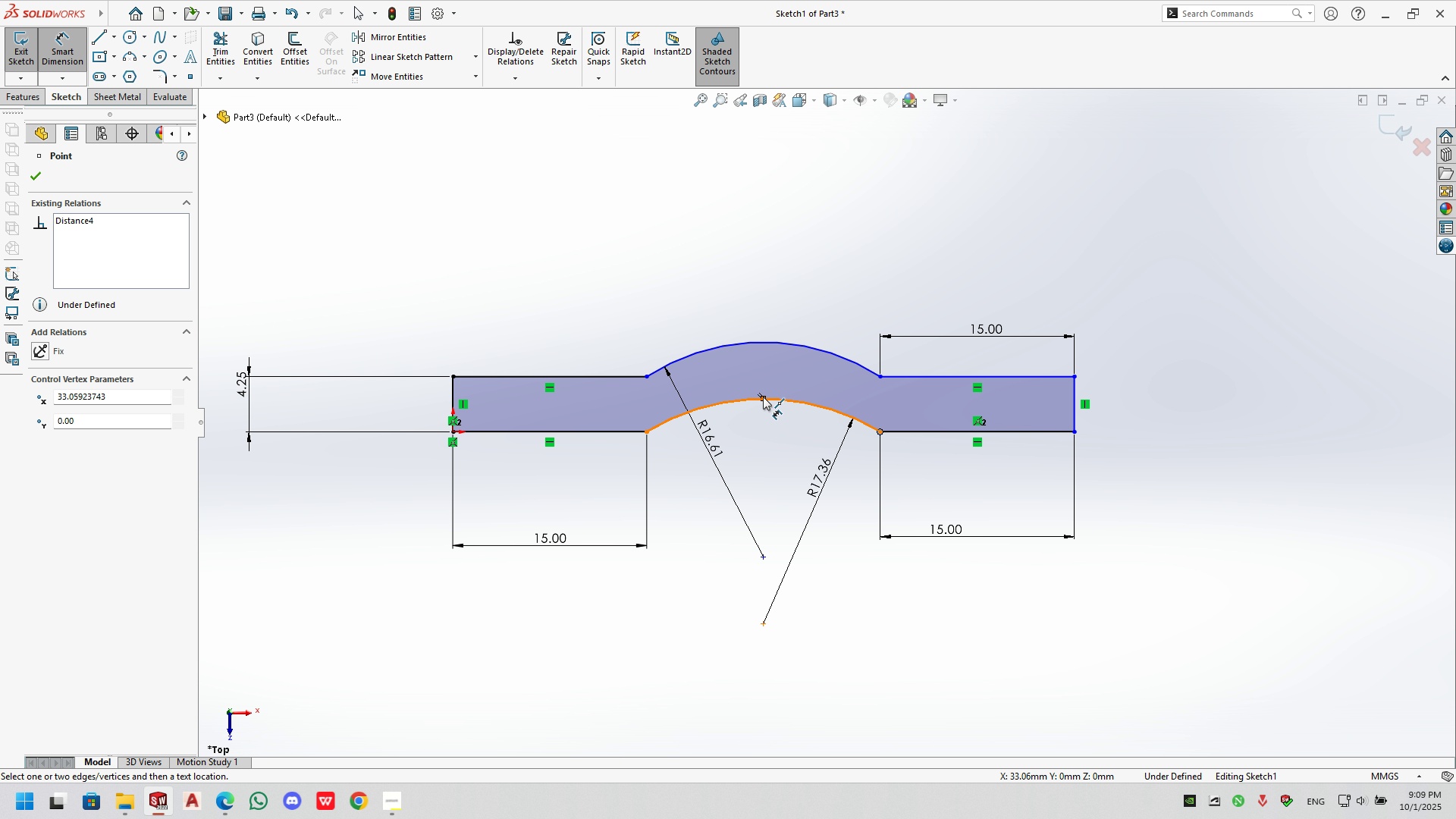 
left_click([1156, 420])
 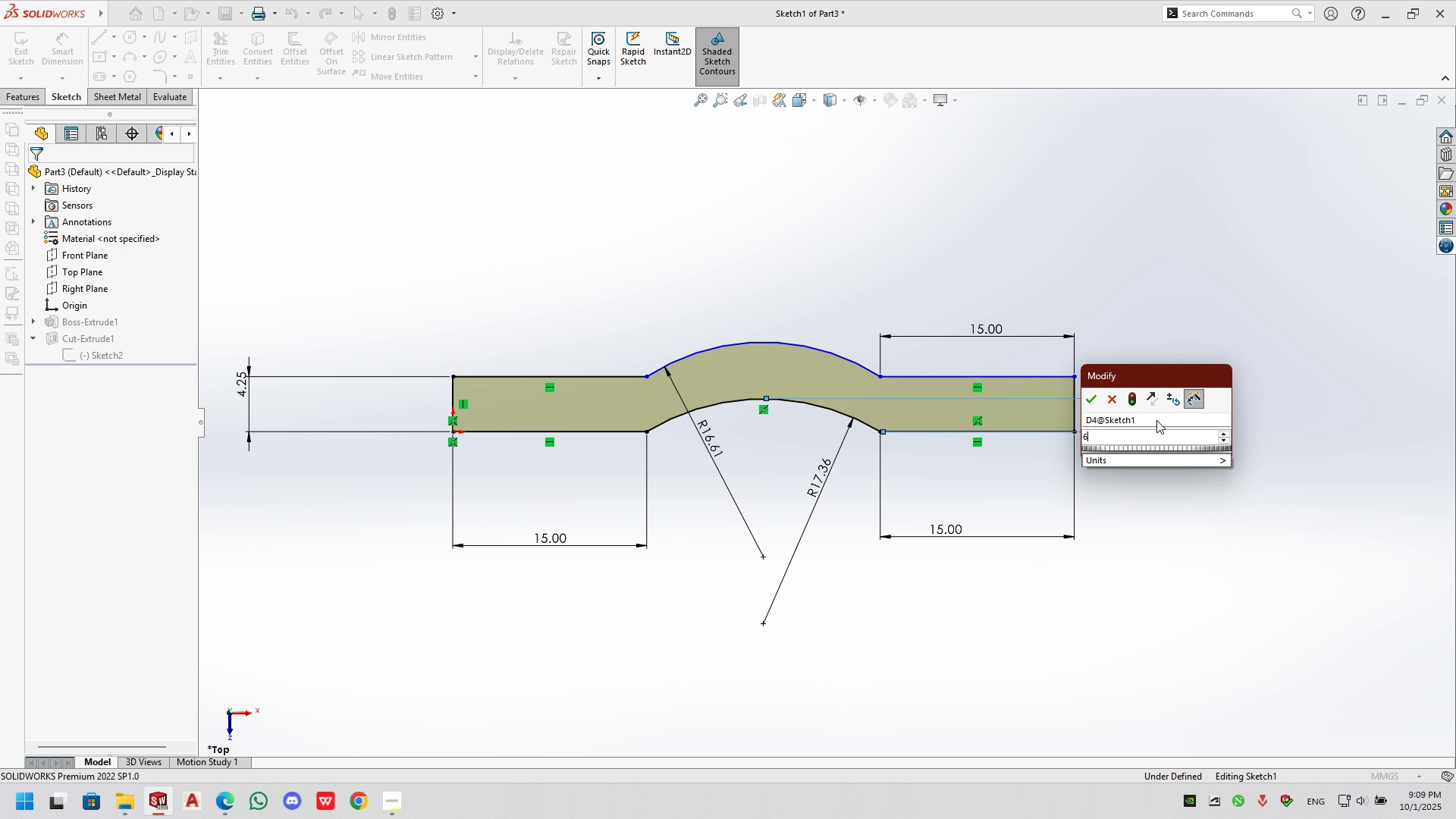 
key(Numpad6)
 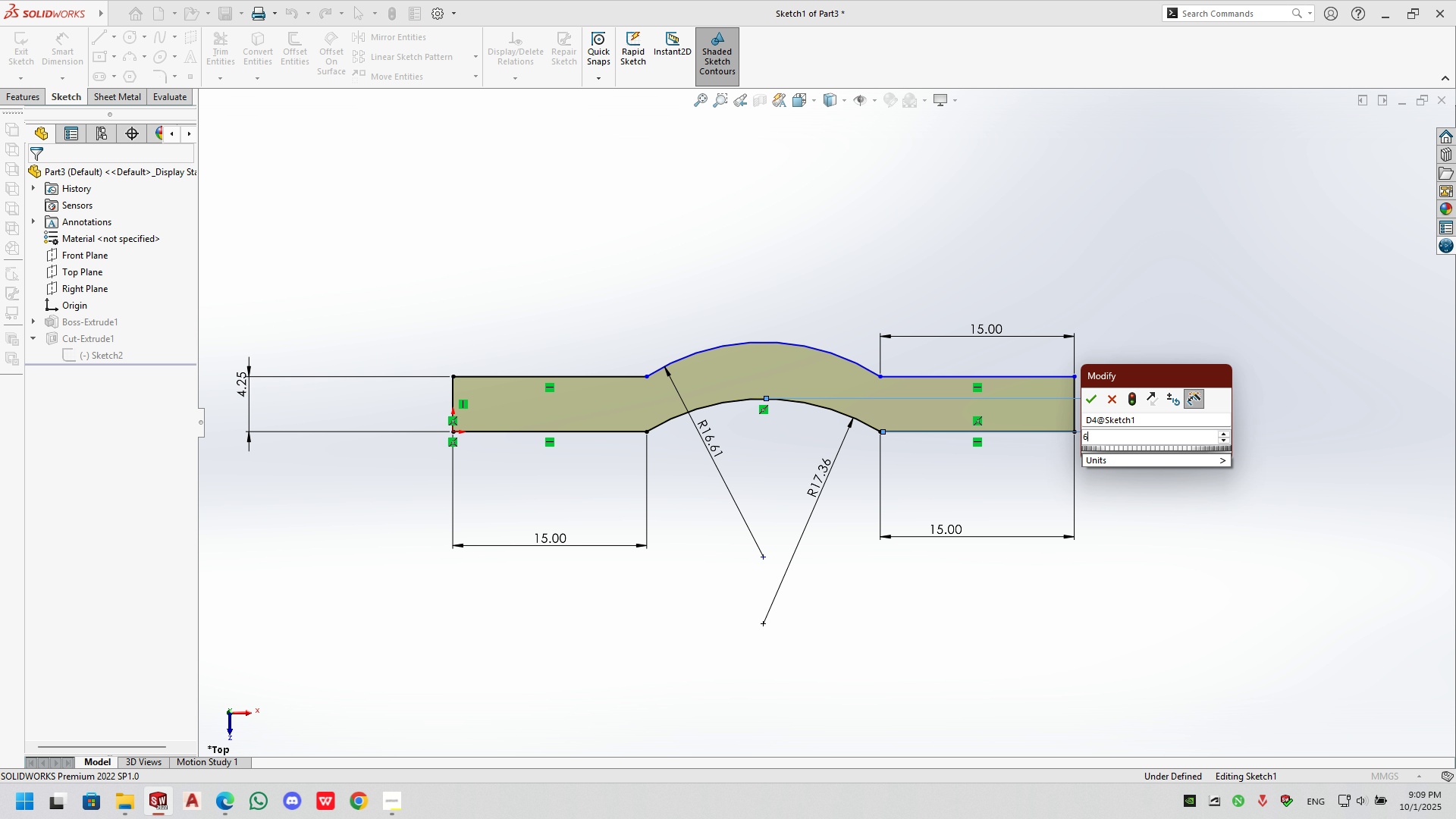 
key(NumpadDecimal)
 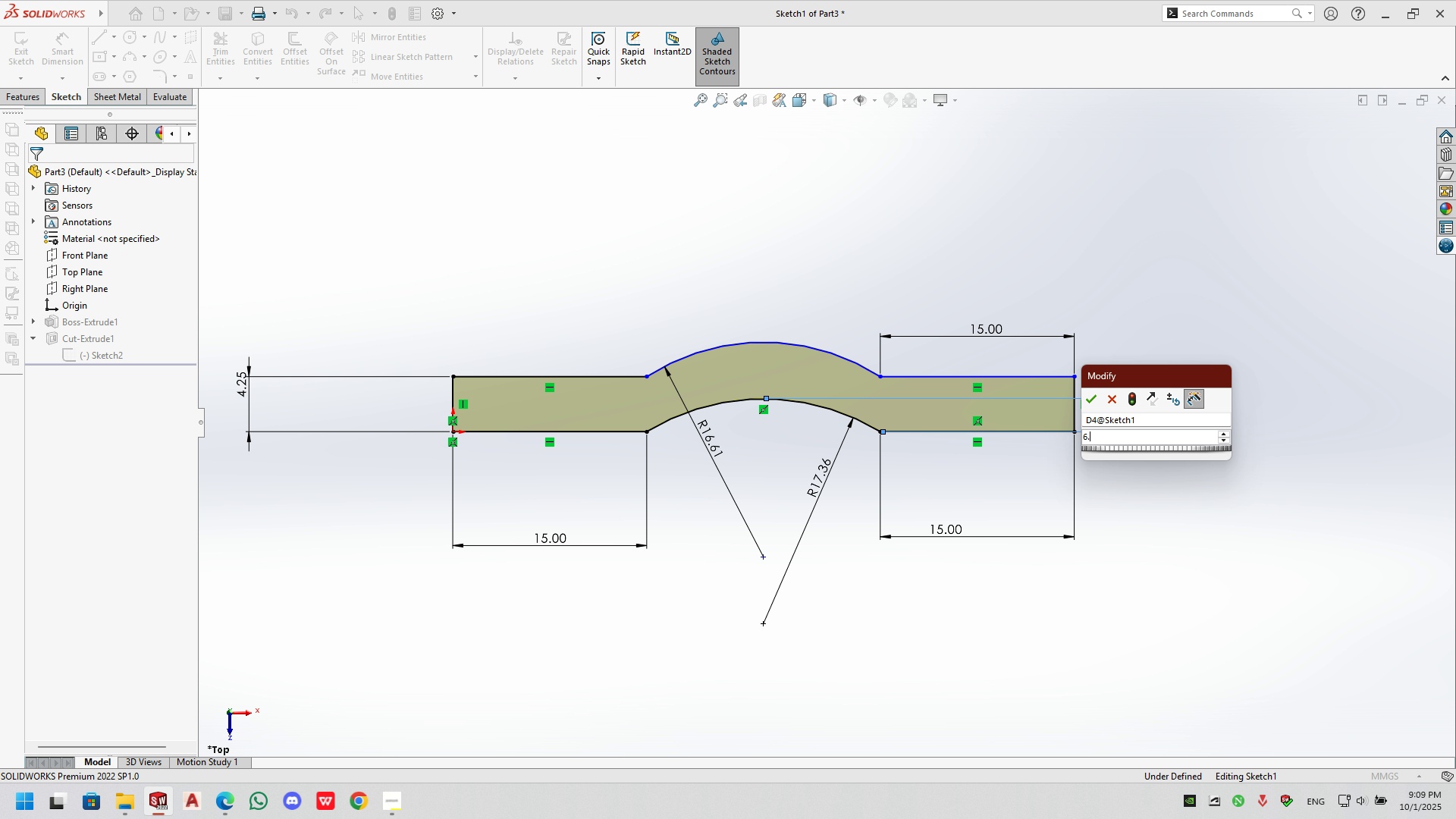 
key(Numpad5)
 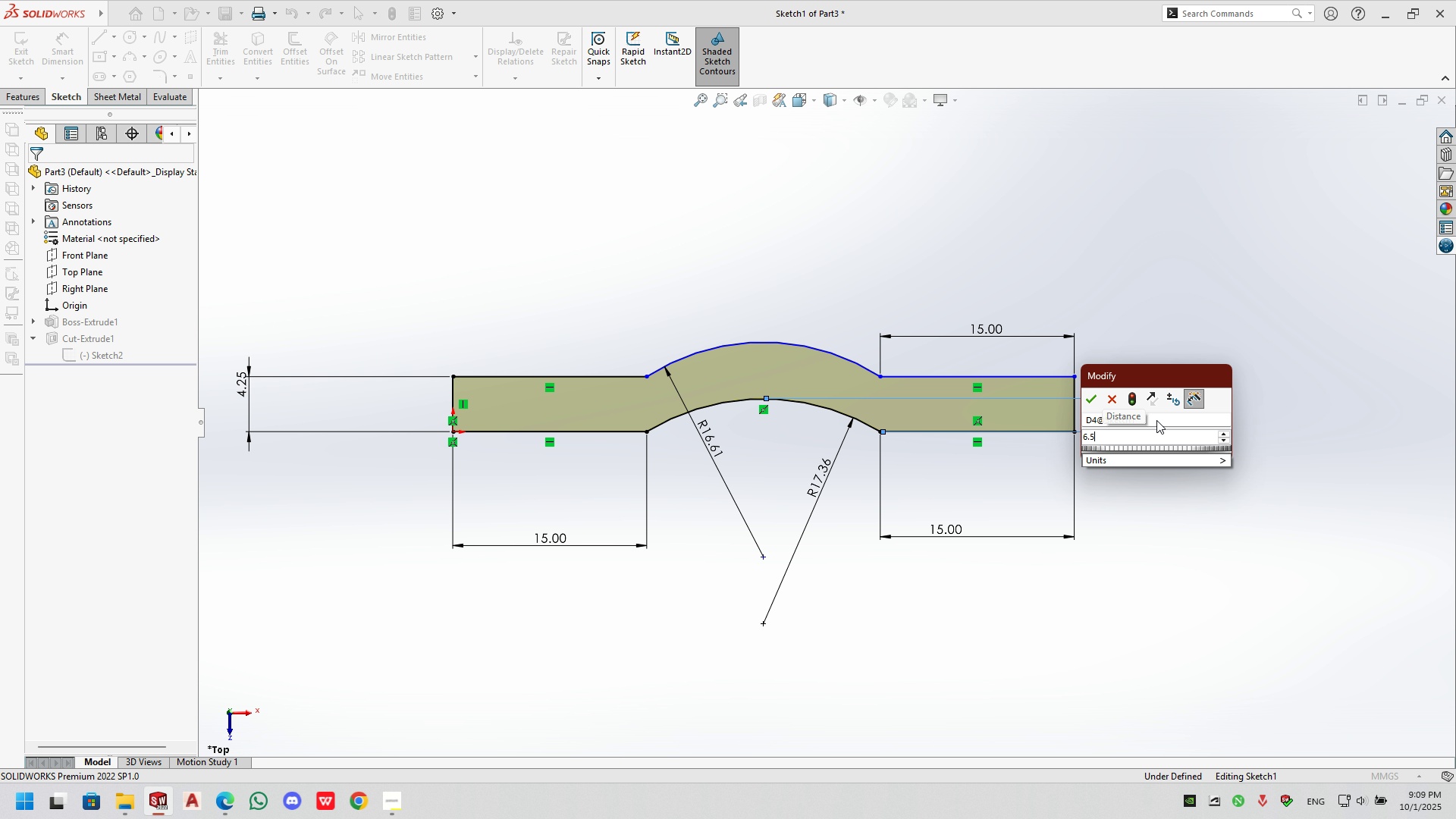 
key(NumpadEnter)
 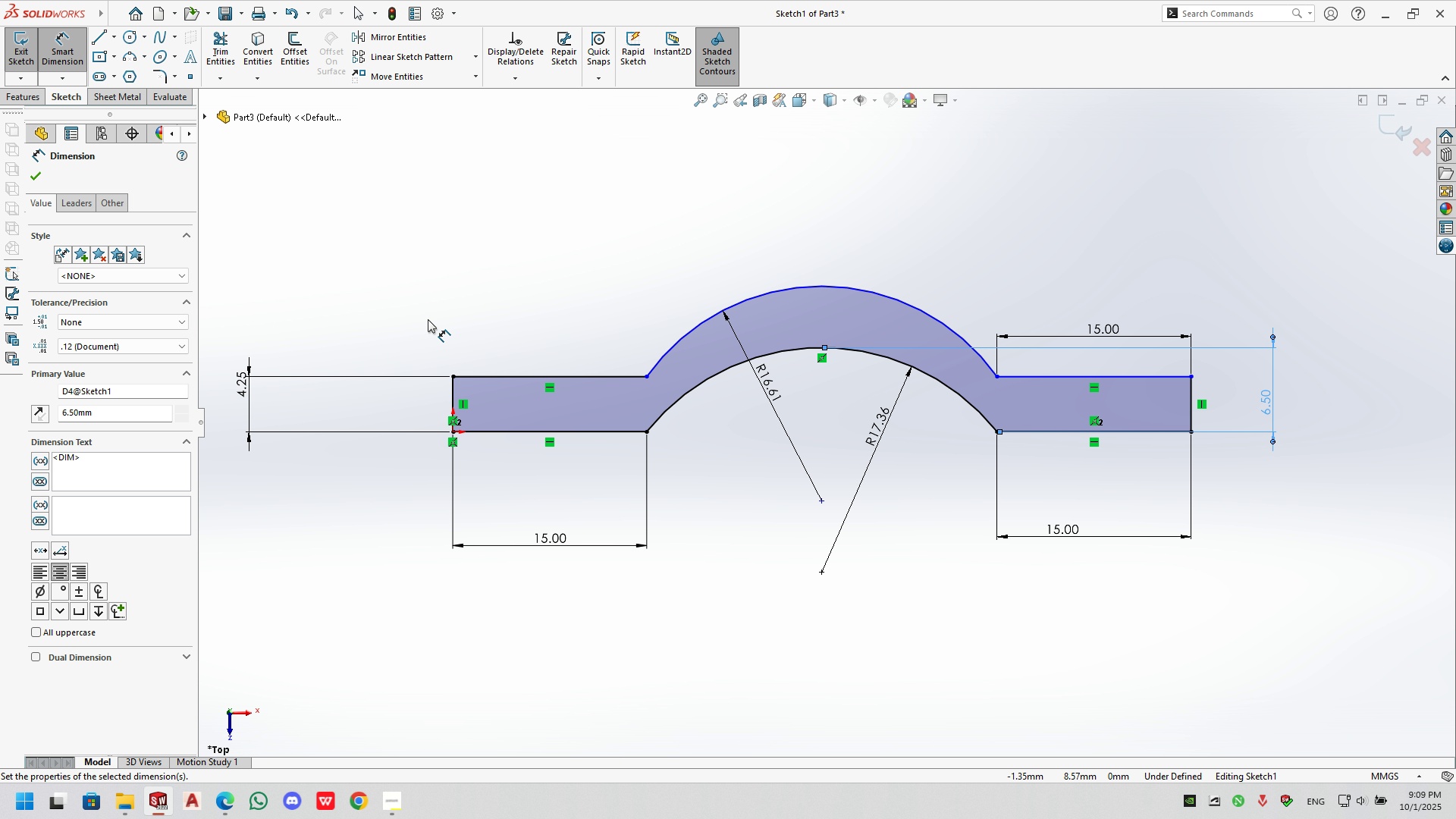 
wait(7.69)
 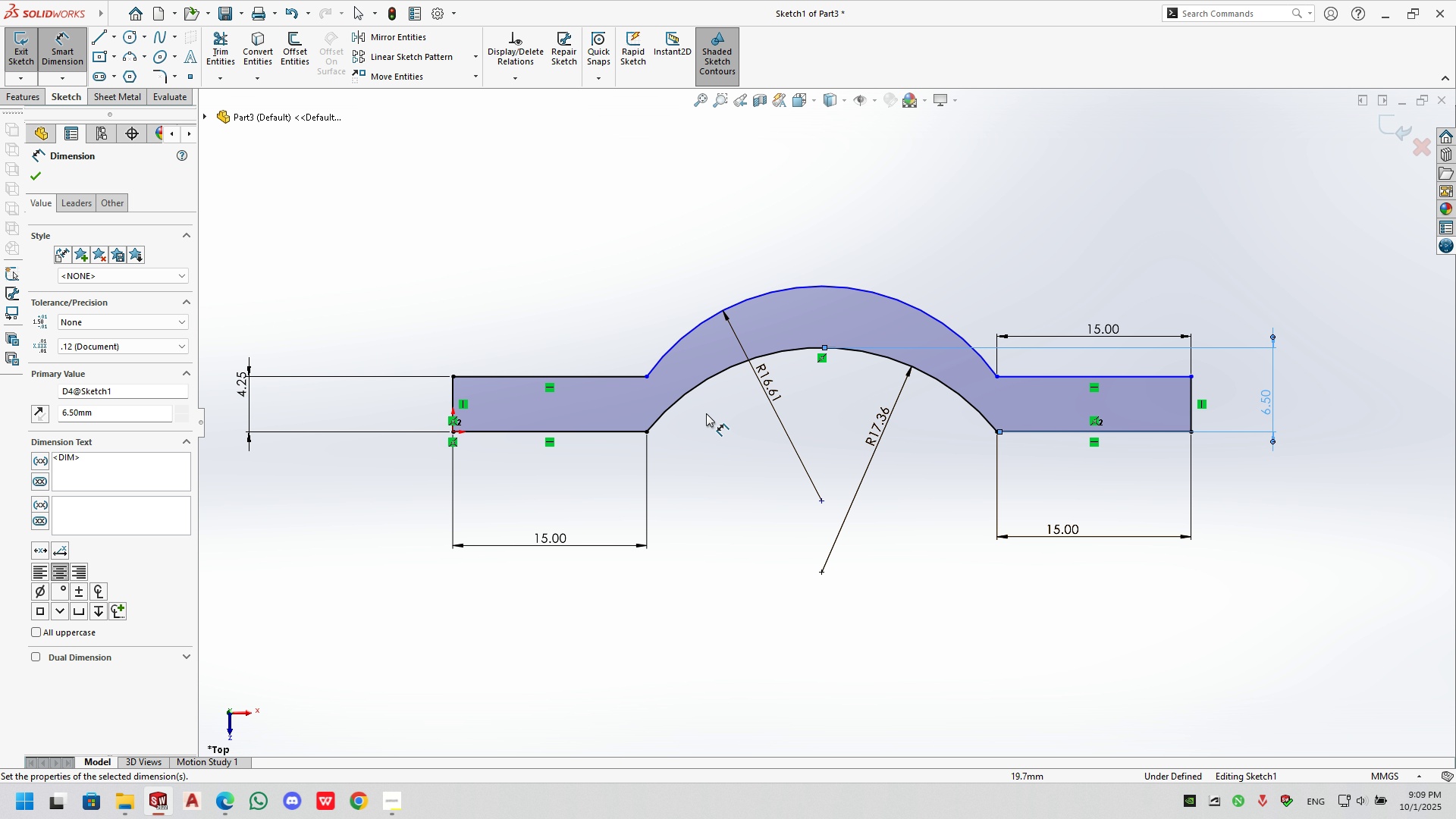 
left_click([40, 178])
 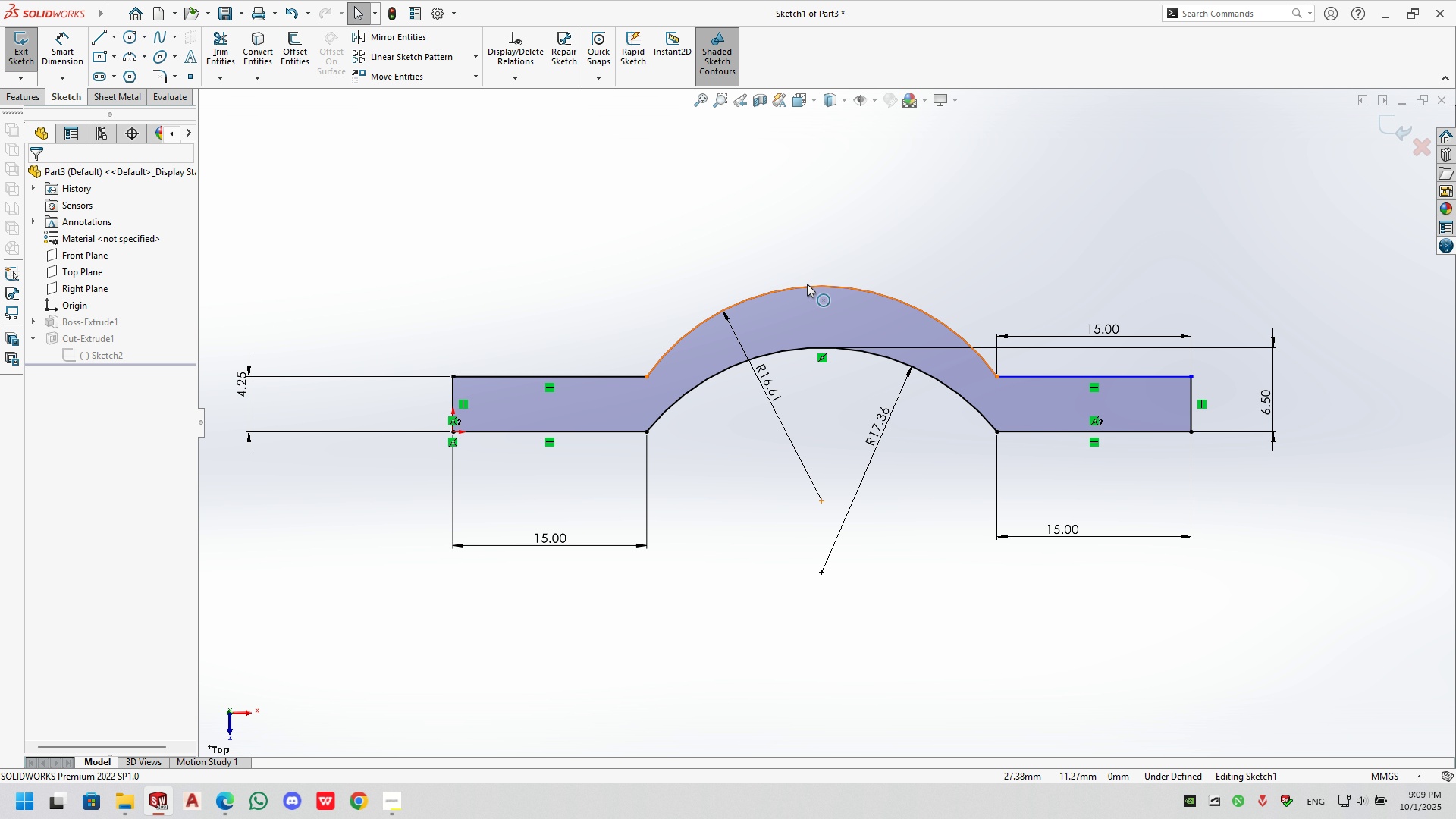 
left_click([808, 281])
 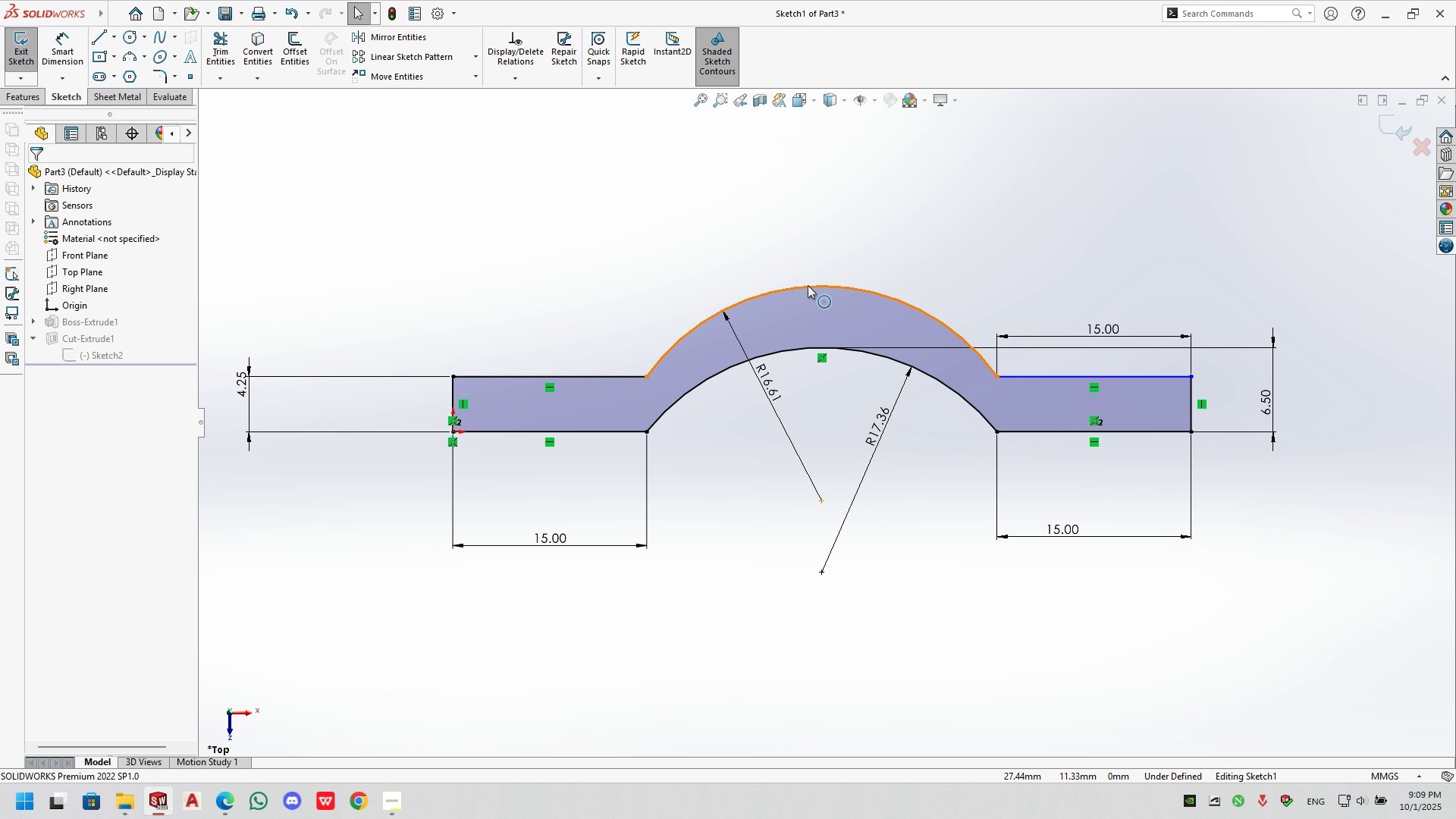 
left_click([808, 285])
 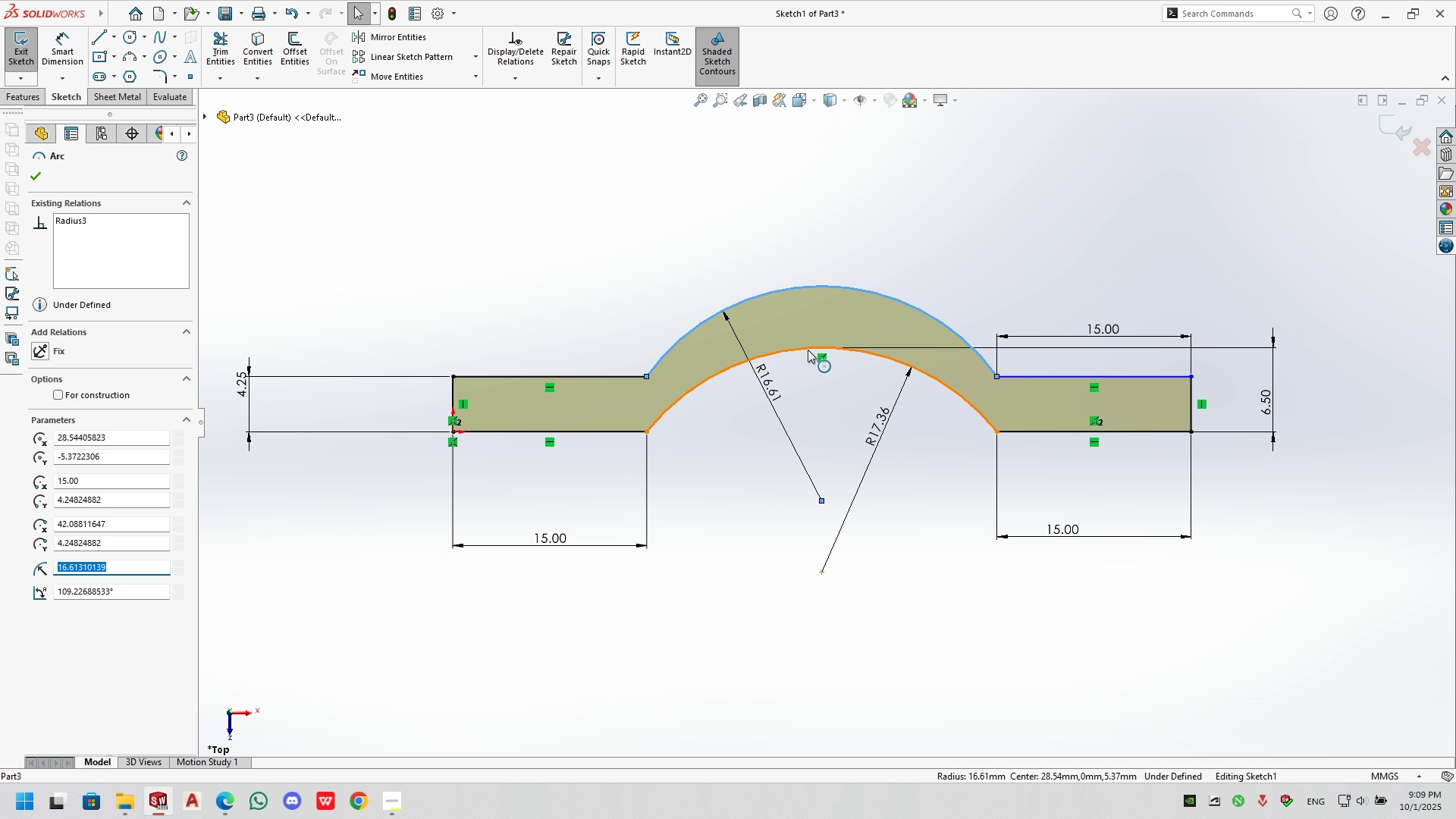 
hold_key(key=ControlLeft, duration=0.76)
left_click([793, 350])
 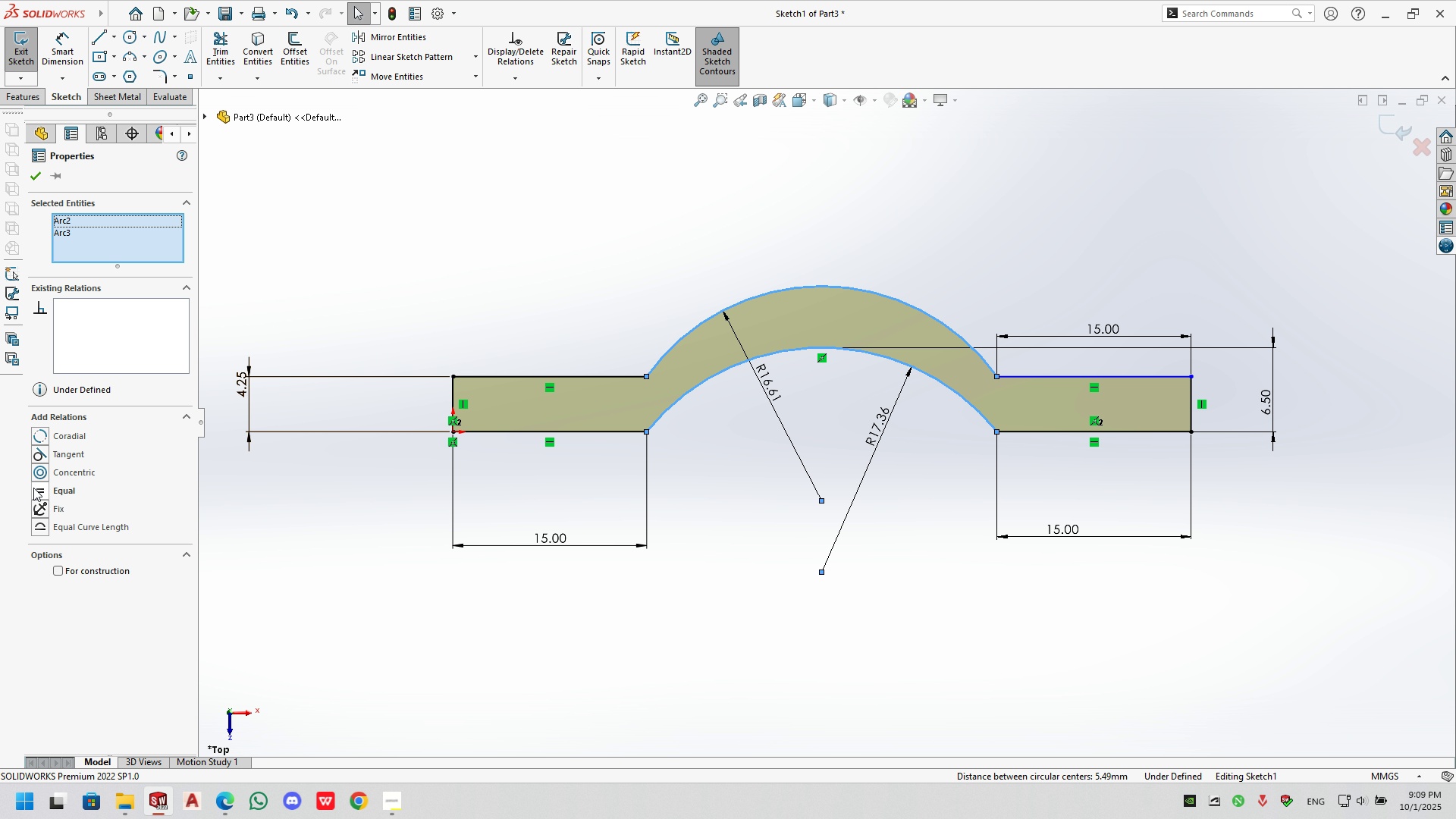 
left_click([31, 491])
 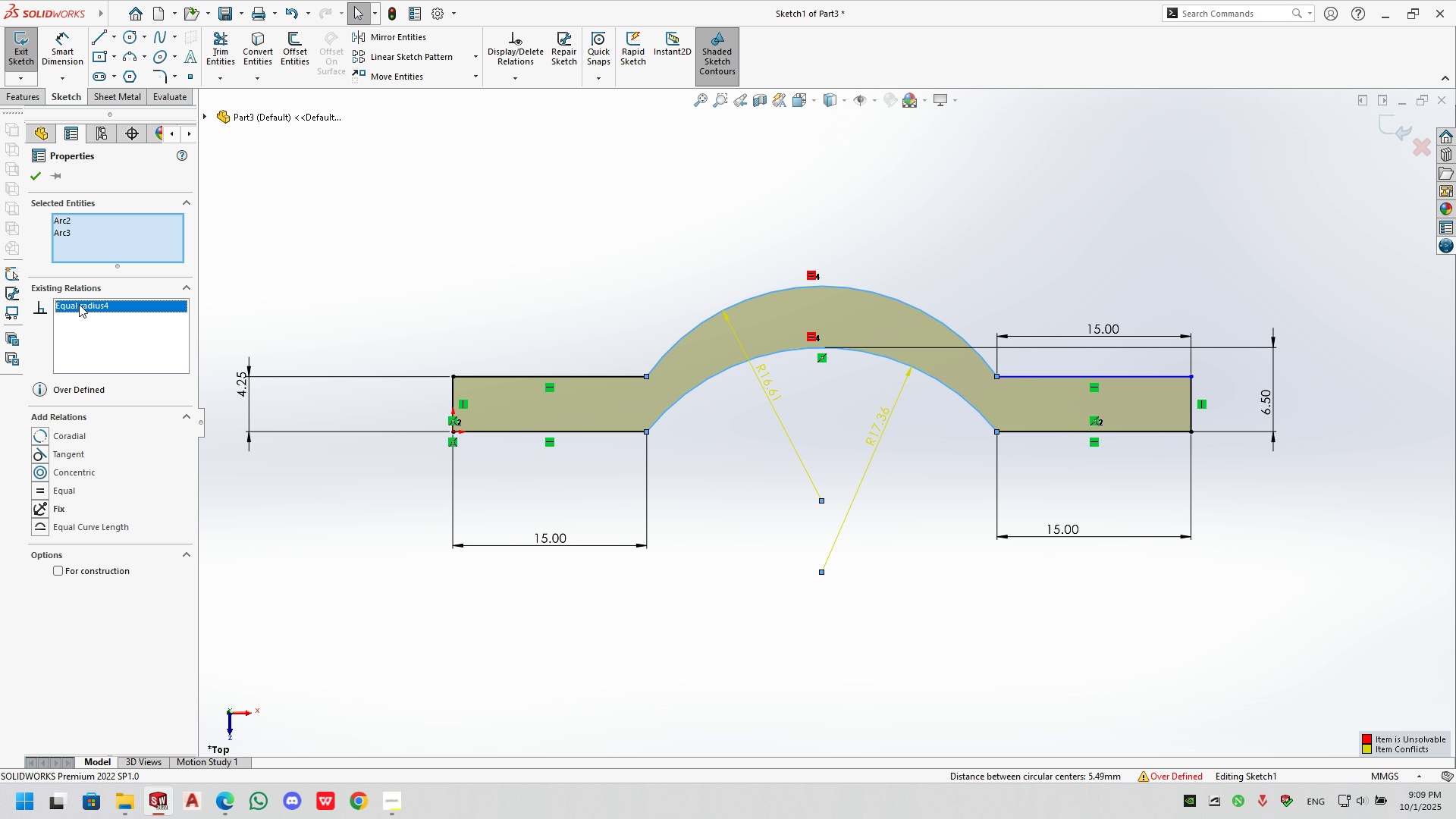 
key(Delete)
 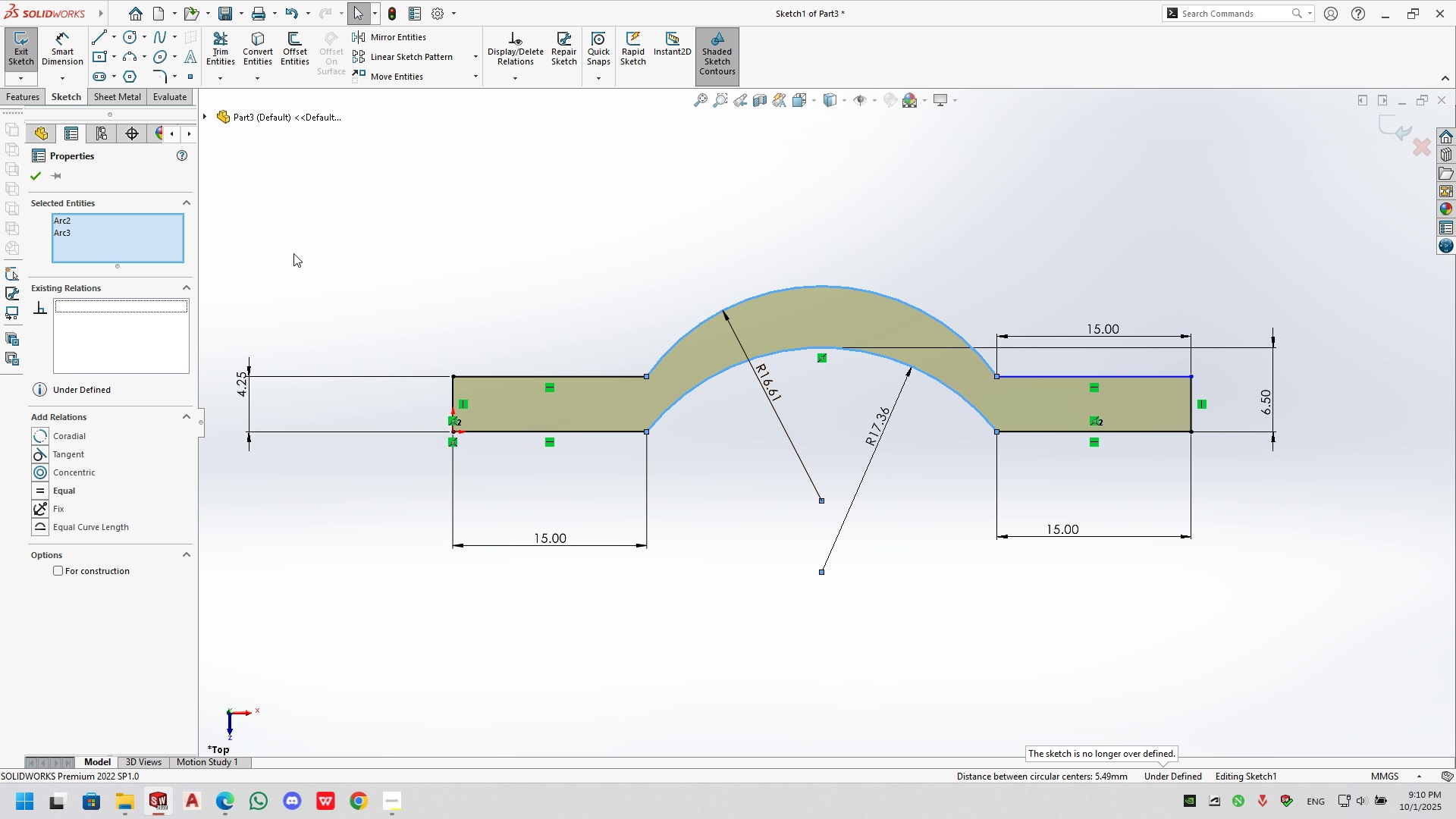 
left_click([54, 46])
 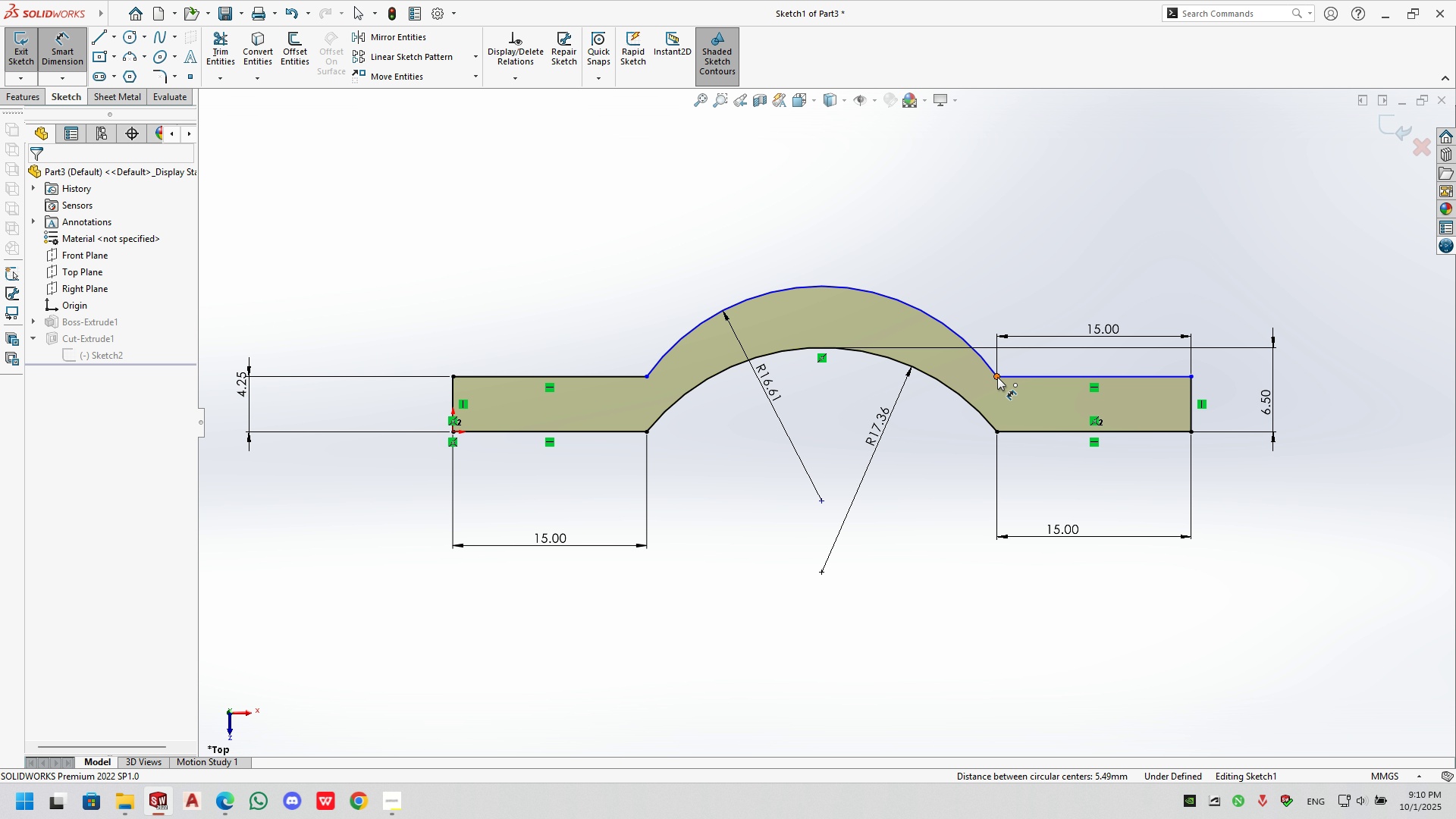 
left_click([997, 377])
 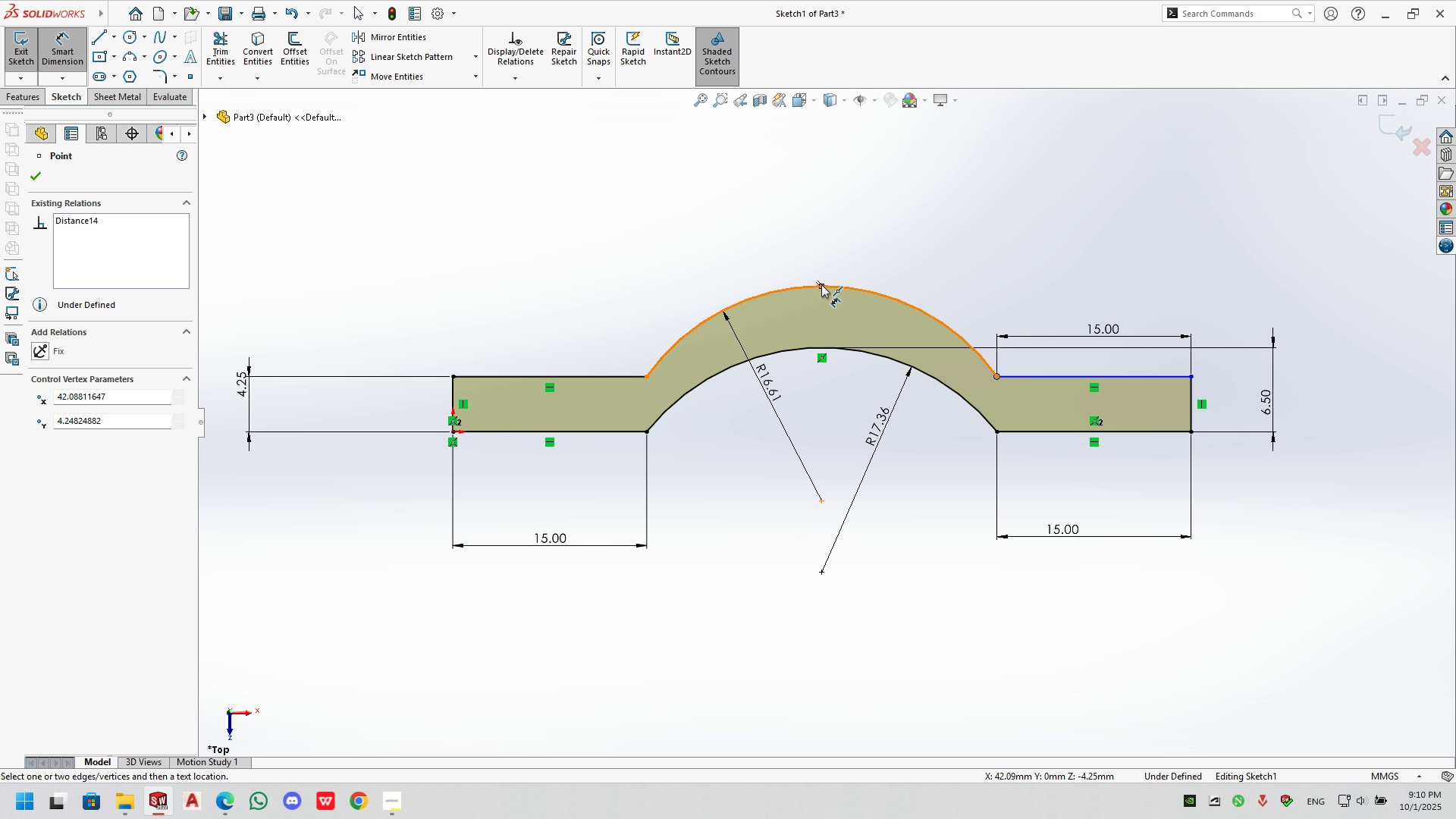 
left_click([821, 286])
 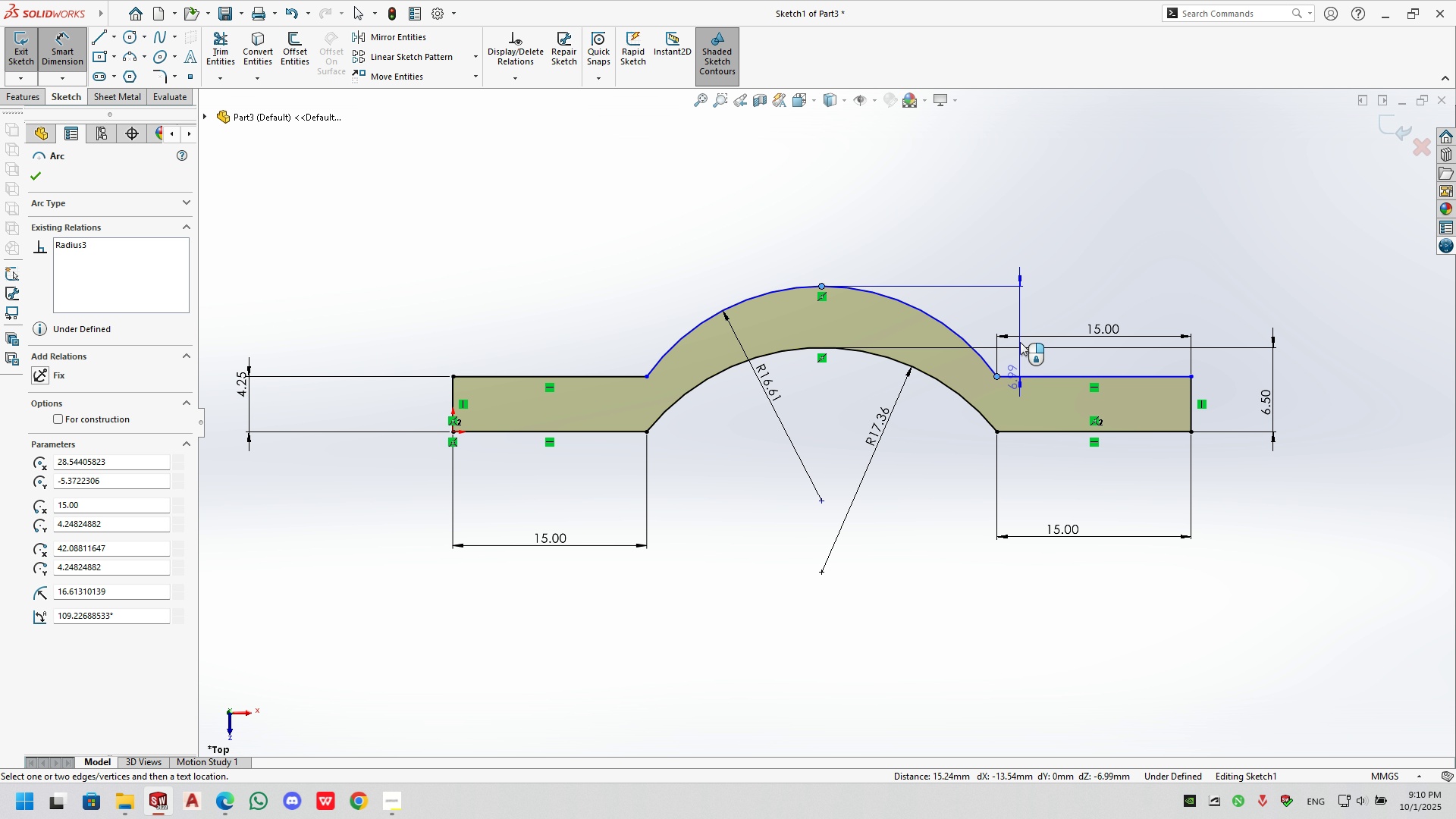 
left_click([1020, 342])
 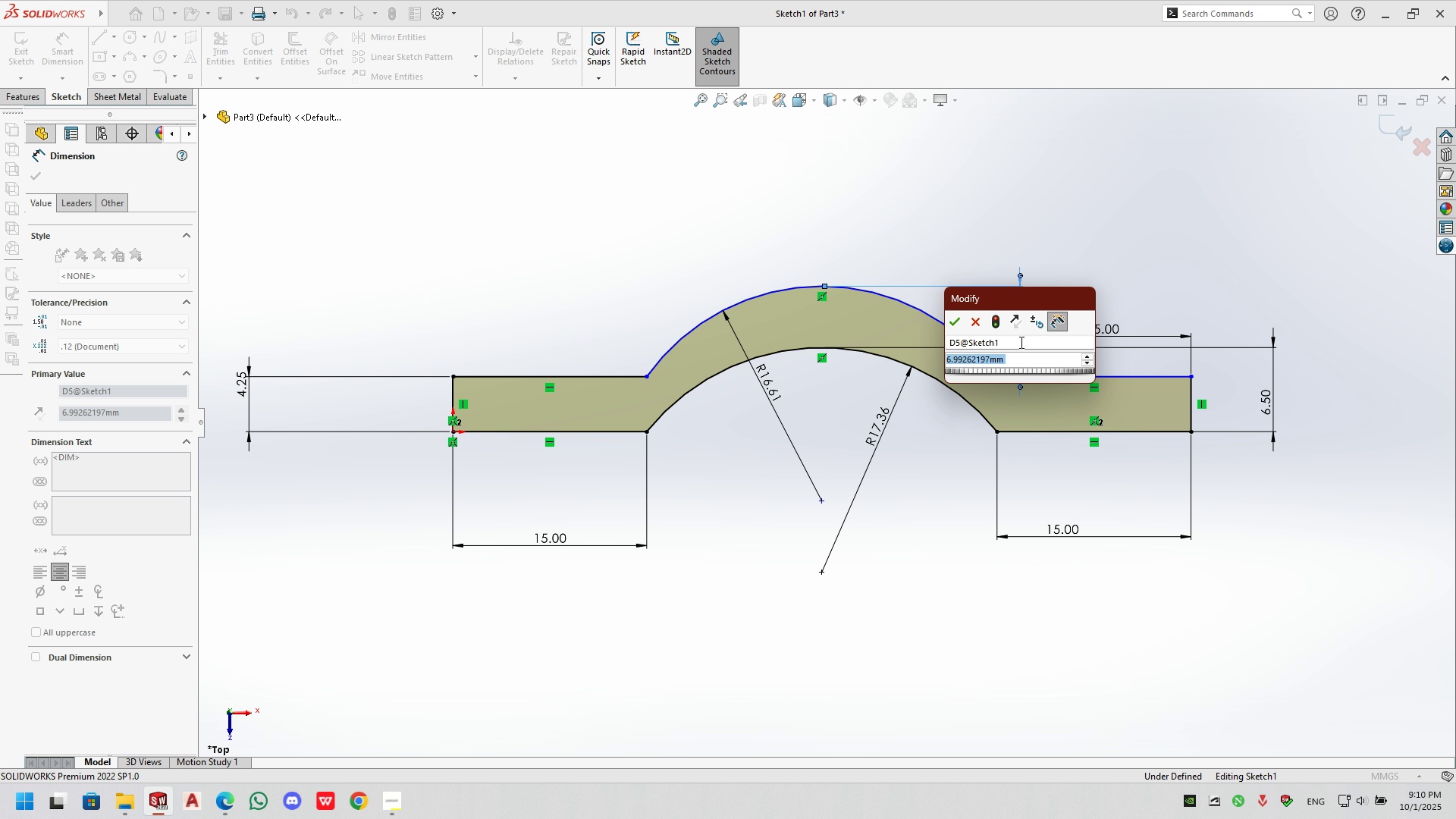 
key(Numpad6)
 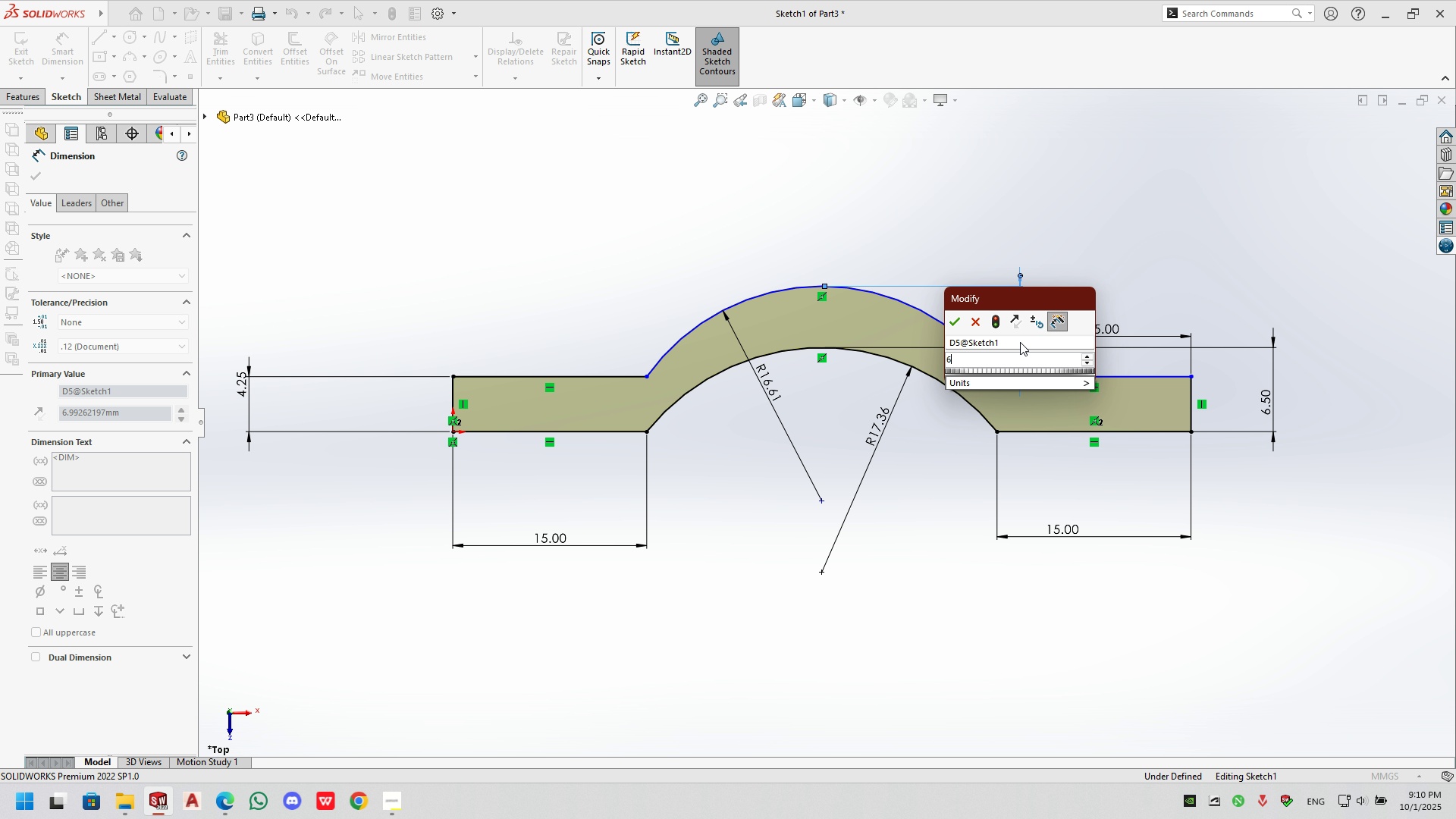 
key(NumpadDecimal)
 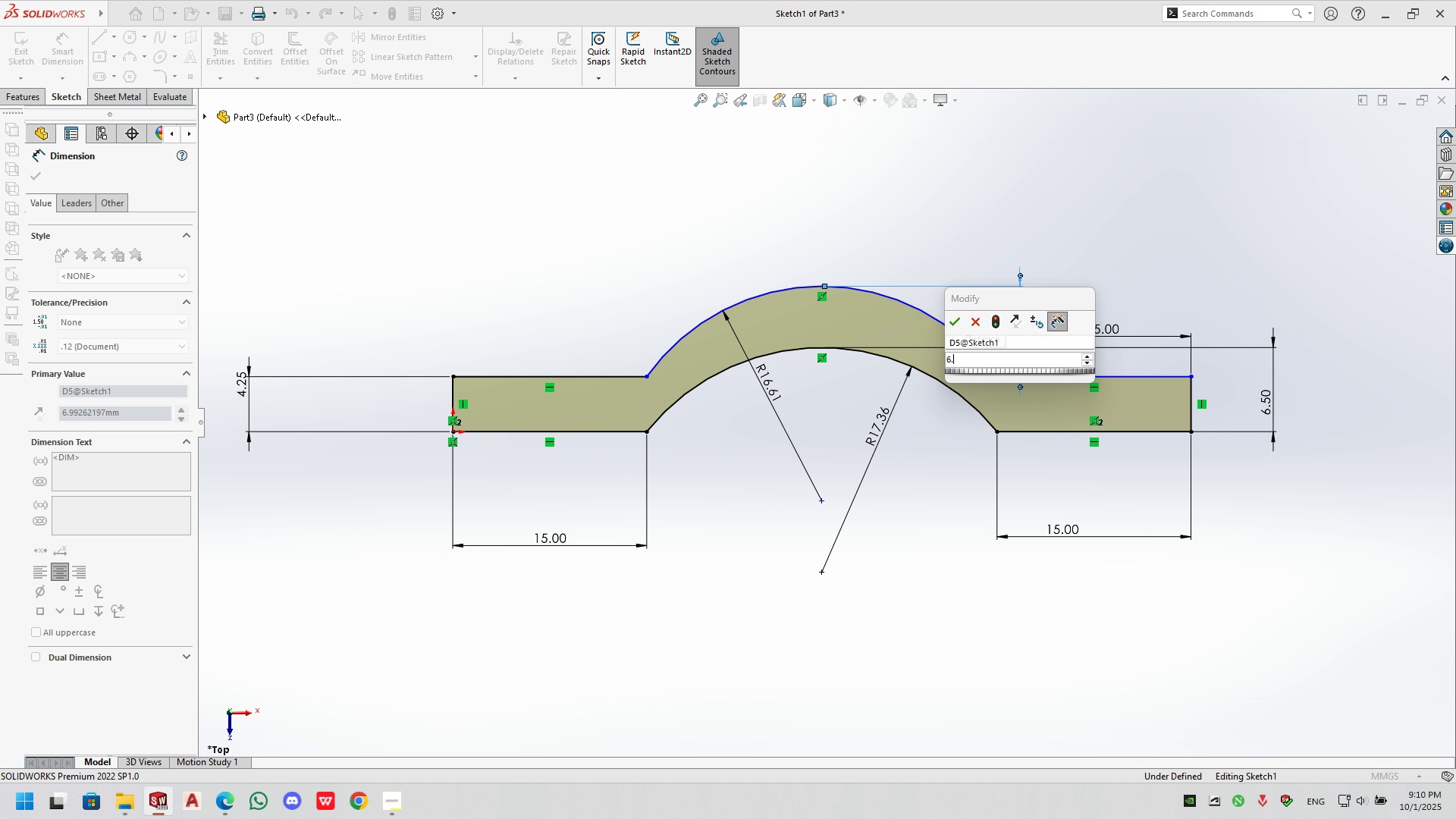 
key(Numpad5)
 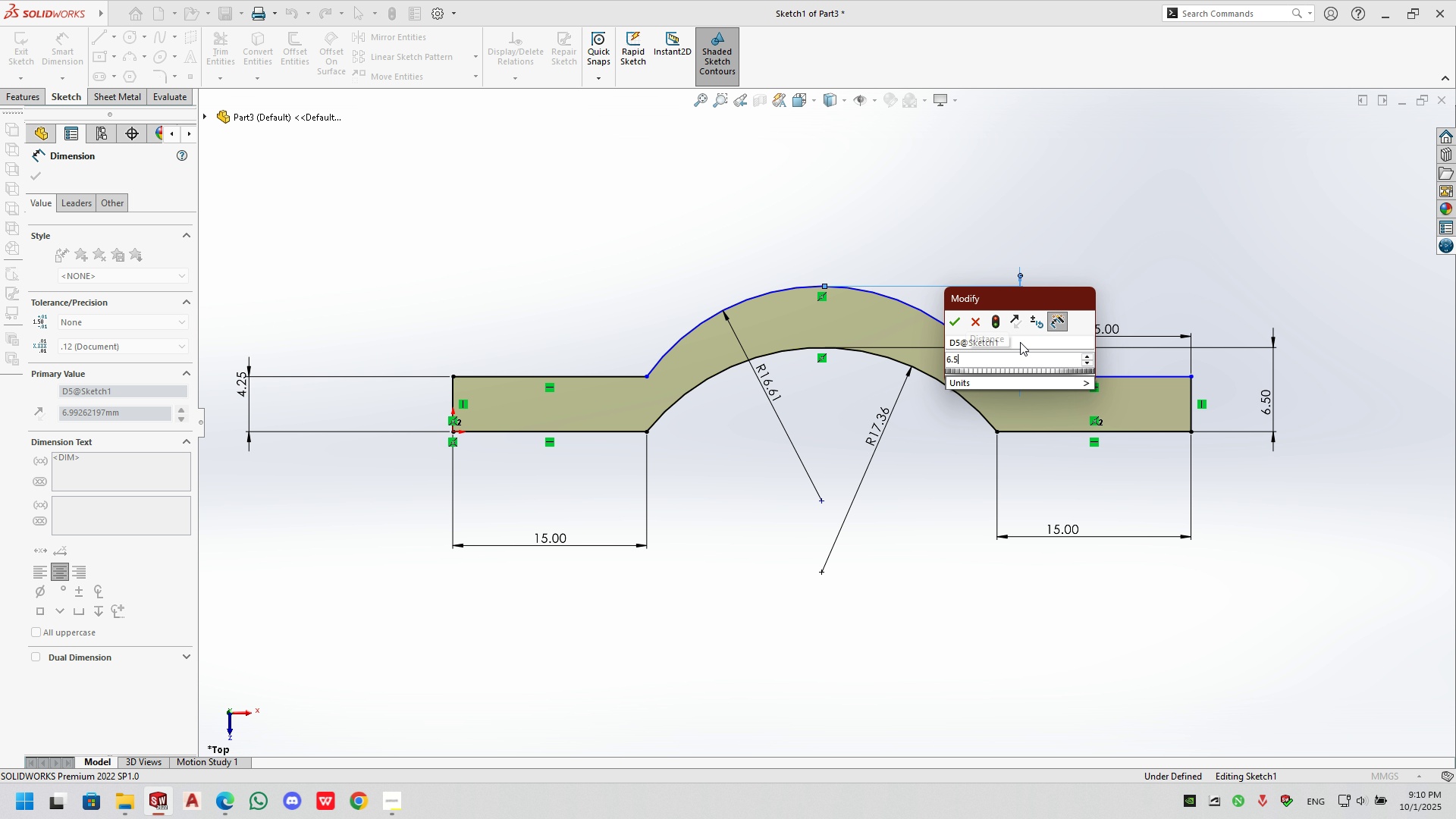 
scroll: coordinate [871, 447], scroll_direction: none, amount: 0.0
 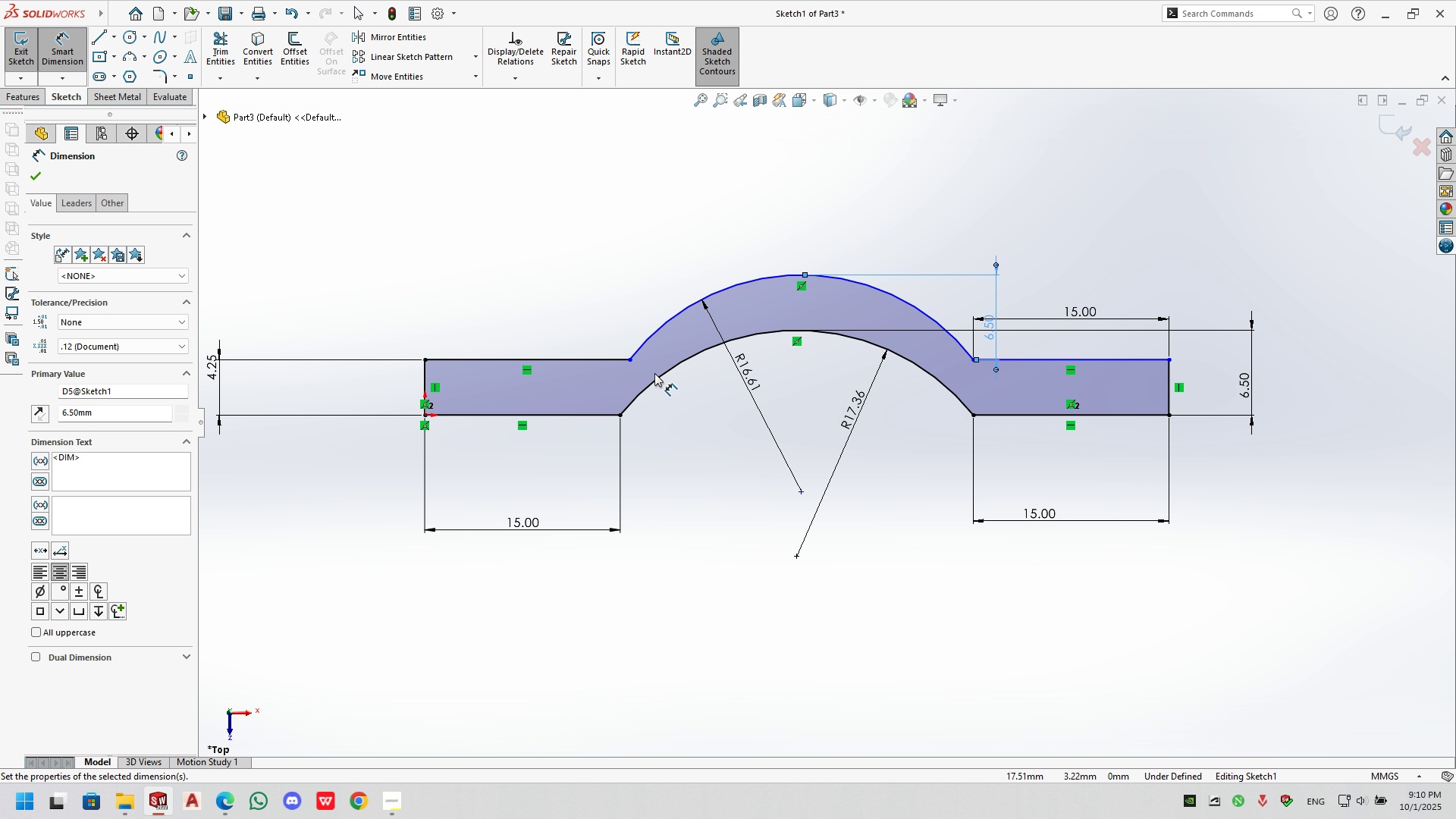 
key(Escape)
 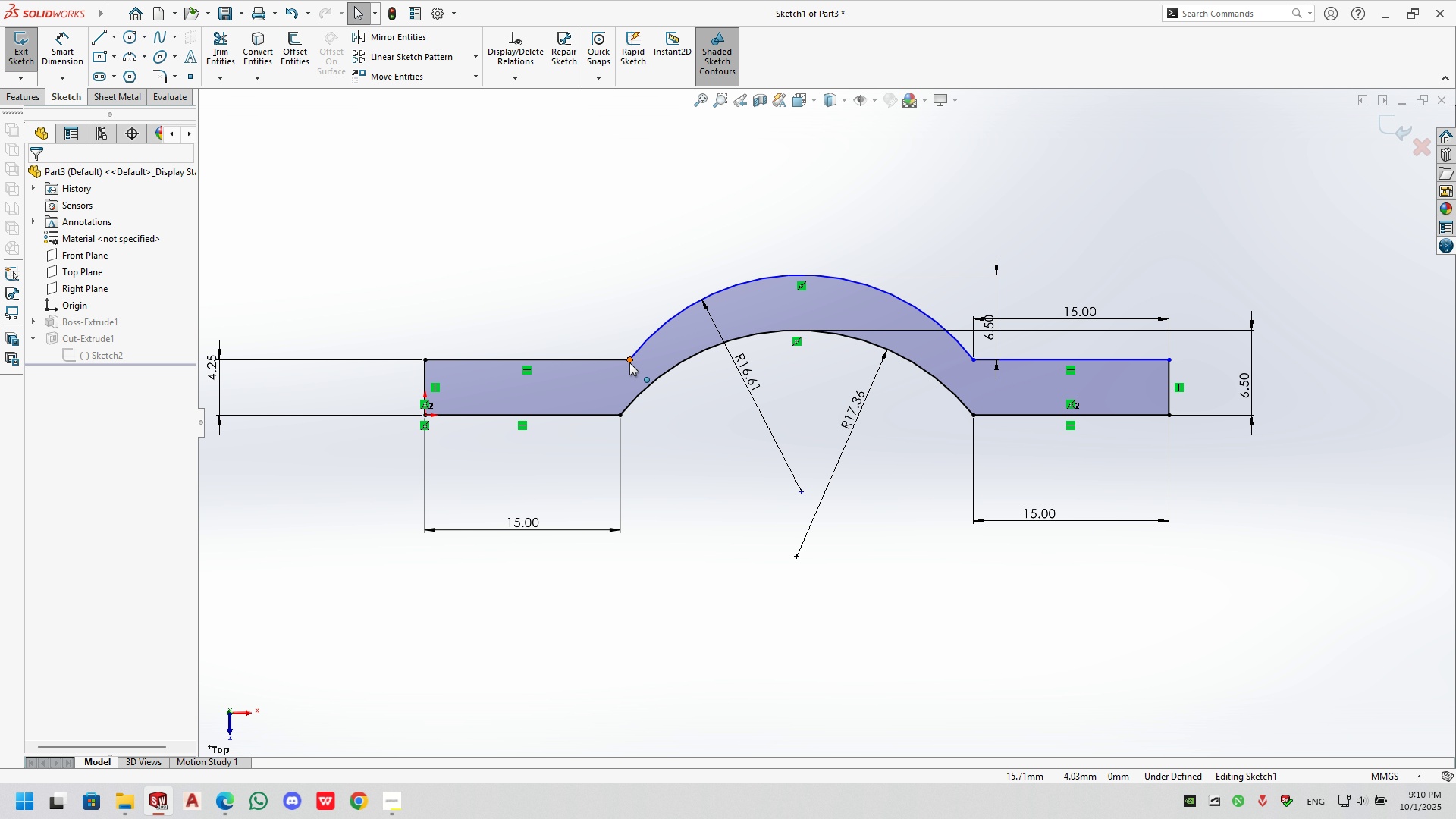 
hold_key(key=ControlLeft, duration=0.76)
left_click([620, 417])
 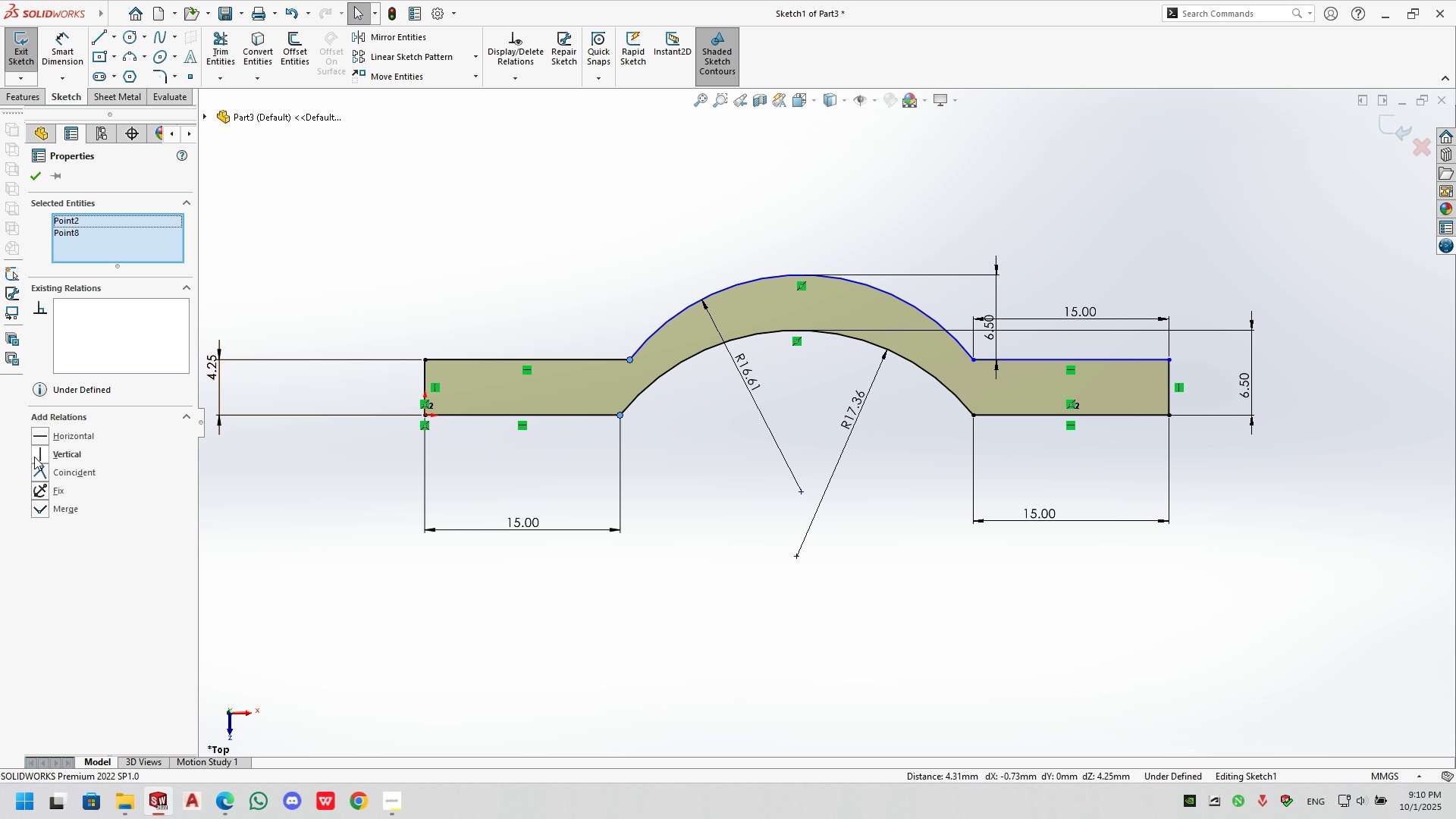 
left_click([39, 460])
 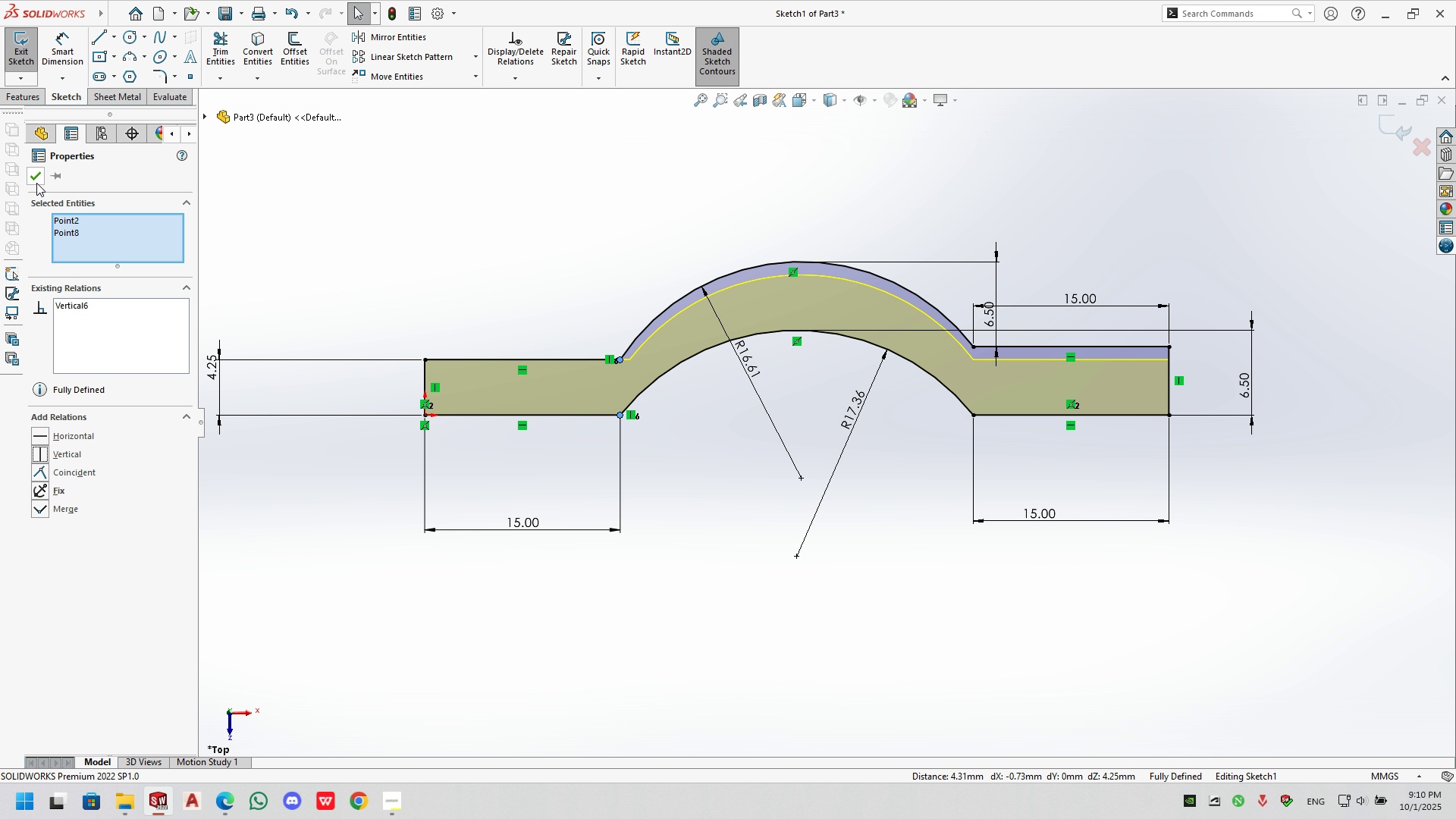 
left_click([36, 176])
 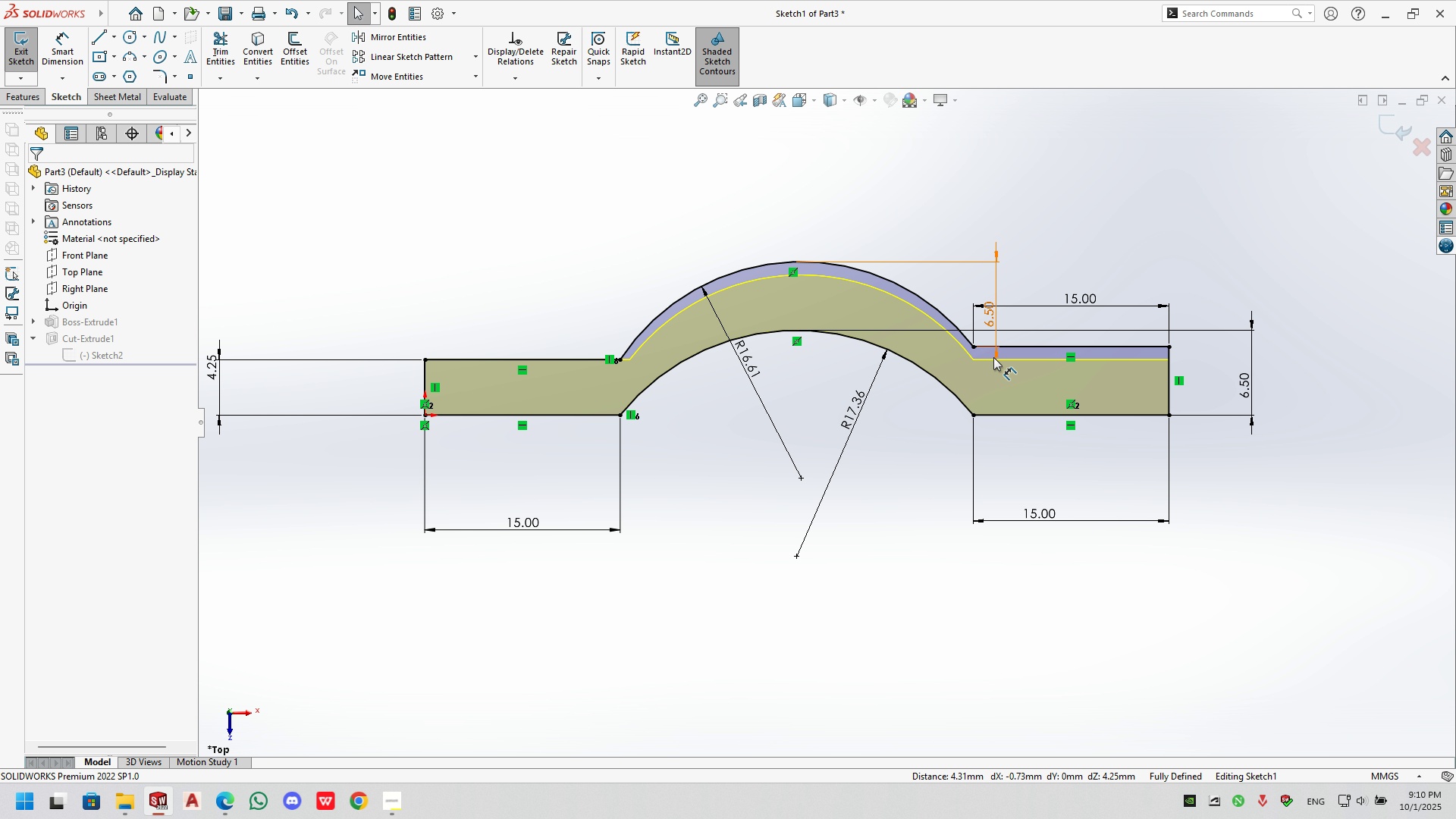 
left_click([972, 345])
 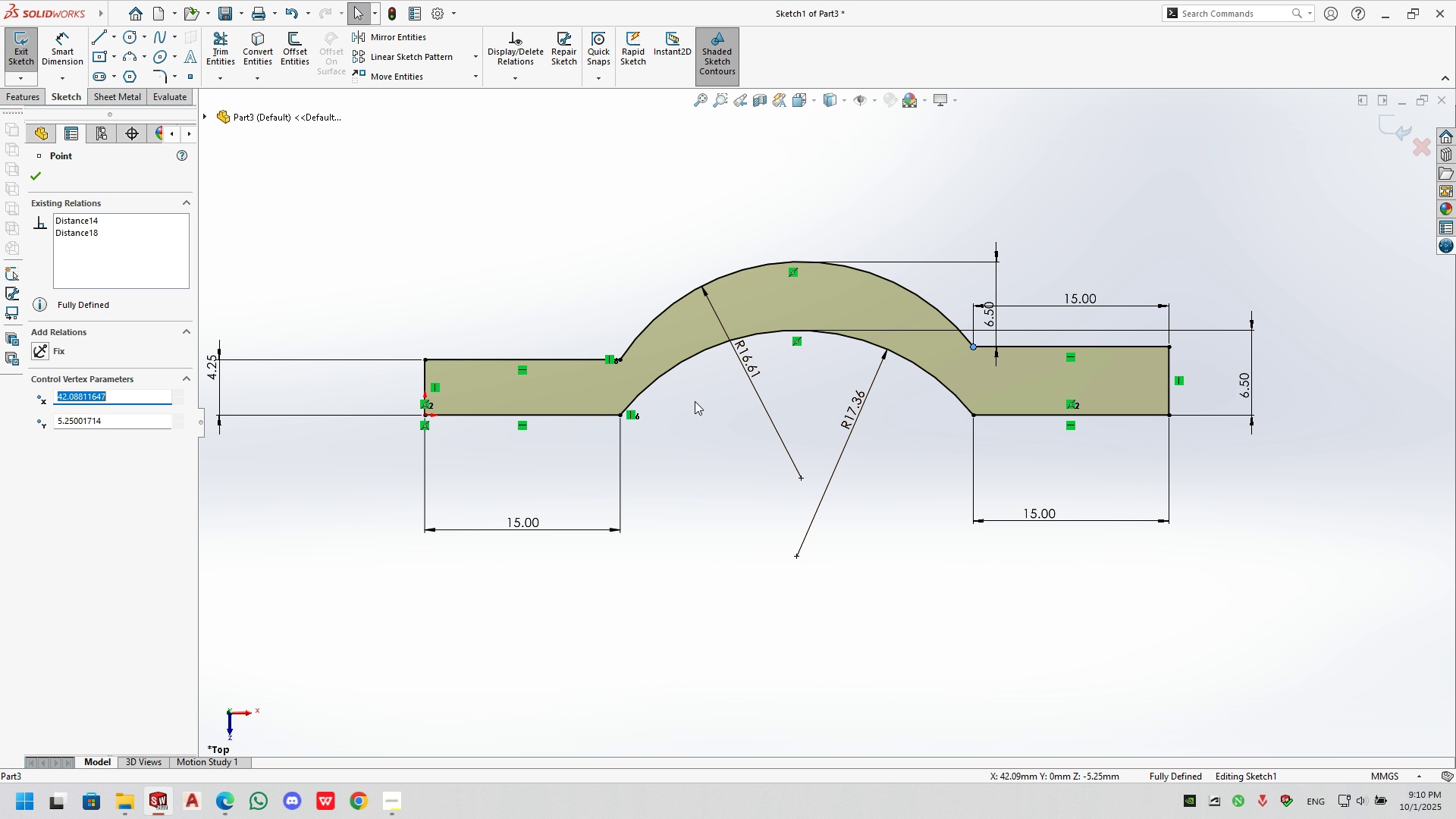 
hold_key(key=ControlLeft, duration=1.41)
left_click([623, 359])
 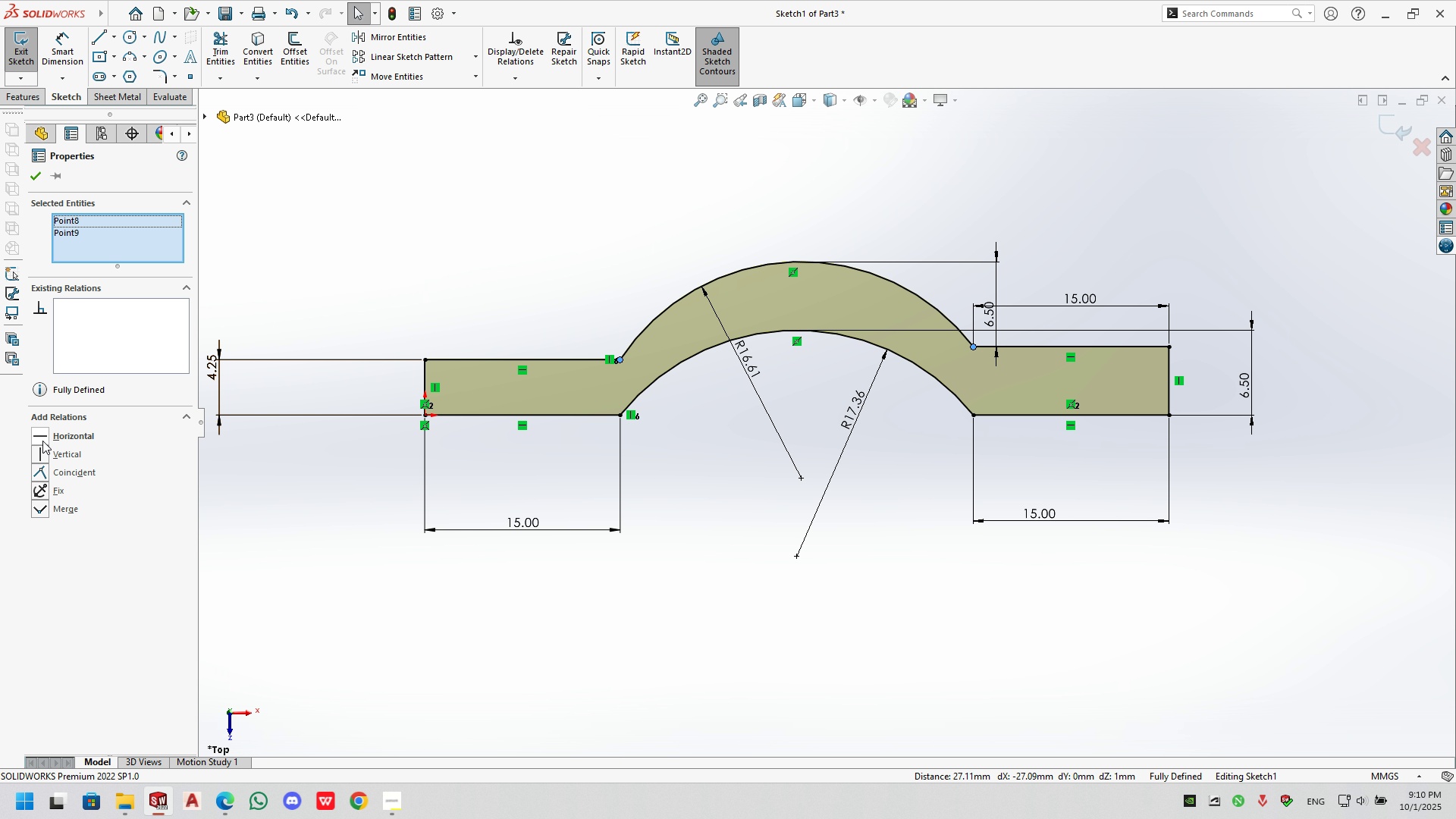 
left_click([40, 435])
 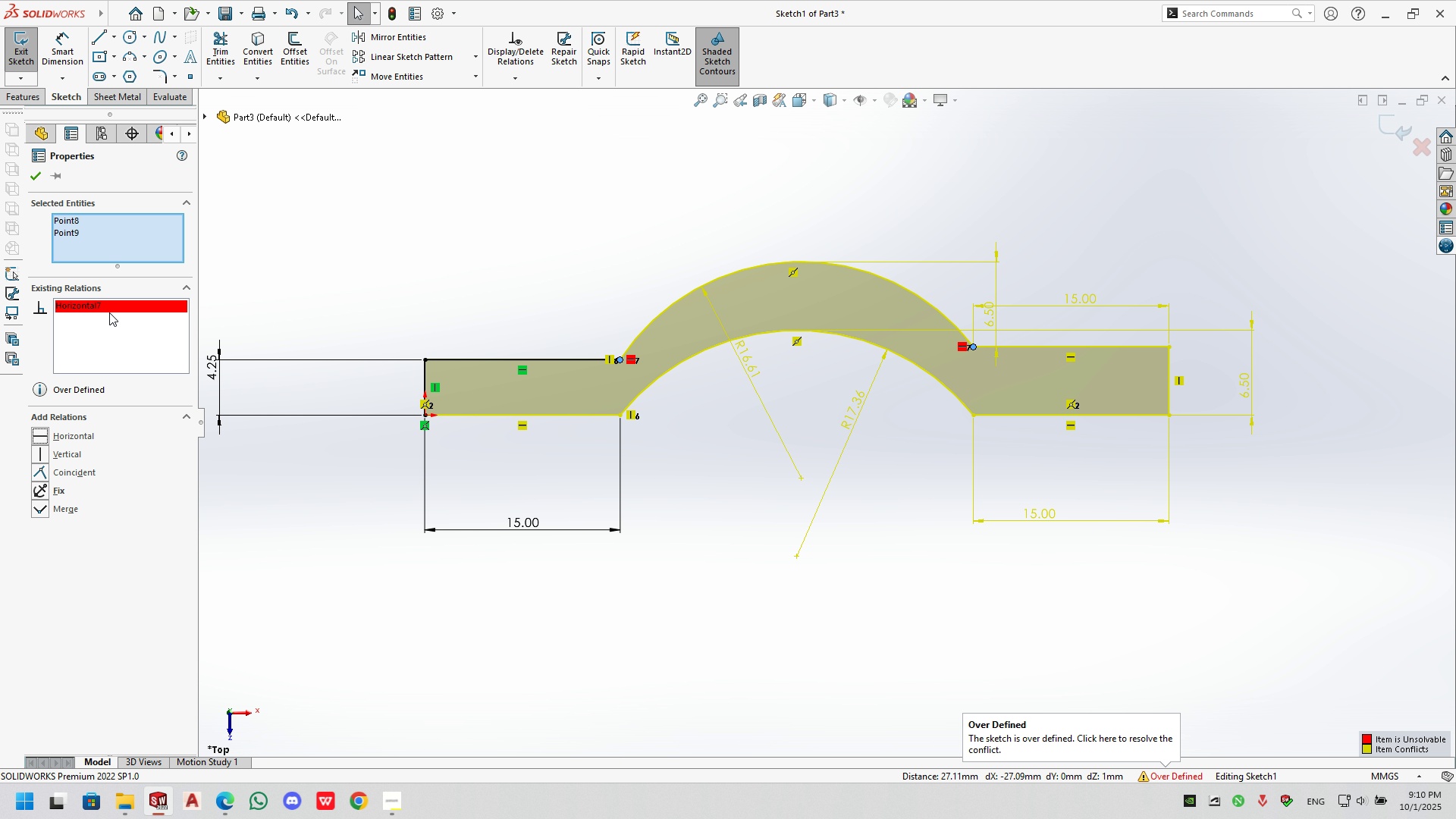 
left_click([102, 303])
 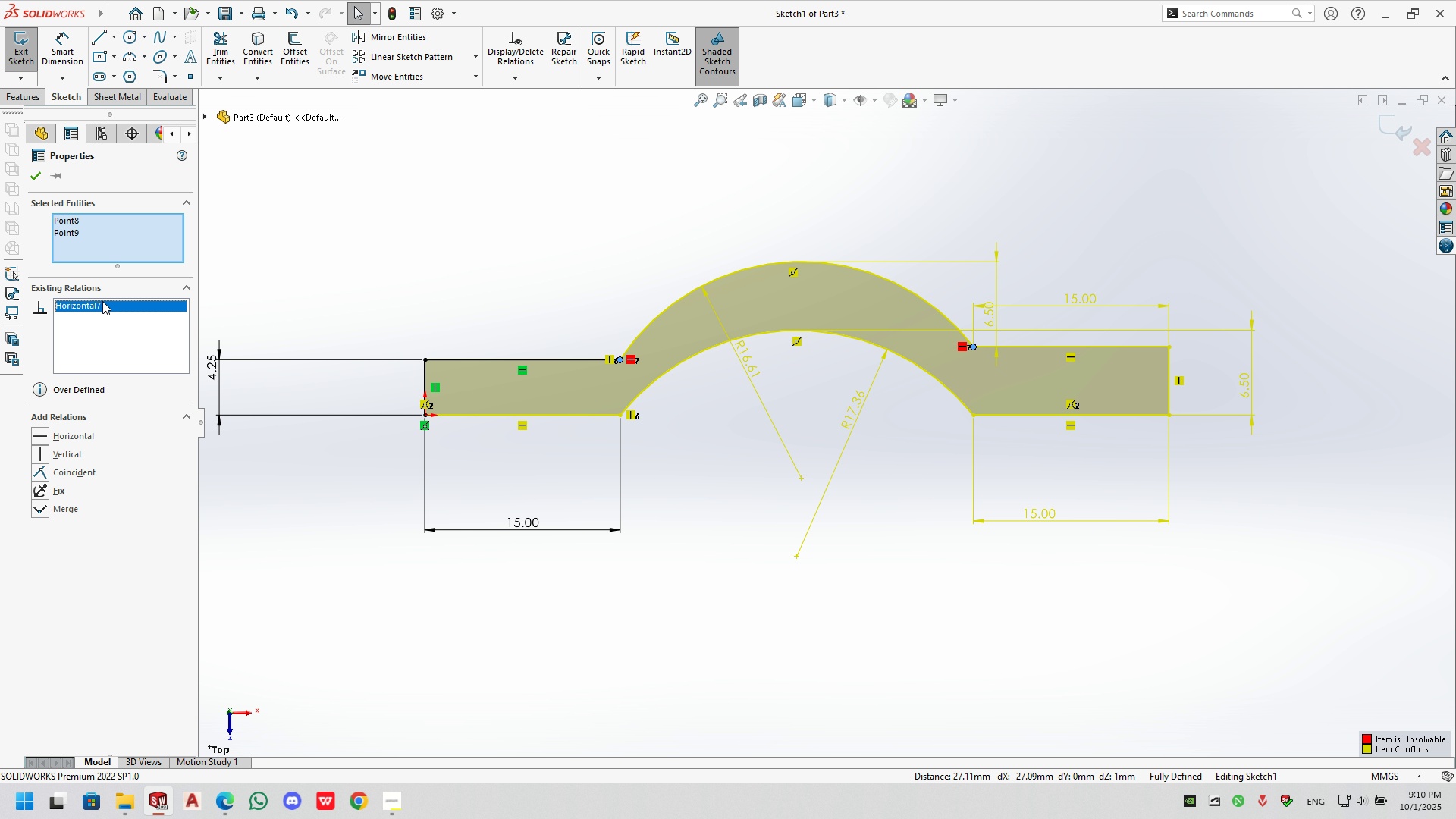 
key(Delete)
 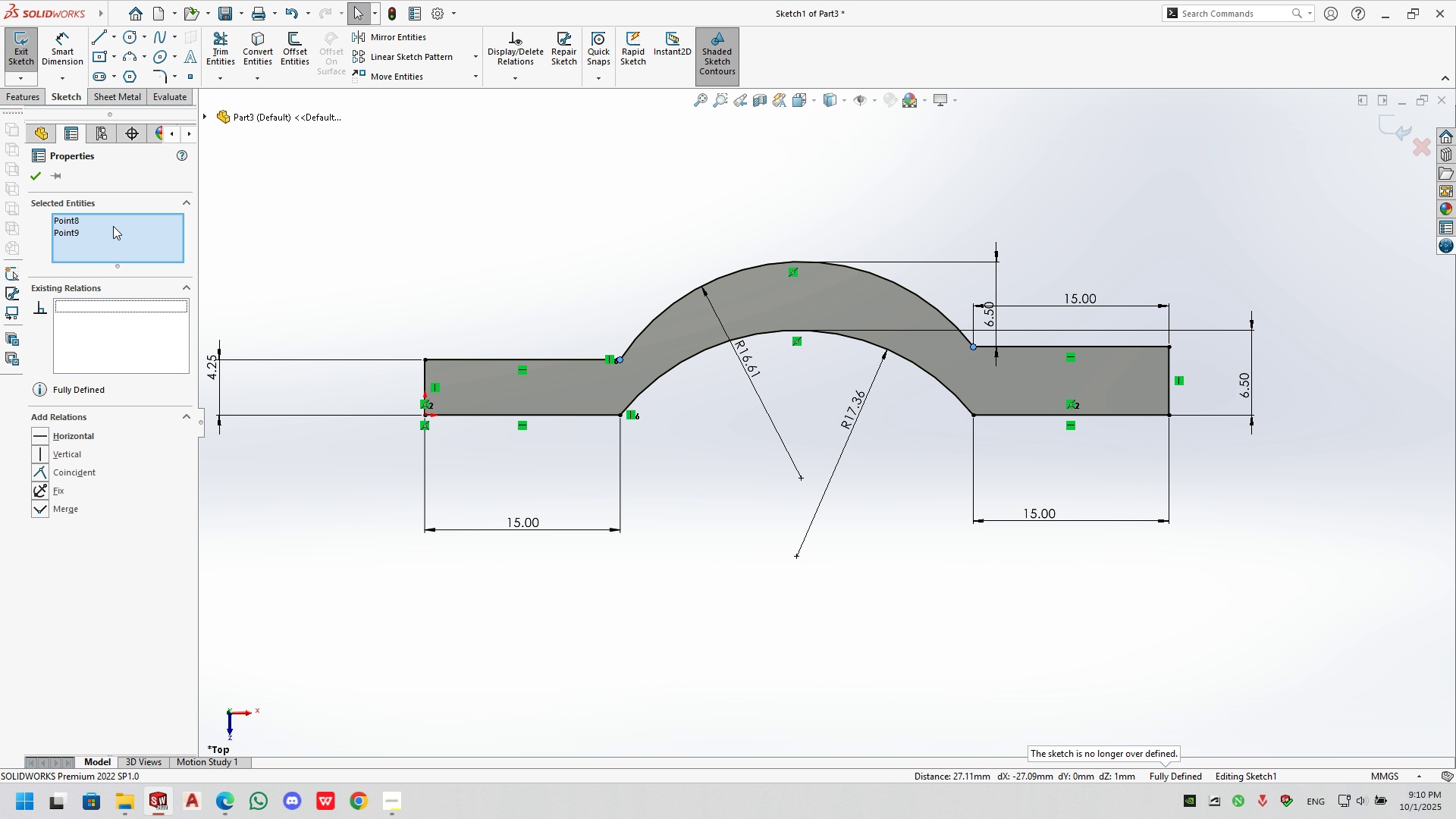 
key(Escape)
 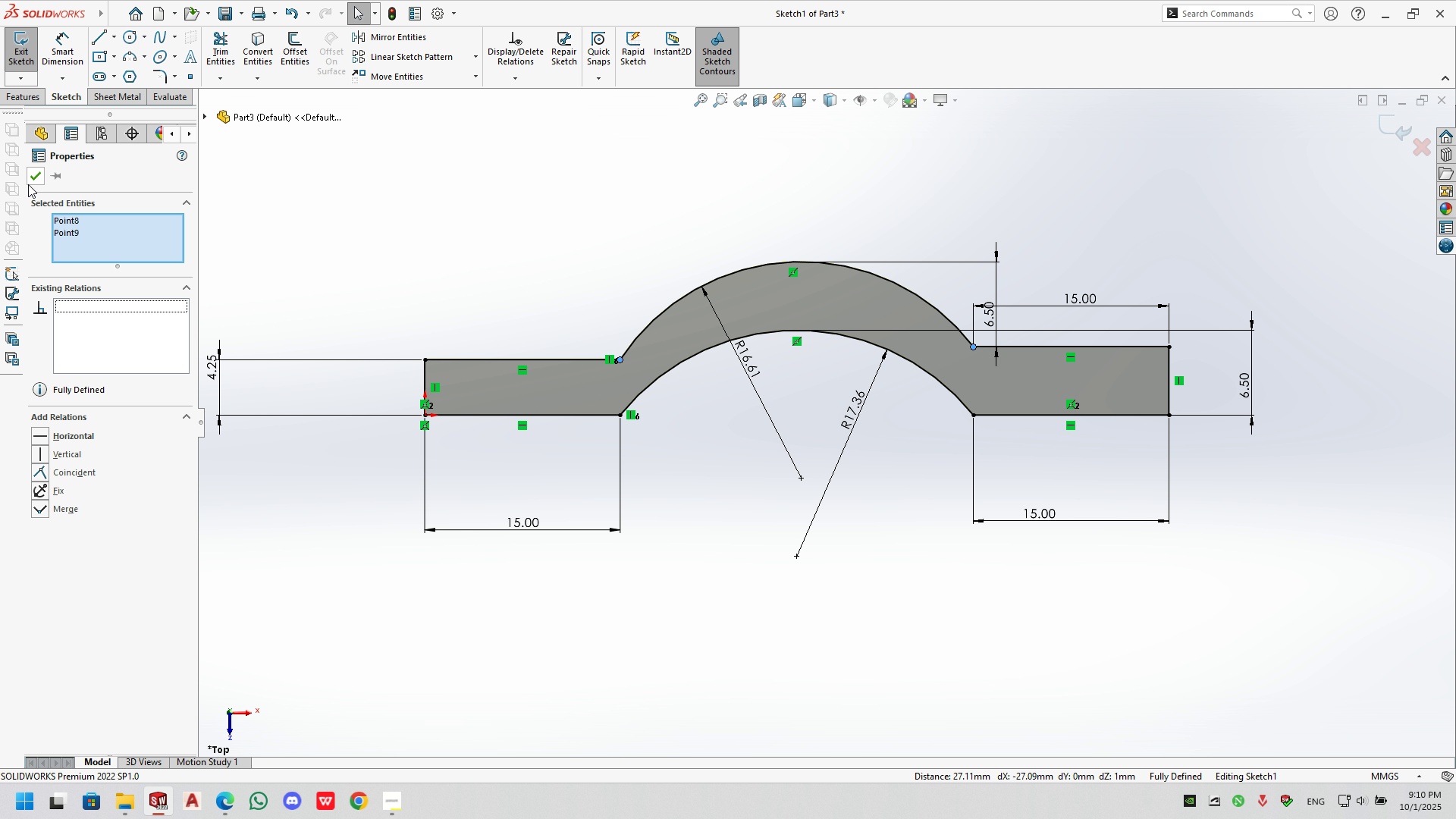 
left_click([28, 184])
 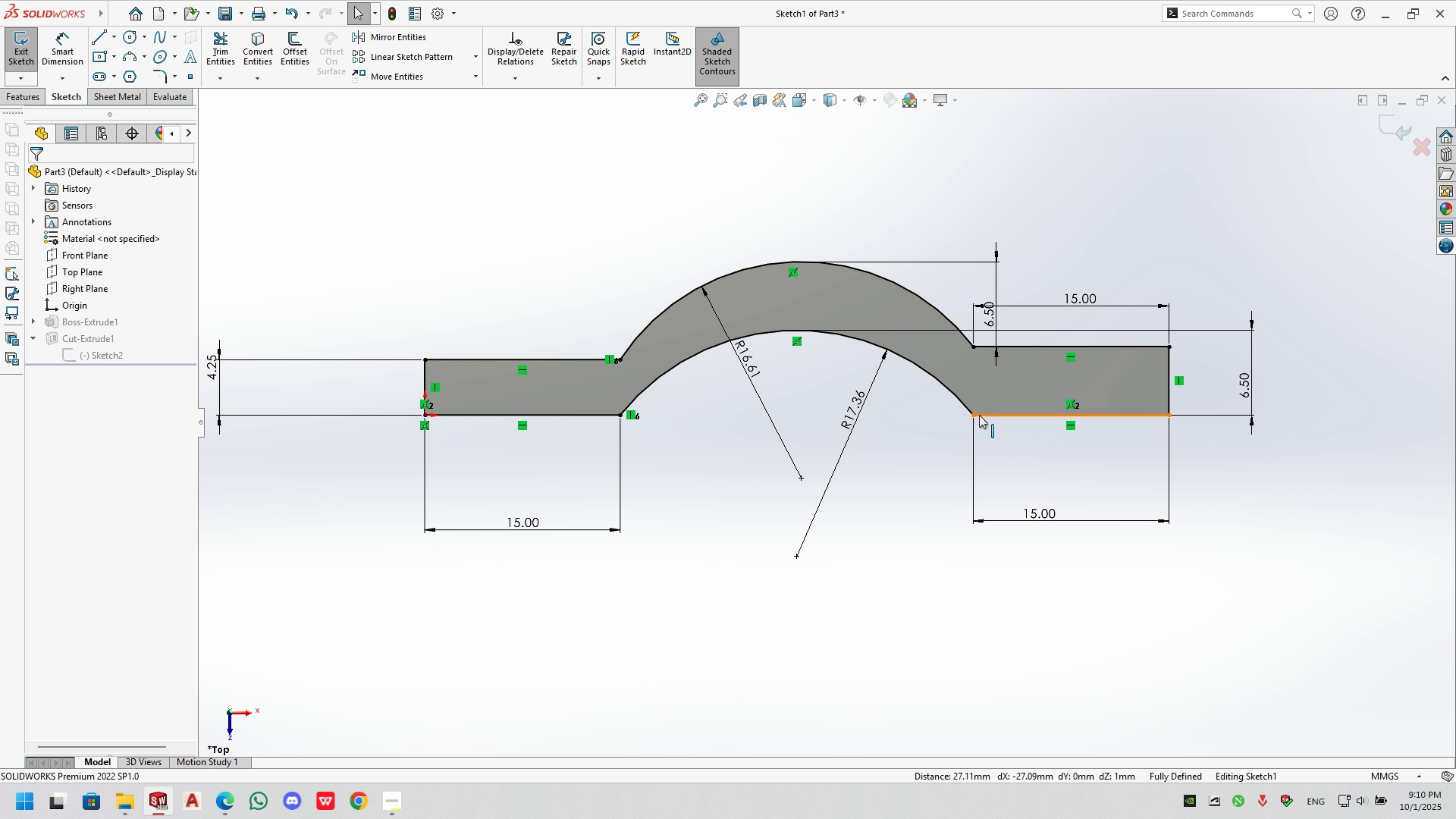 
left_click([969, 416])
 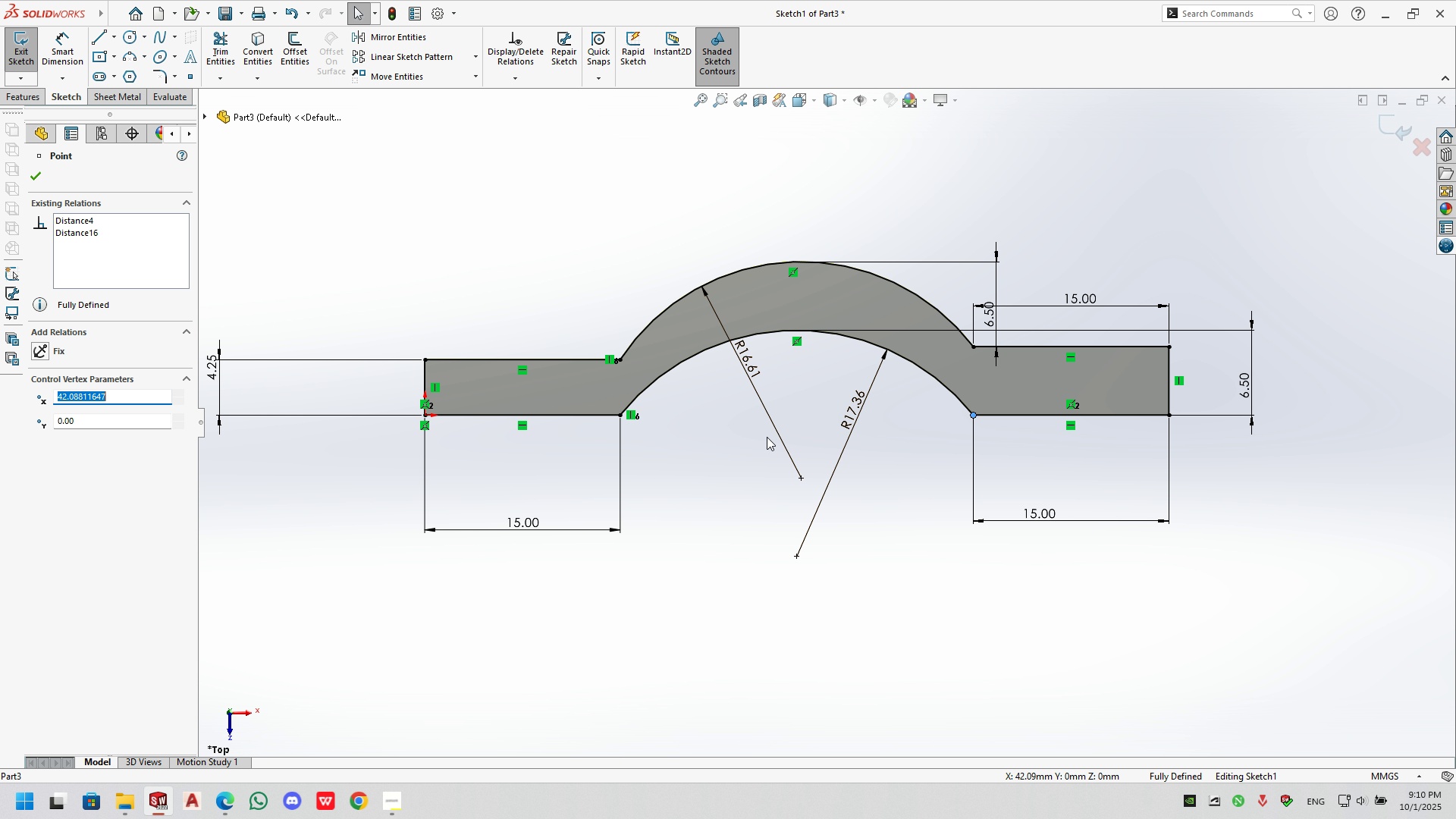 
left_click([618, 413])
 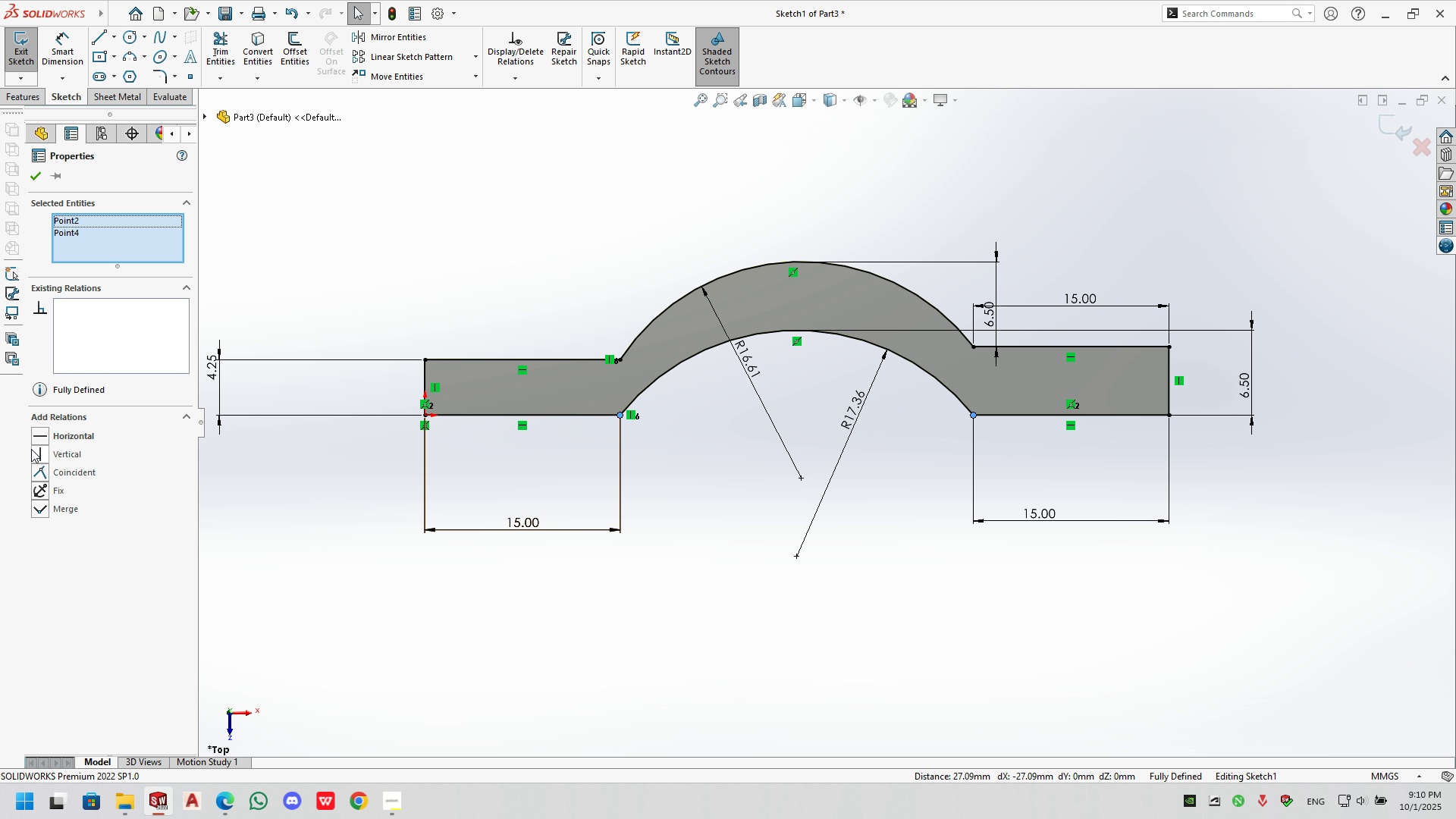 
left_click([37, 435])
 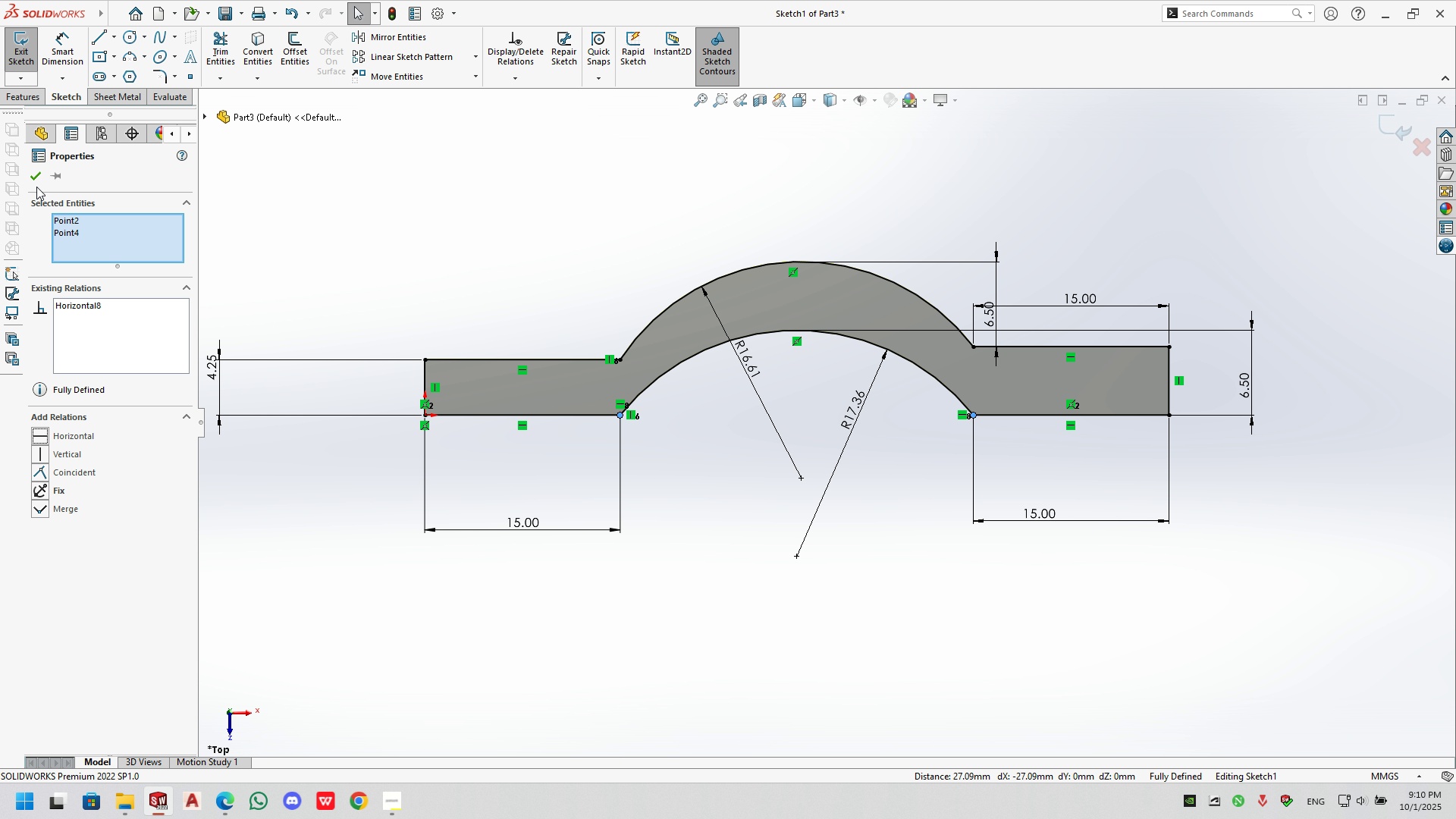 
left_click([36, 179])
 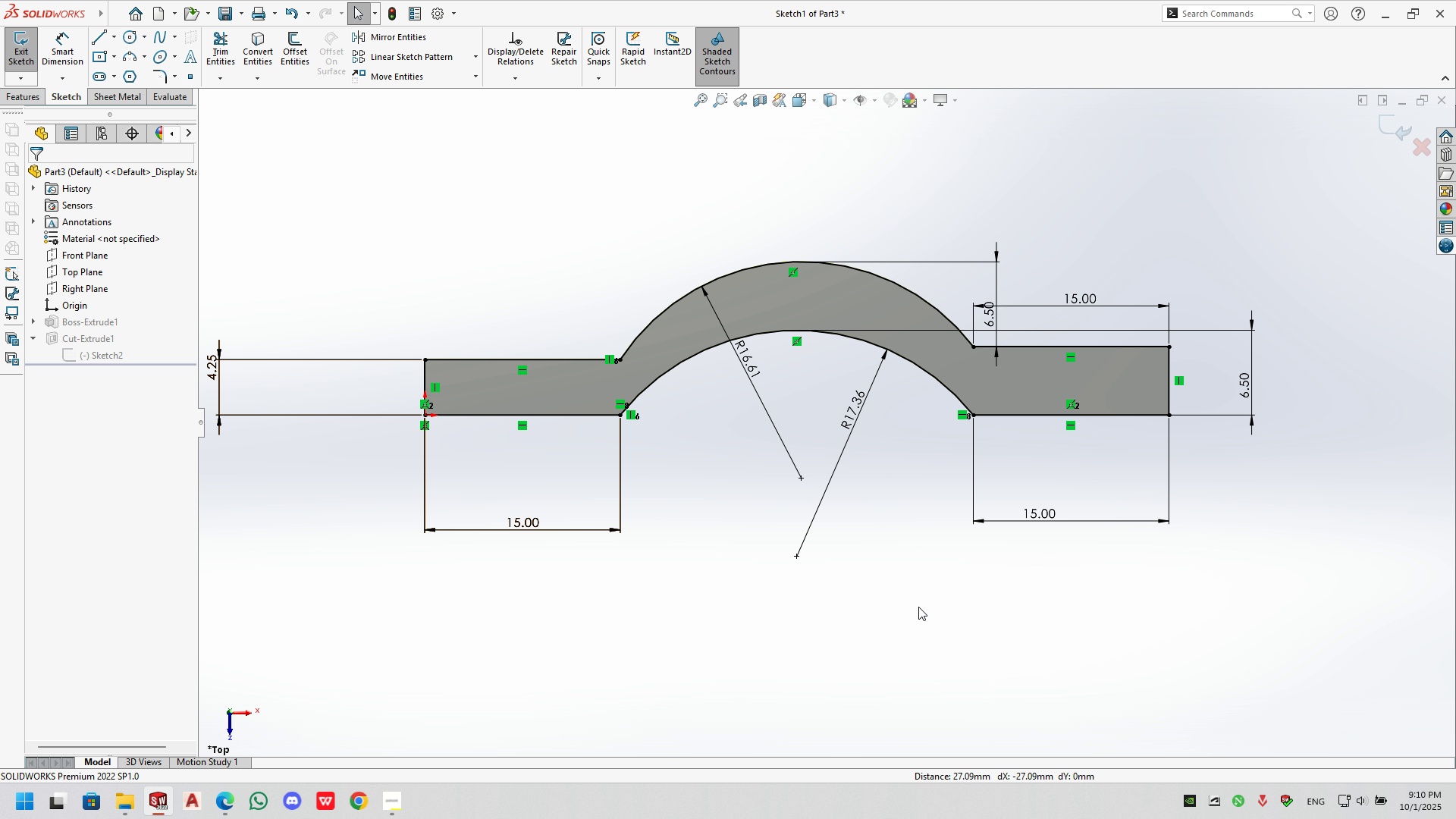 
left_click([918, 607])
 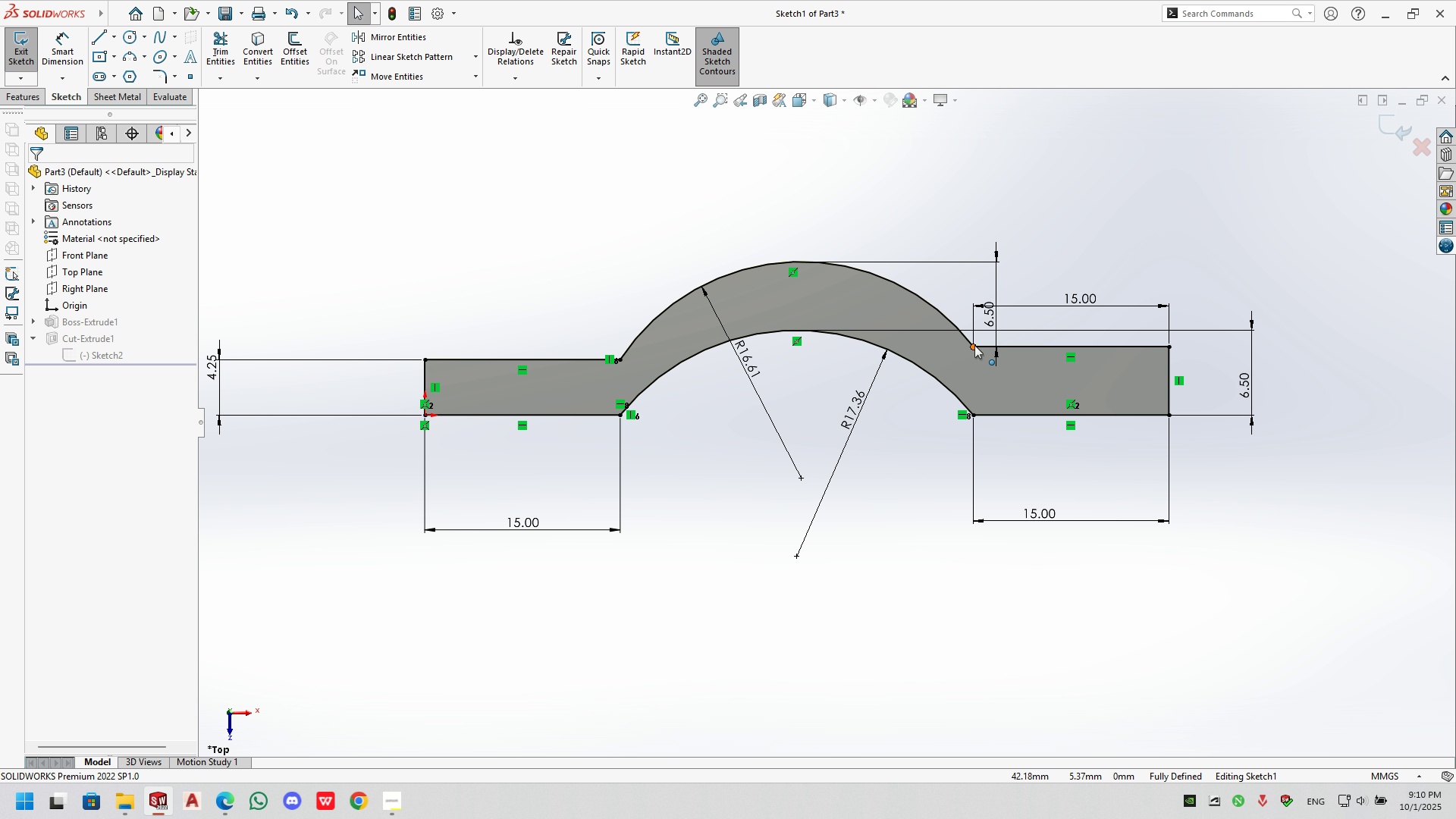 
wait(11.24)
 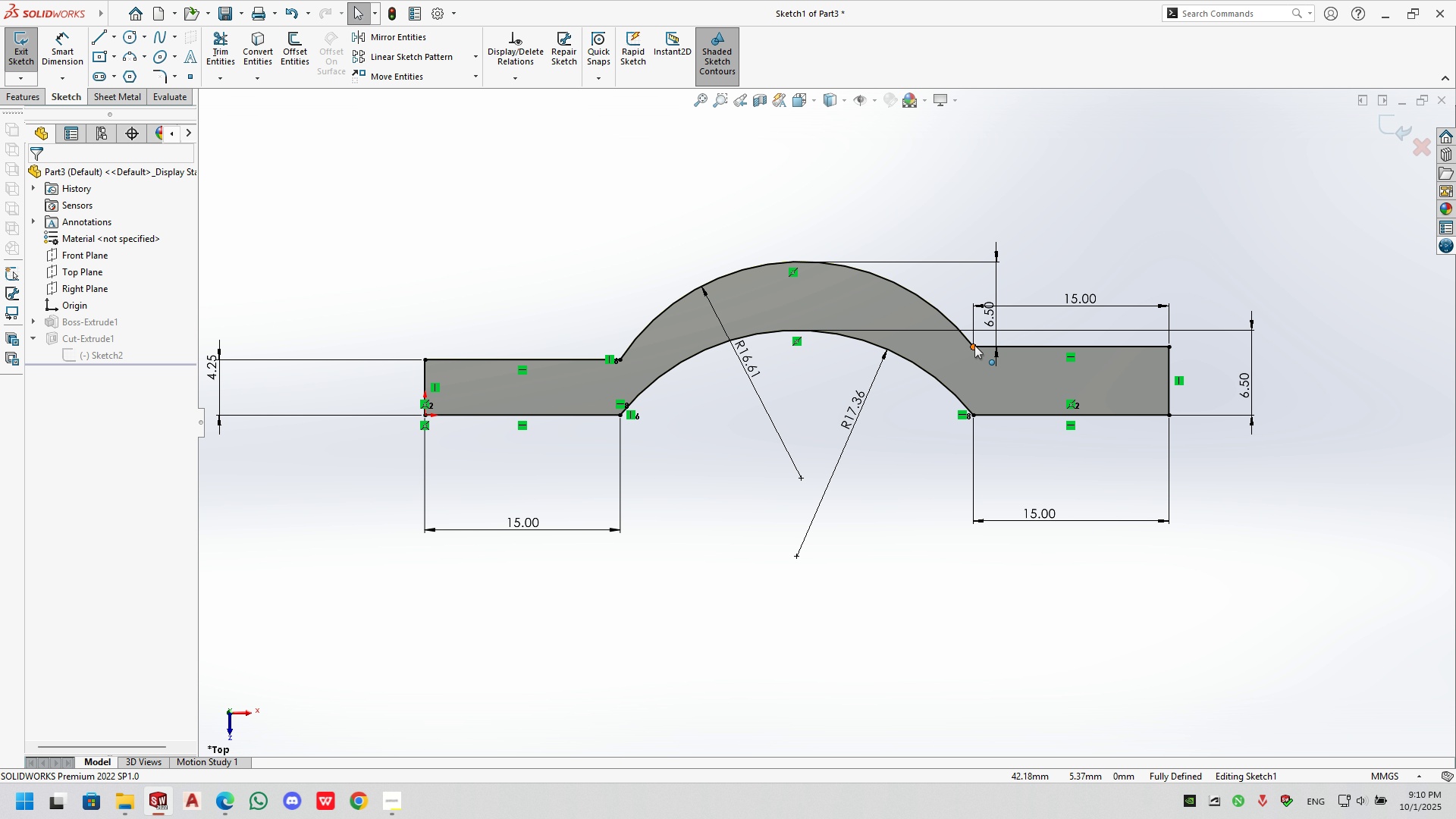 
left_click([50, 33])
 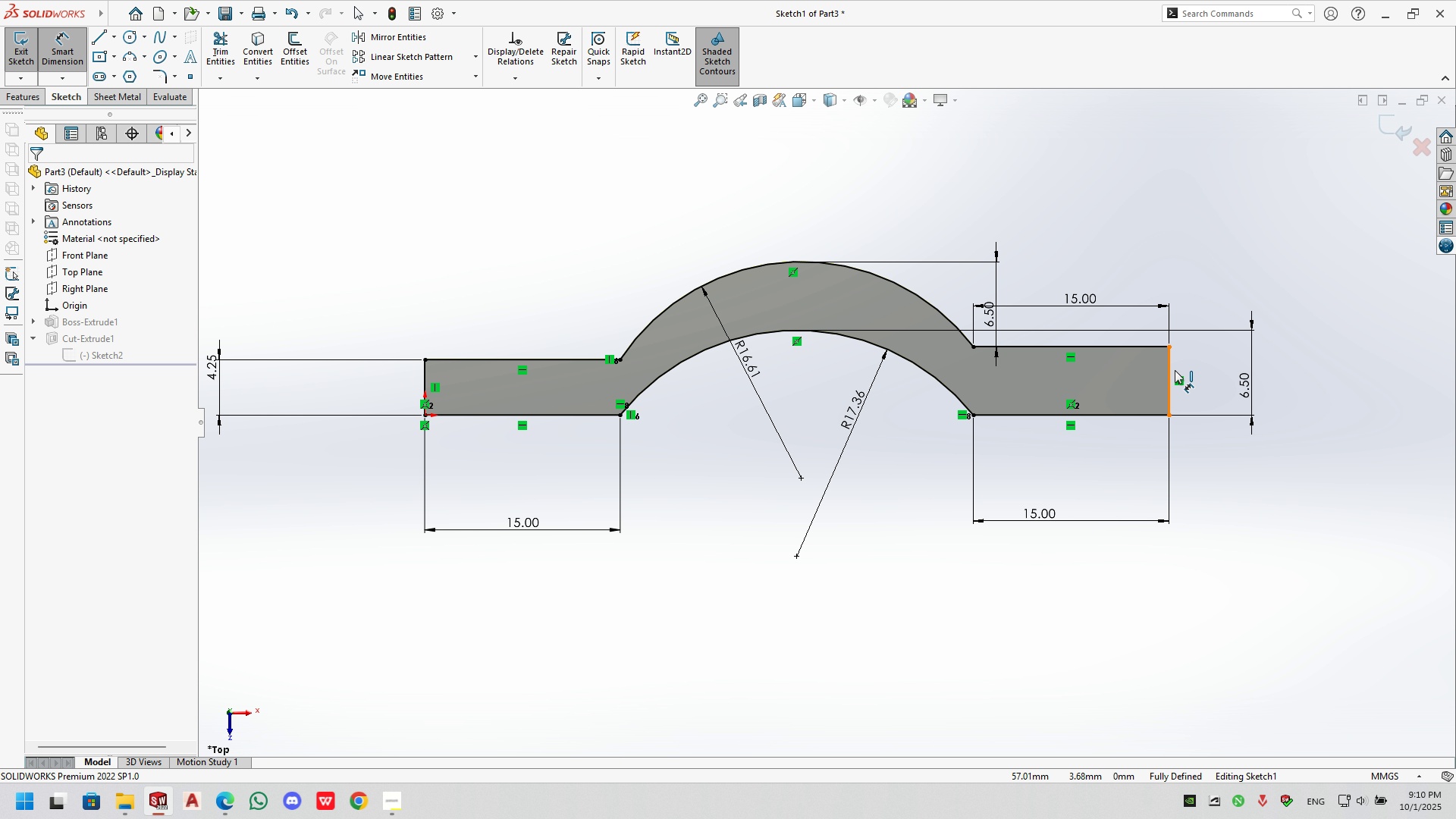 
double_click([1218, 376])
 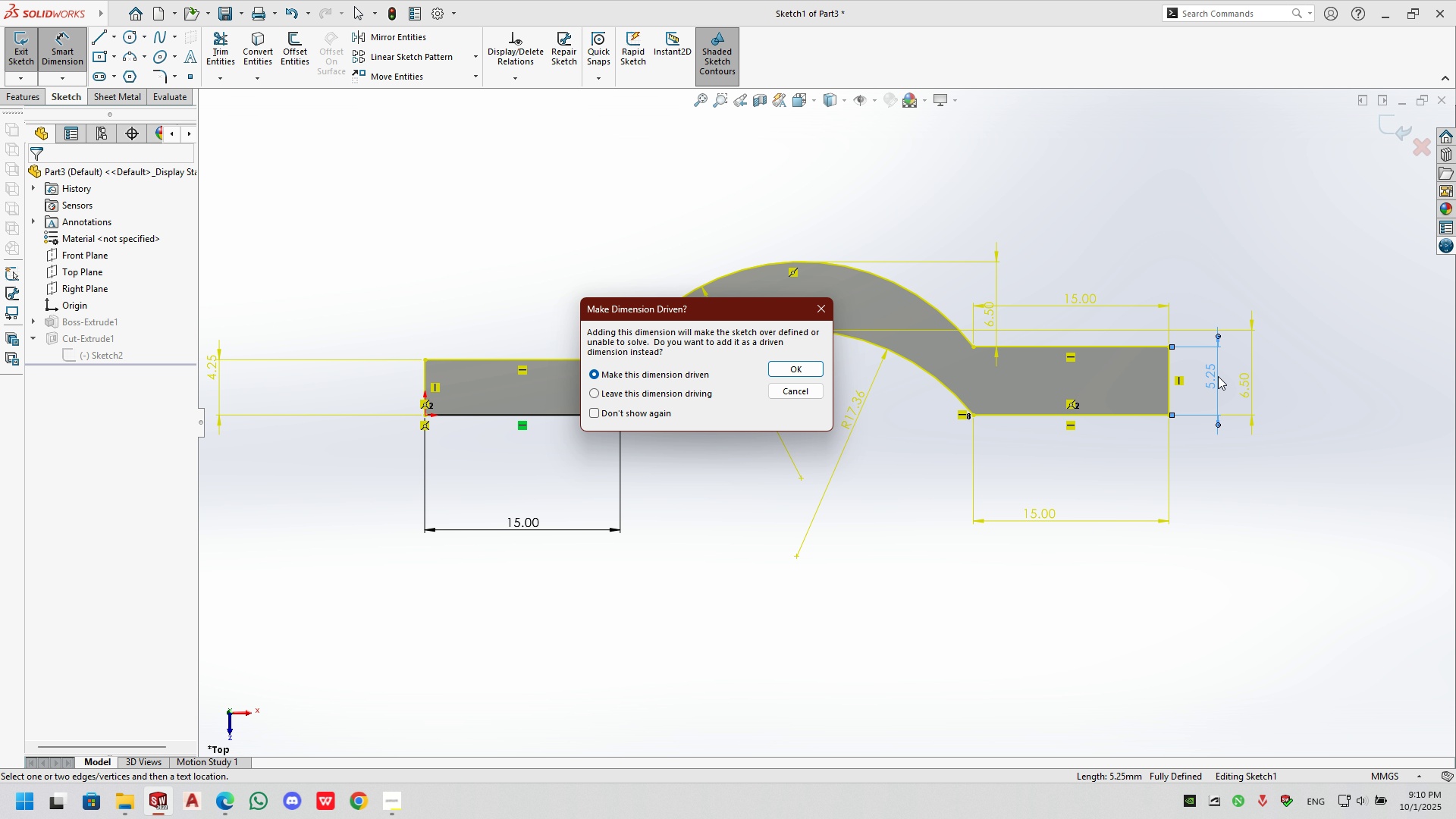 
key(Escape)
 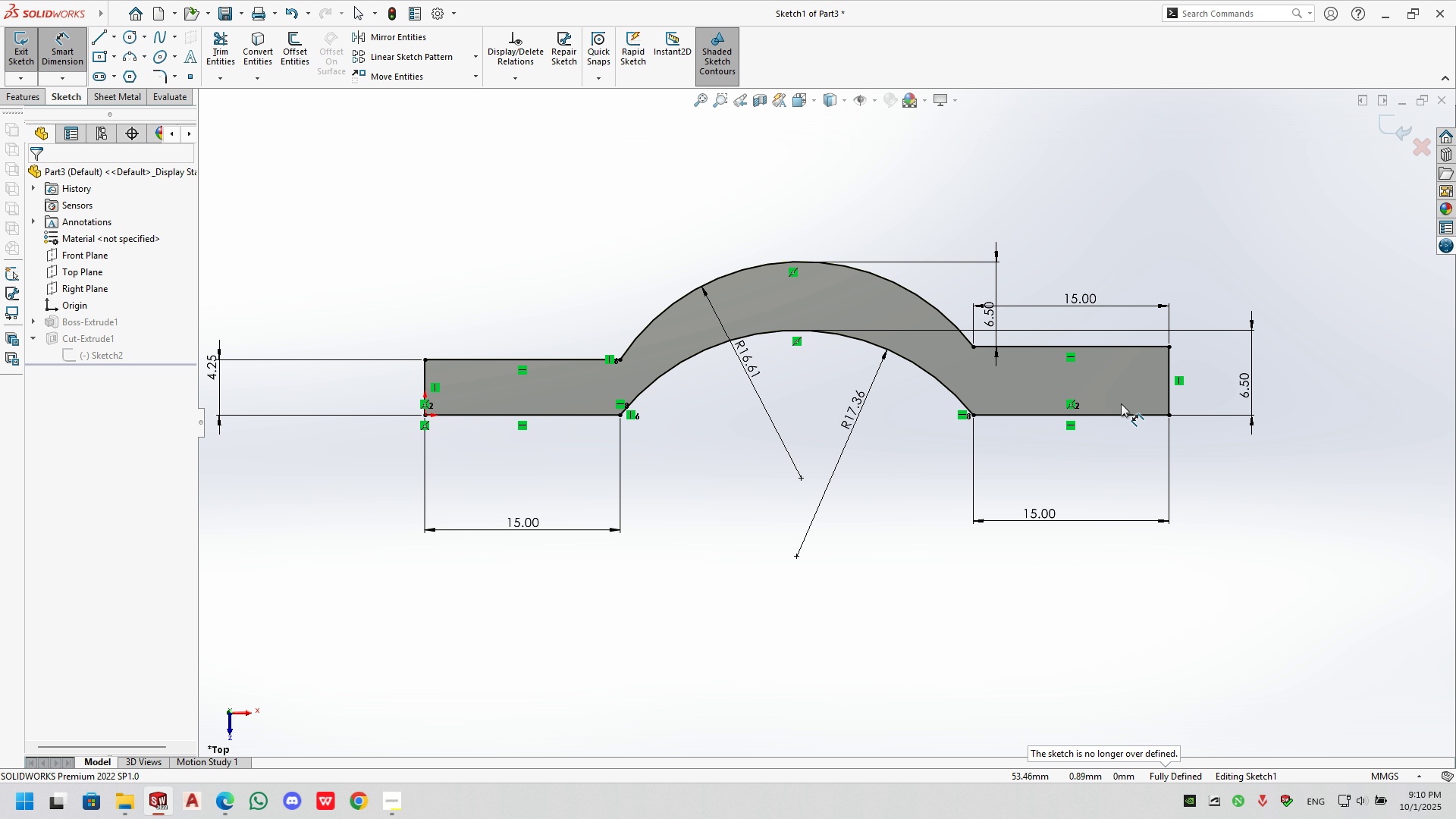 
key(Escape)
 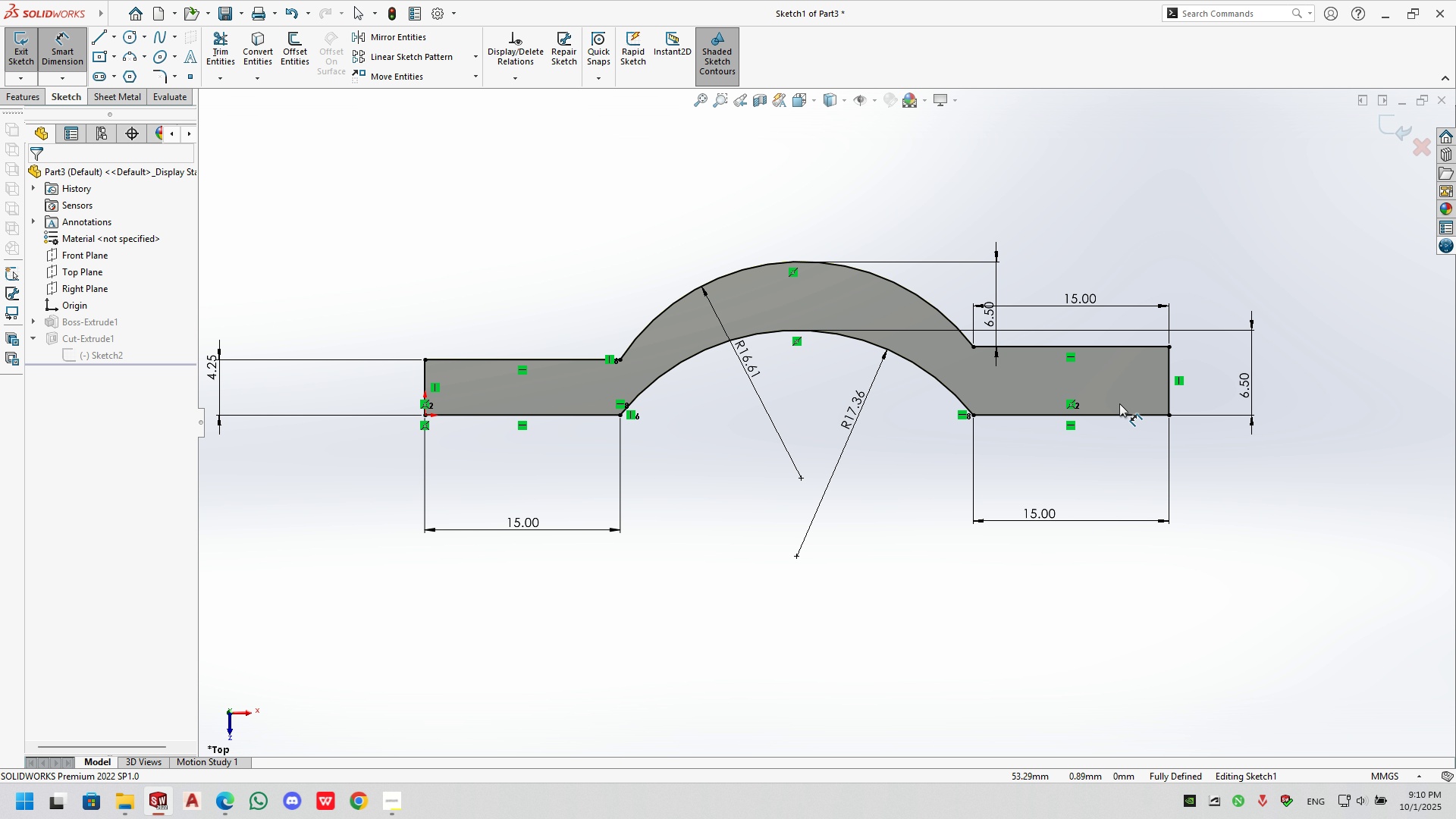 
key(Escape)
 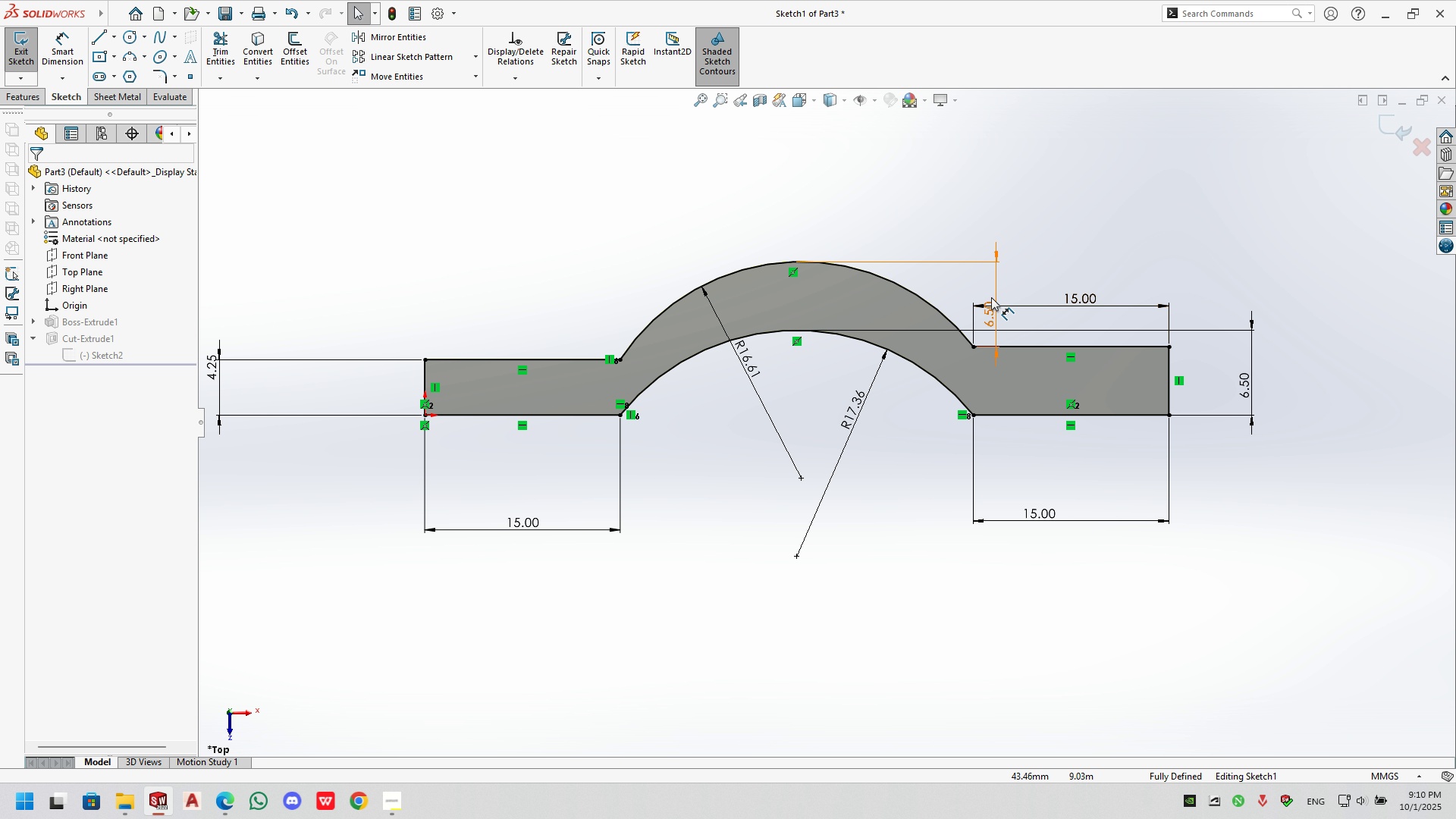 
left_click([995, 315])
 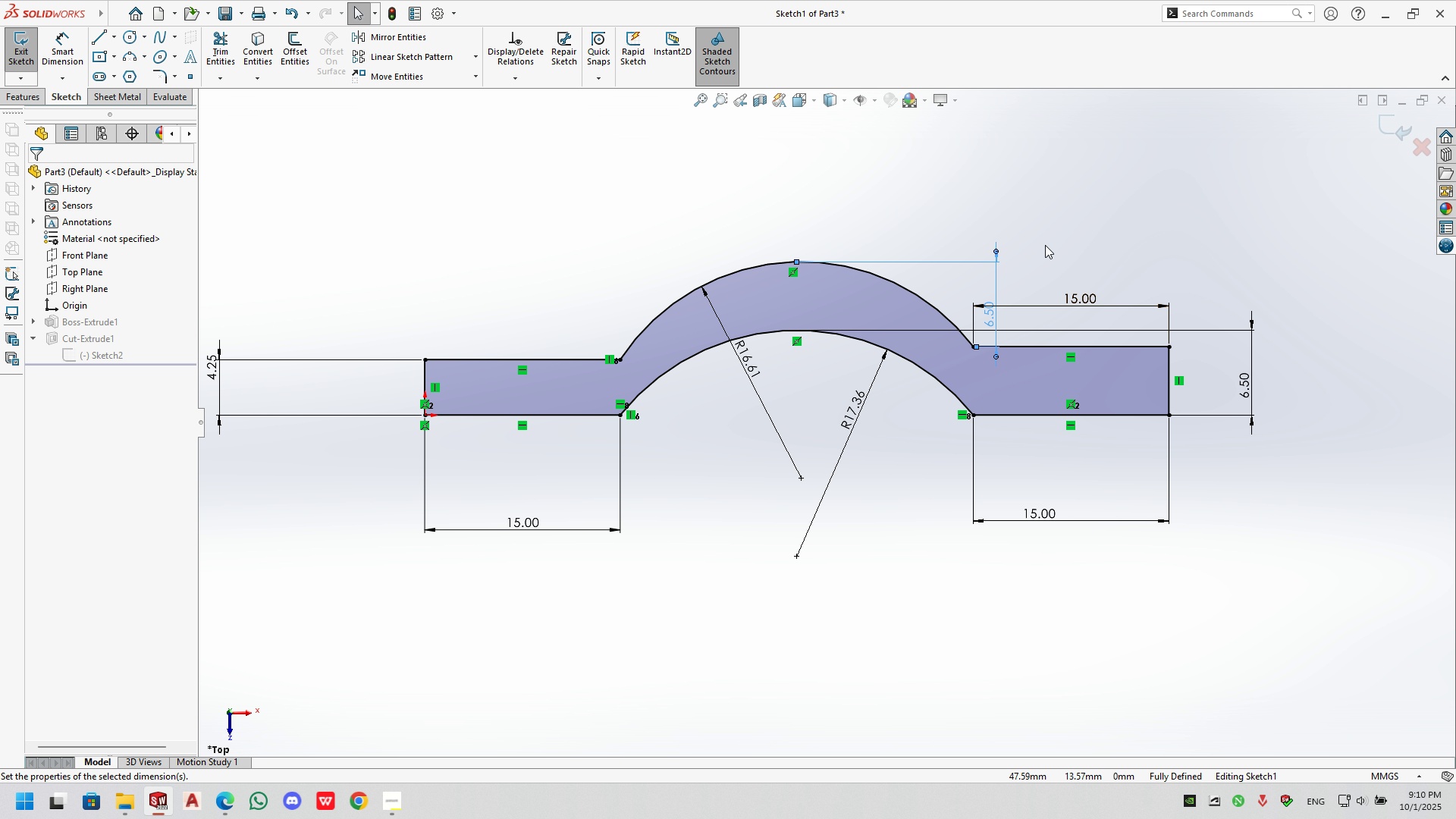 
key(Delete)
 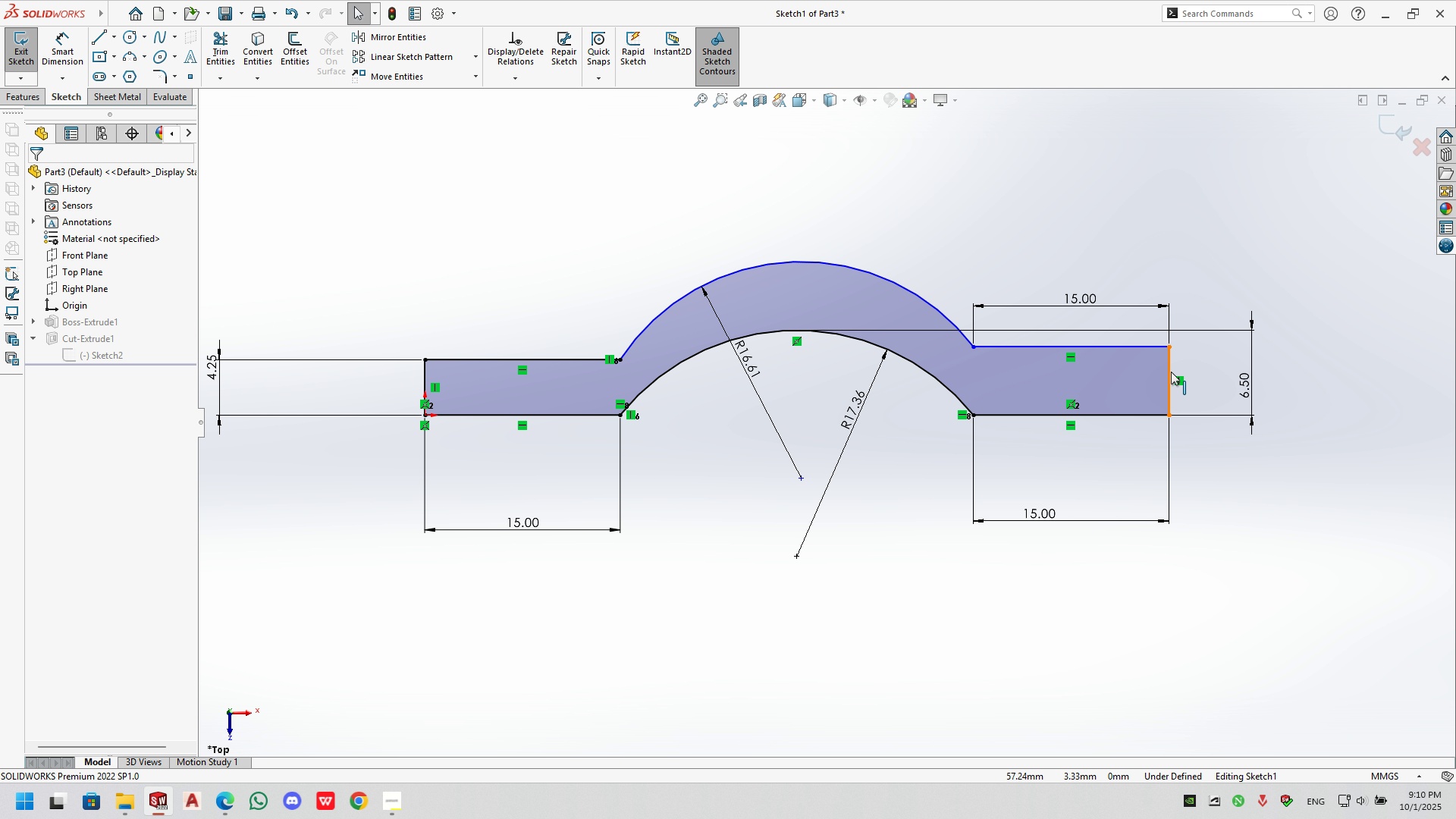 
left_click([1171, 372])
 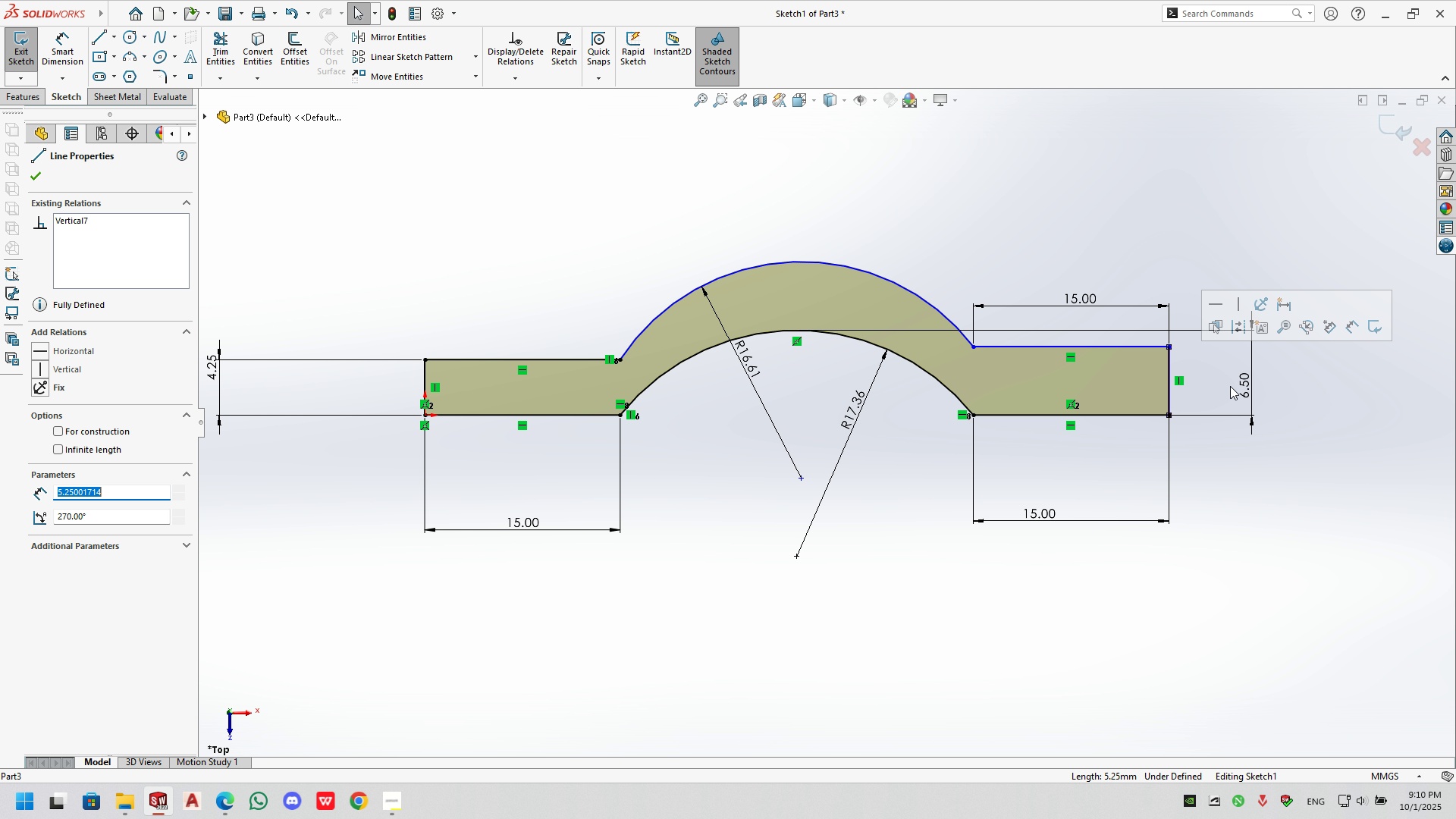 
left_click([1230, 386])
 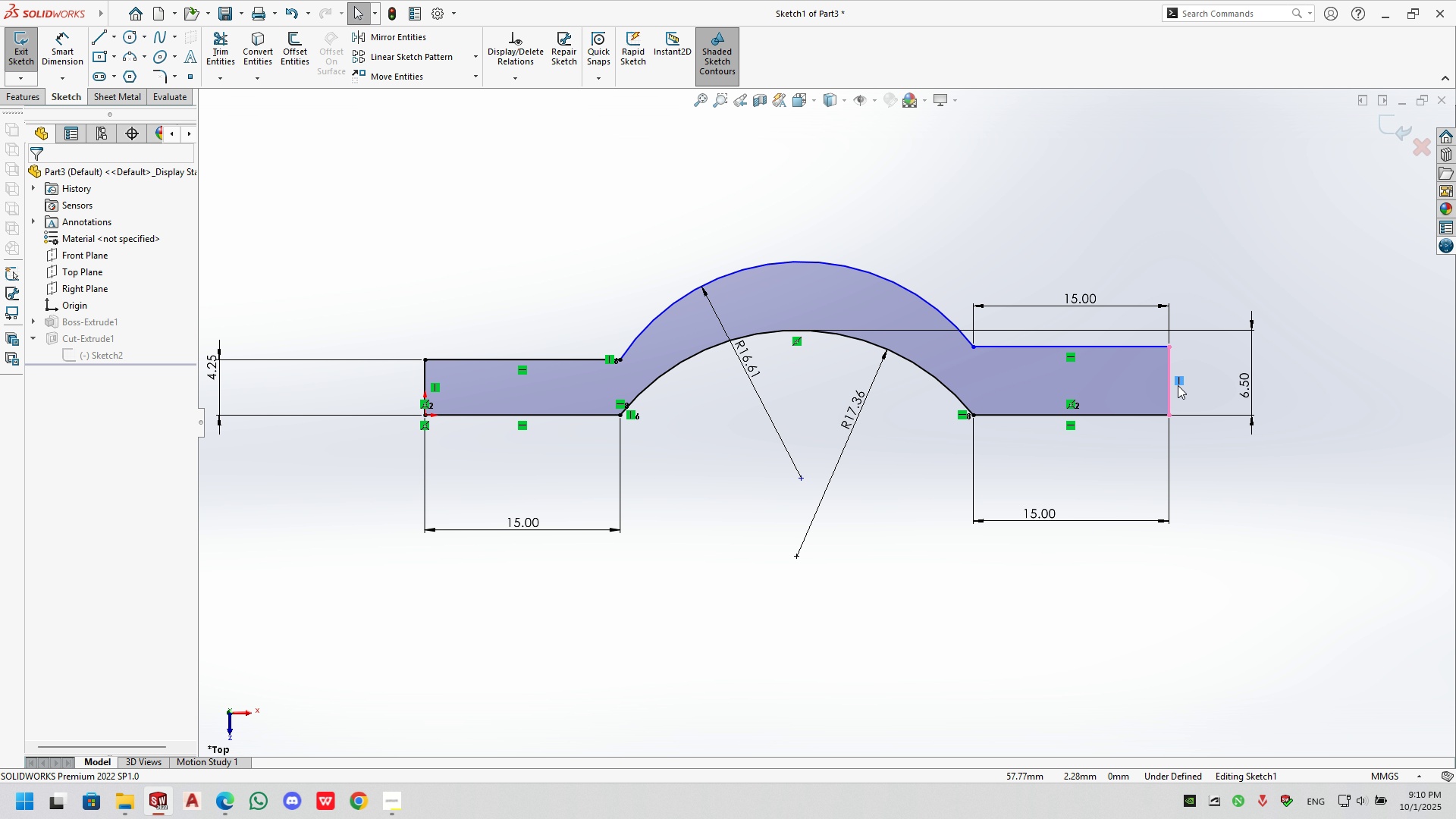 
left_click([1178, 382])
 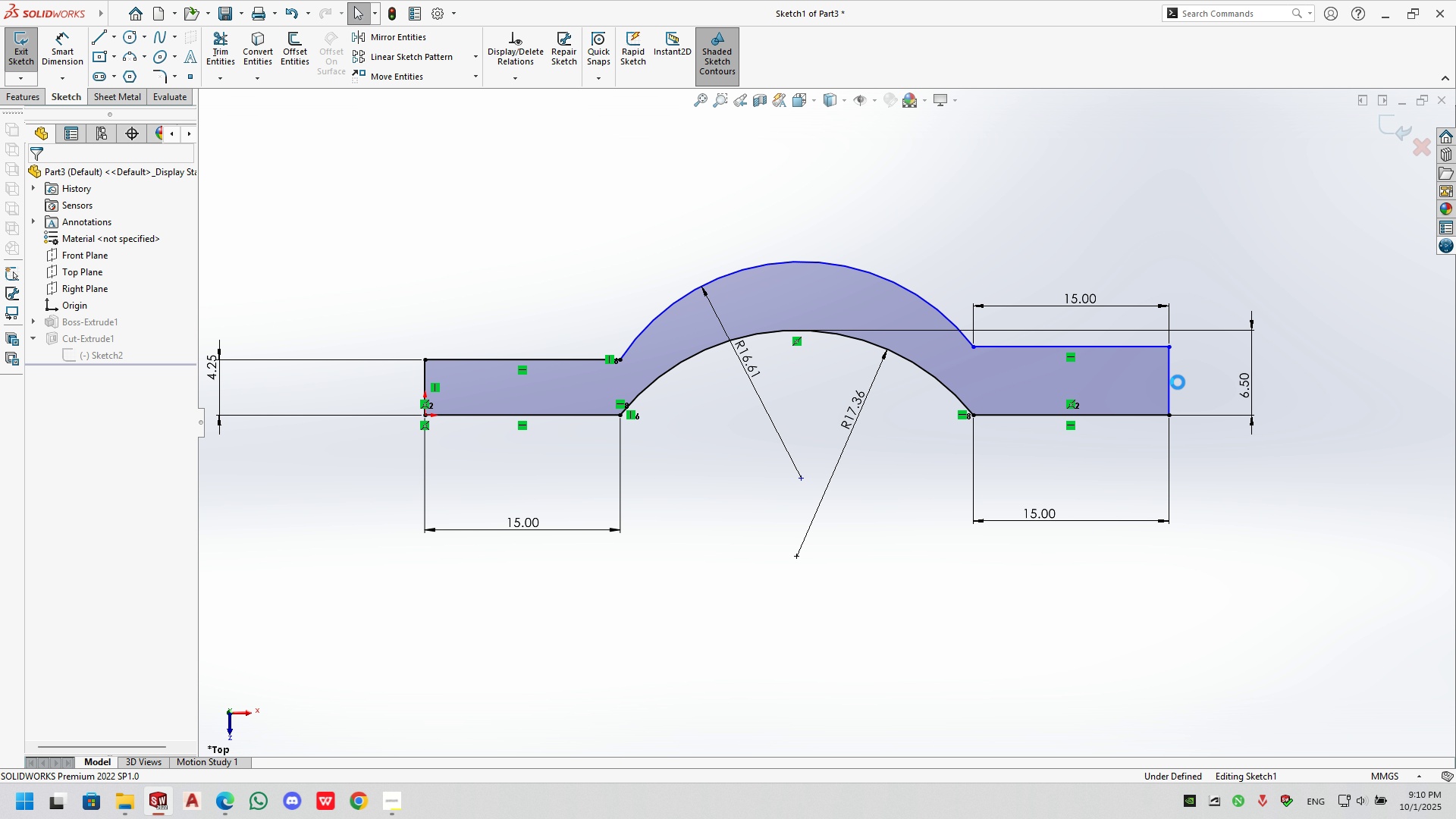 
key(Delete)
 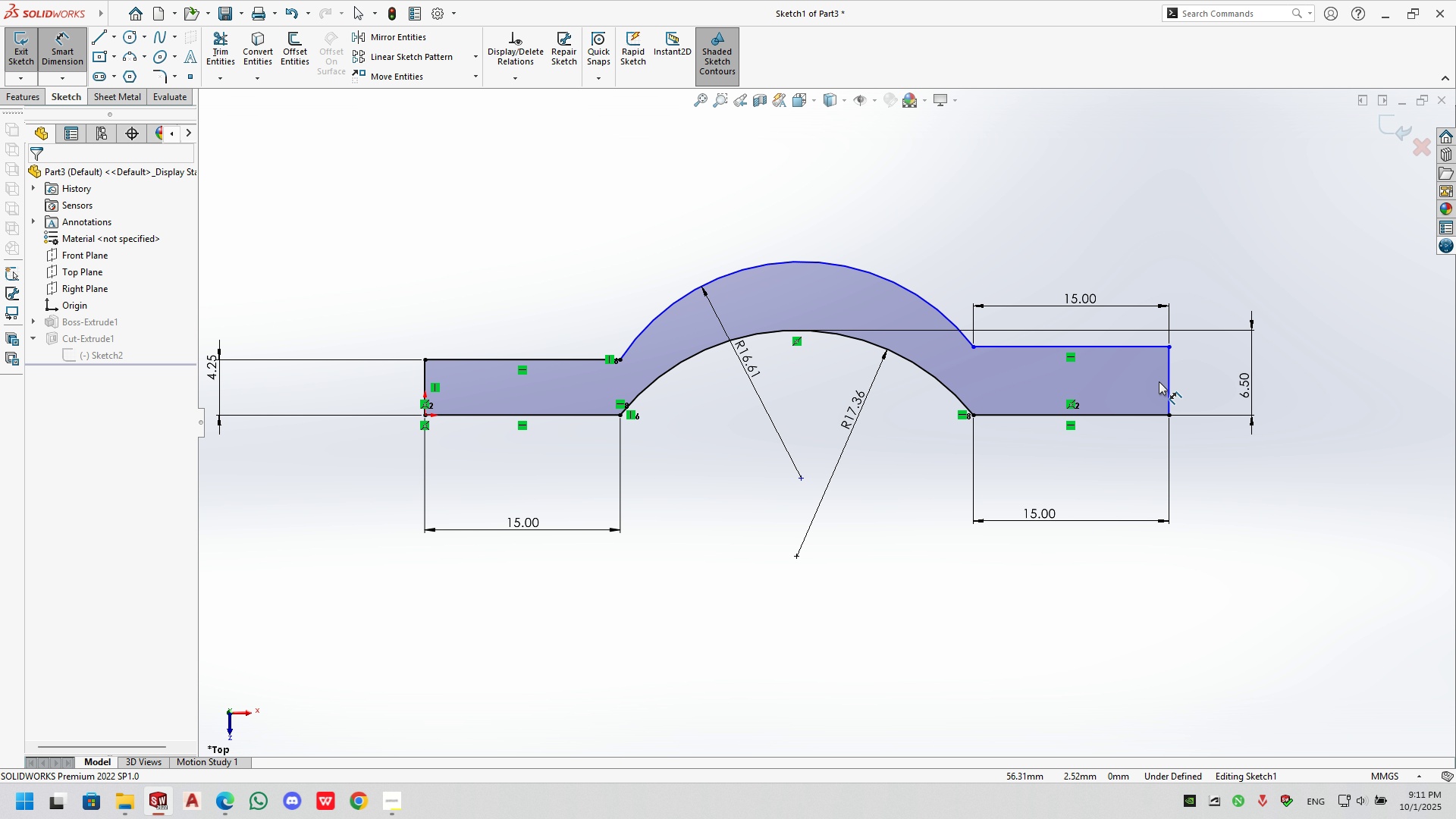 
double_click([1187, 382])
 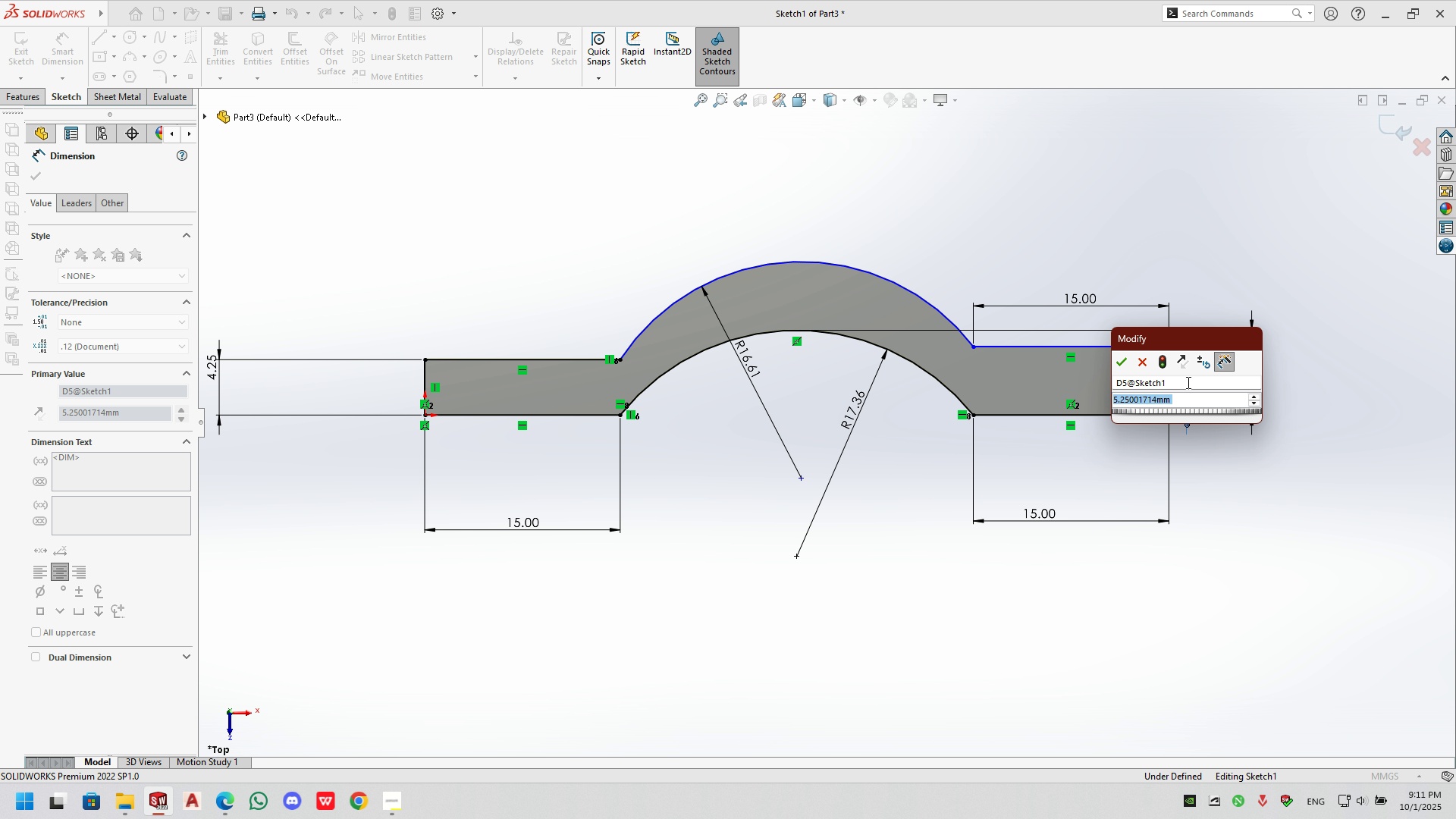 
key(Numpad2)
 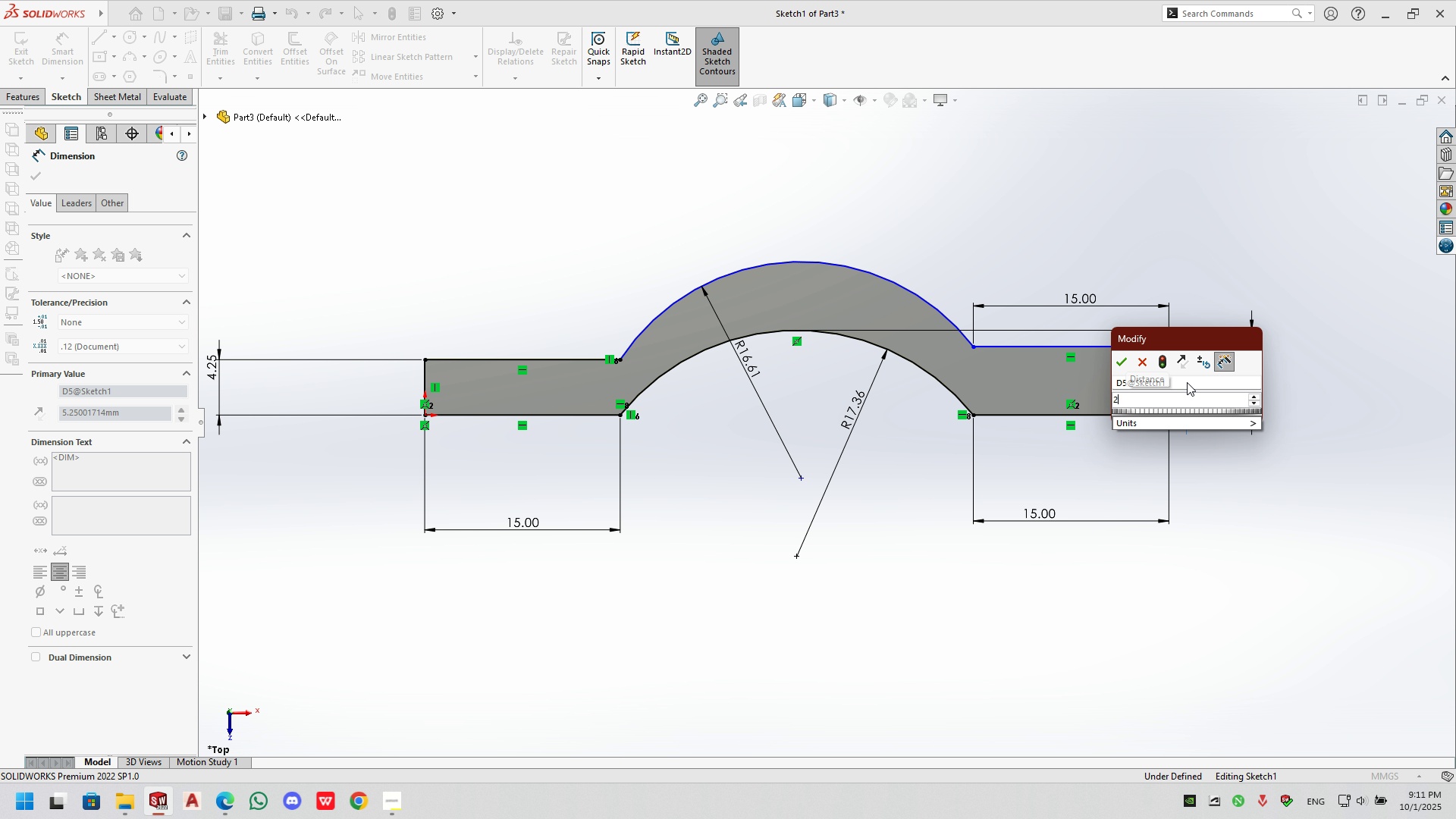 
key(NumpadEnter)
 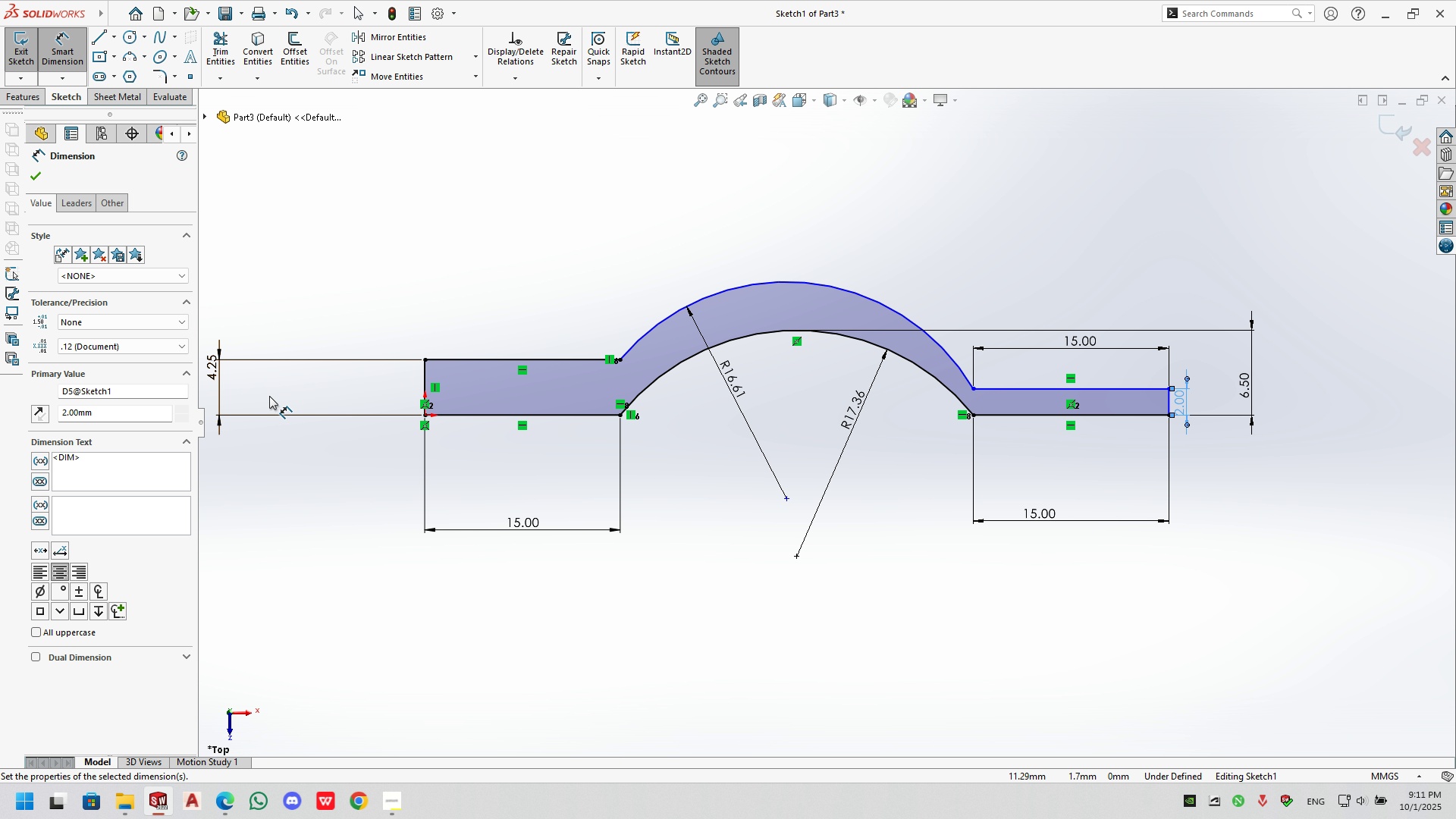 
left_click([217, 361])
 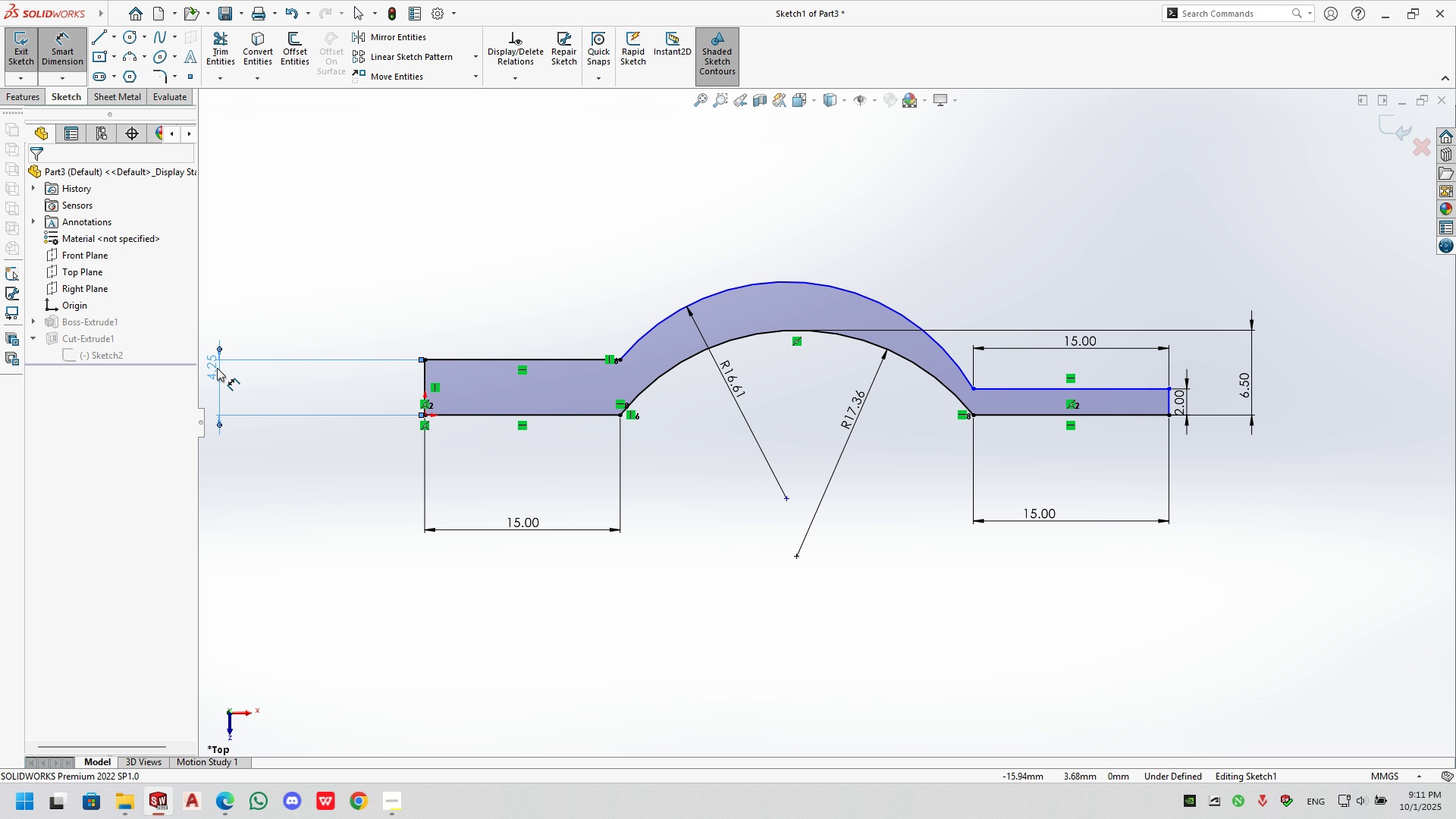 
left_click([217, 369])
 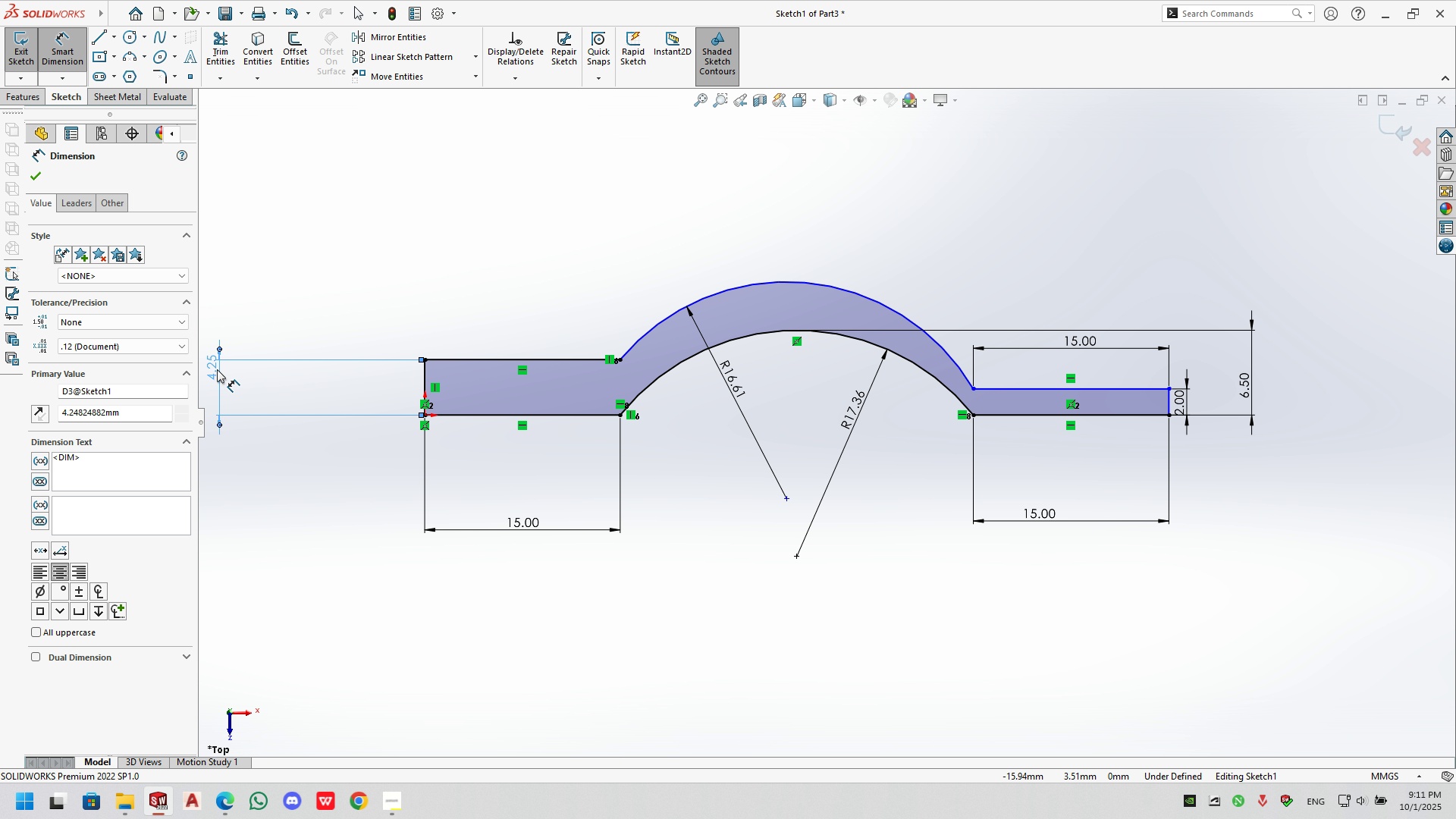 
left_click([217, 369])
 